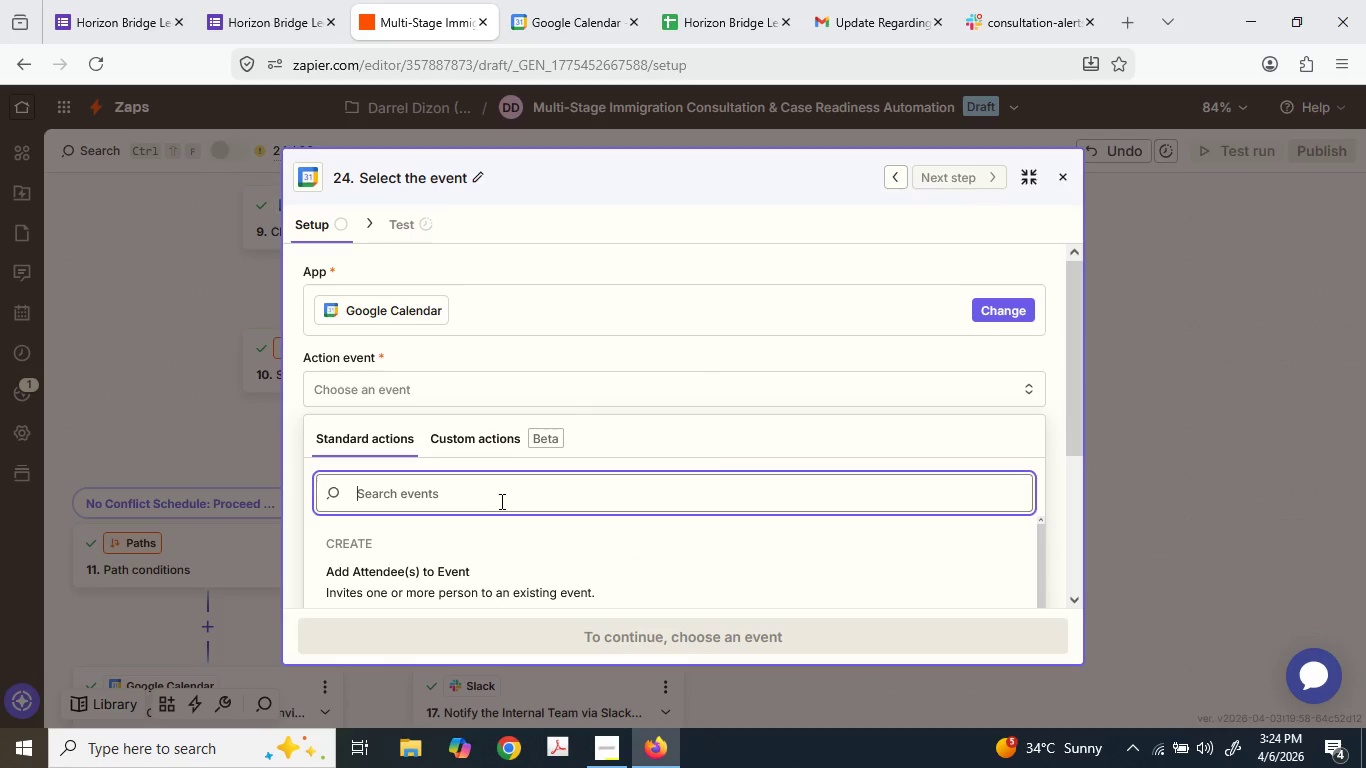 
scroll: coordinate [586, 401], scroll_direction: down, amount: 8.0
 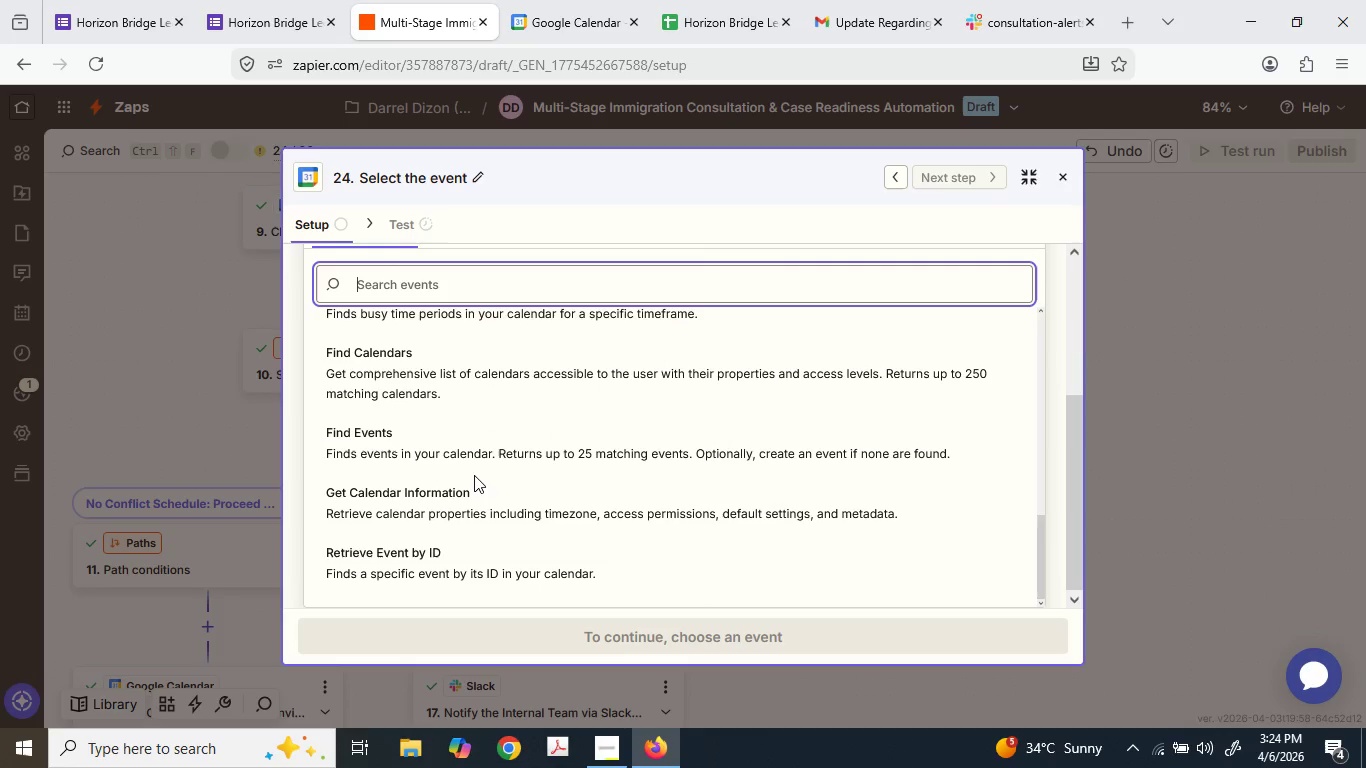 
scroll: coordinate [474, 474], scroll_direction: up, amount: 3.0
 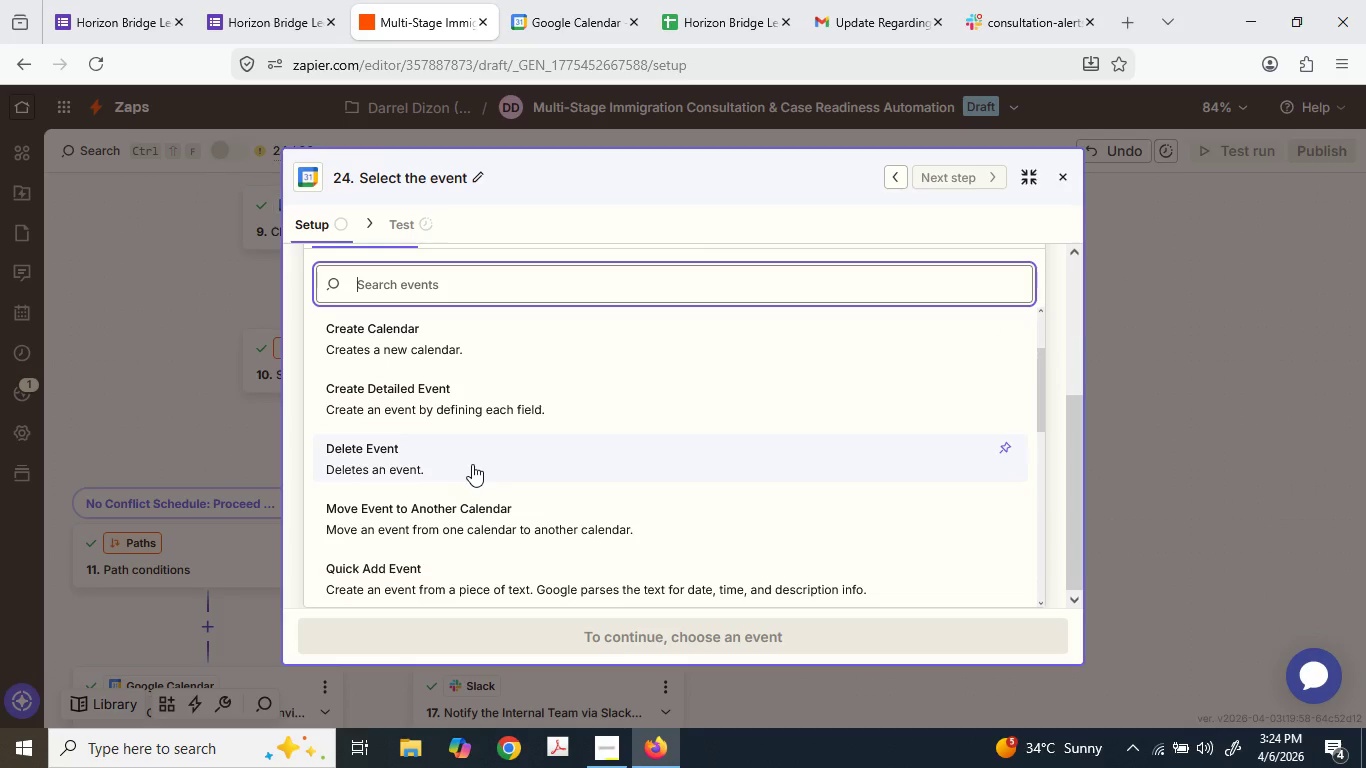 
scroll: coordinate [472, 464], scroll_direction: down, amount: 1.0
 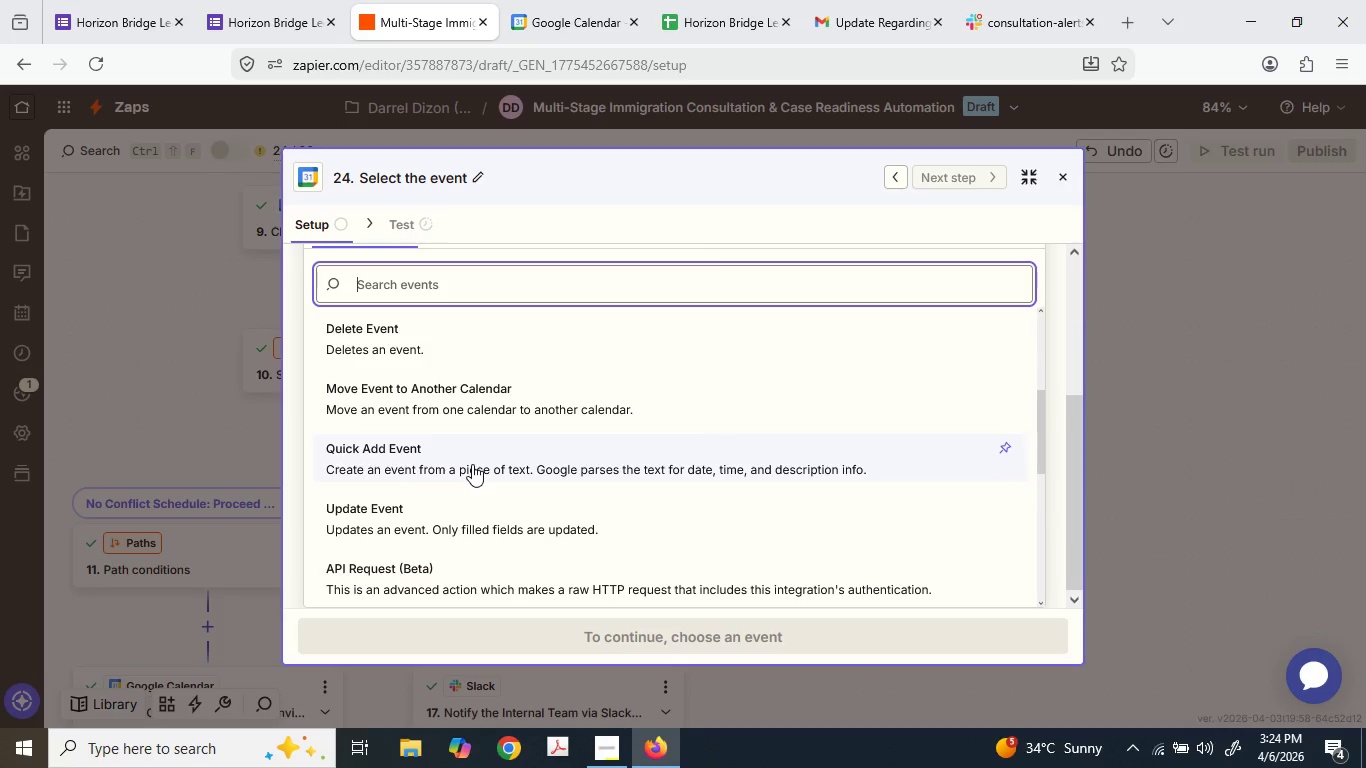 
scroll: coordinate [472, 464], scroll_direction: up, amount: 3.0
 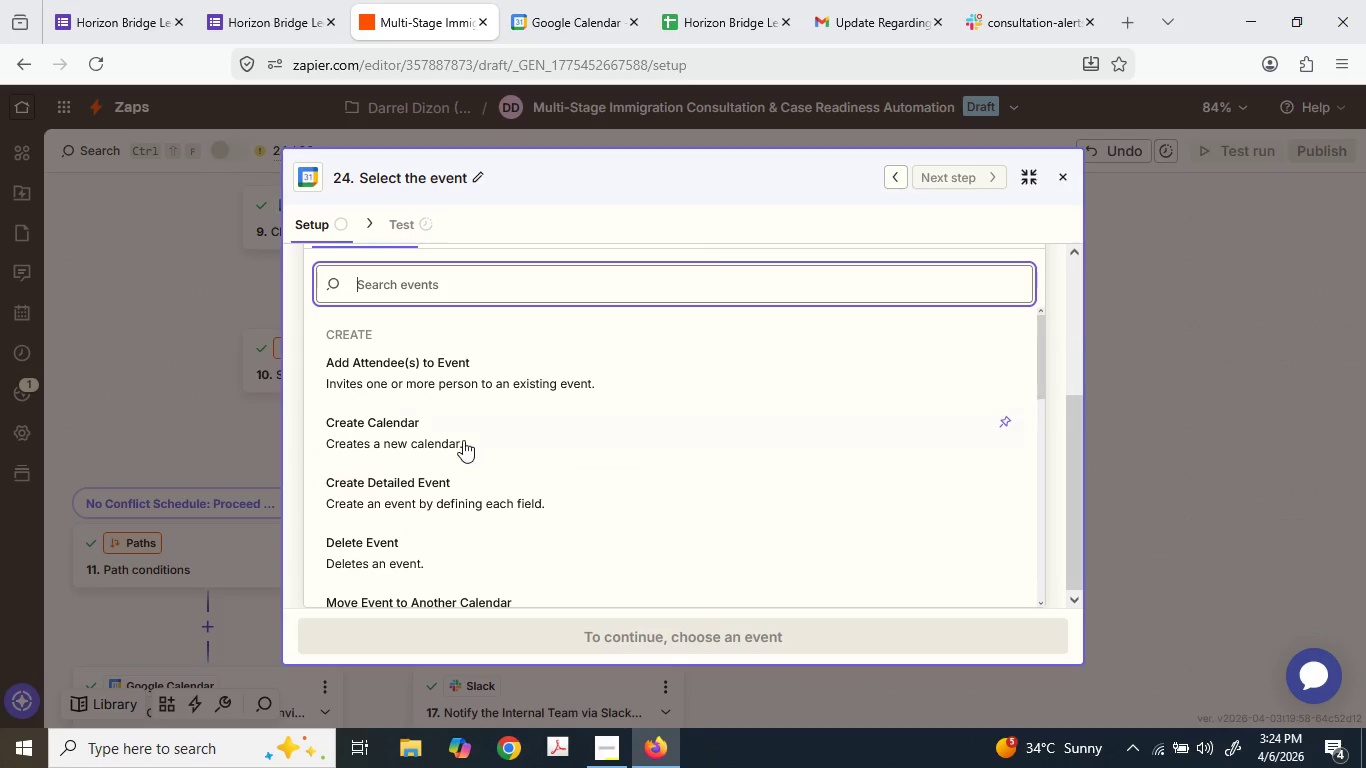 
scroll: coordinate [466, 440], scroll_direction: down, amount: 3.0
 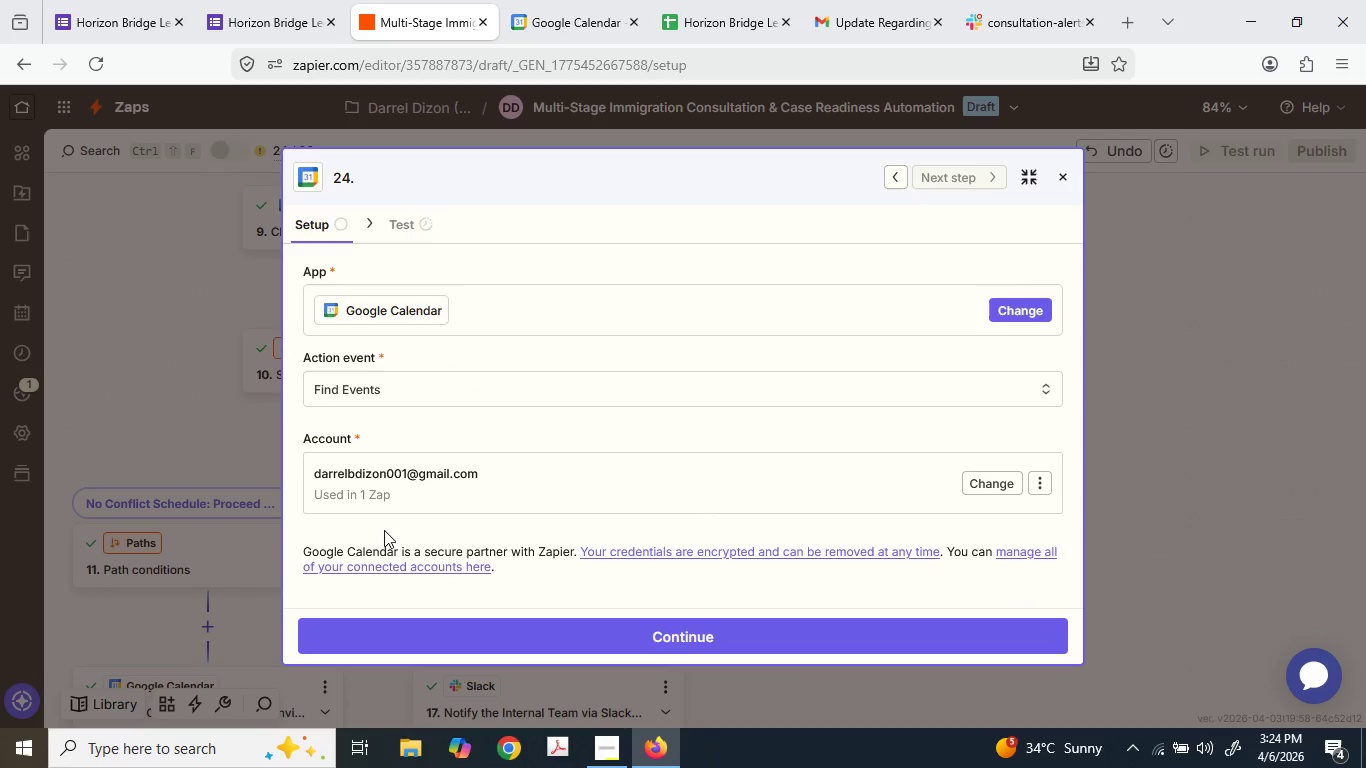 
left_click([515, 635])
 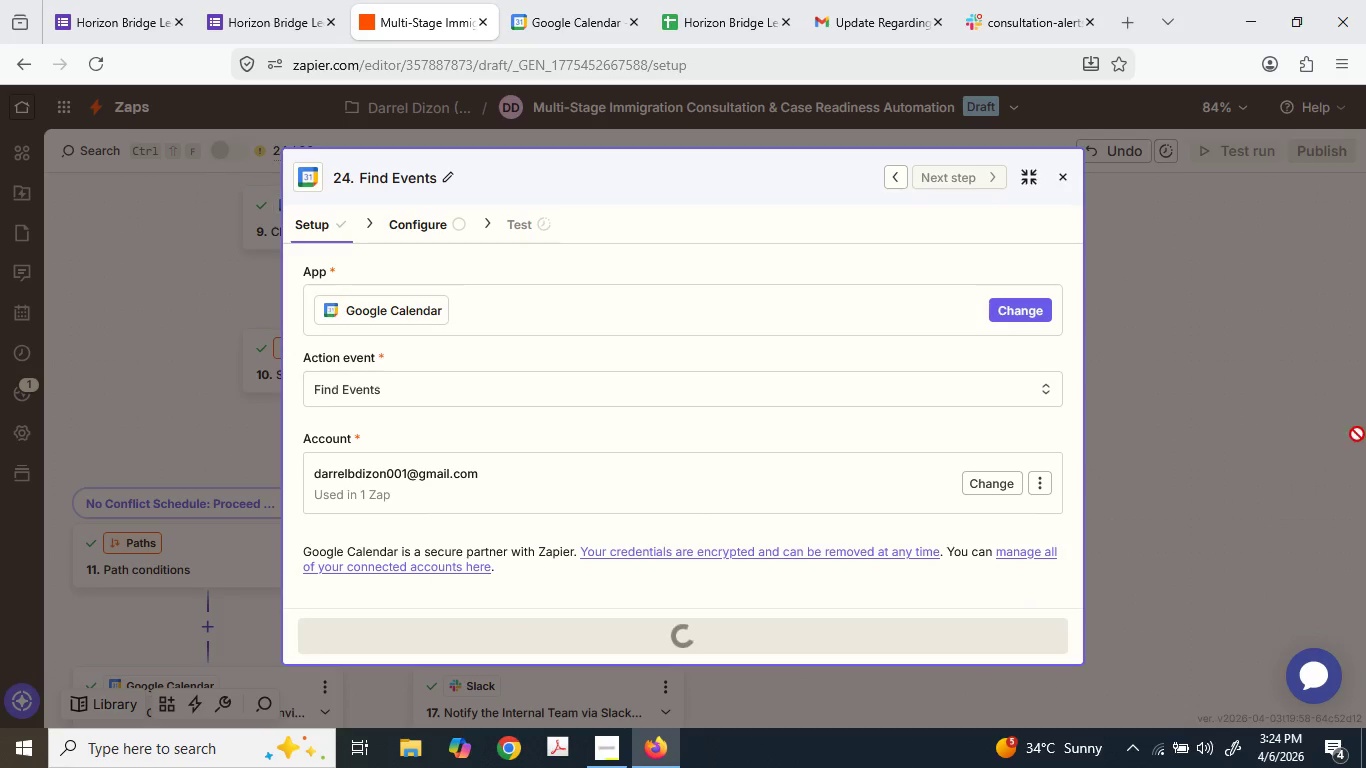 
mouse_move([1042, 196])
 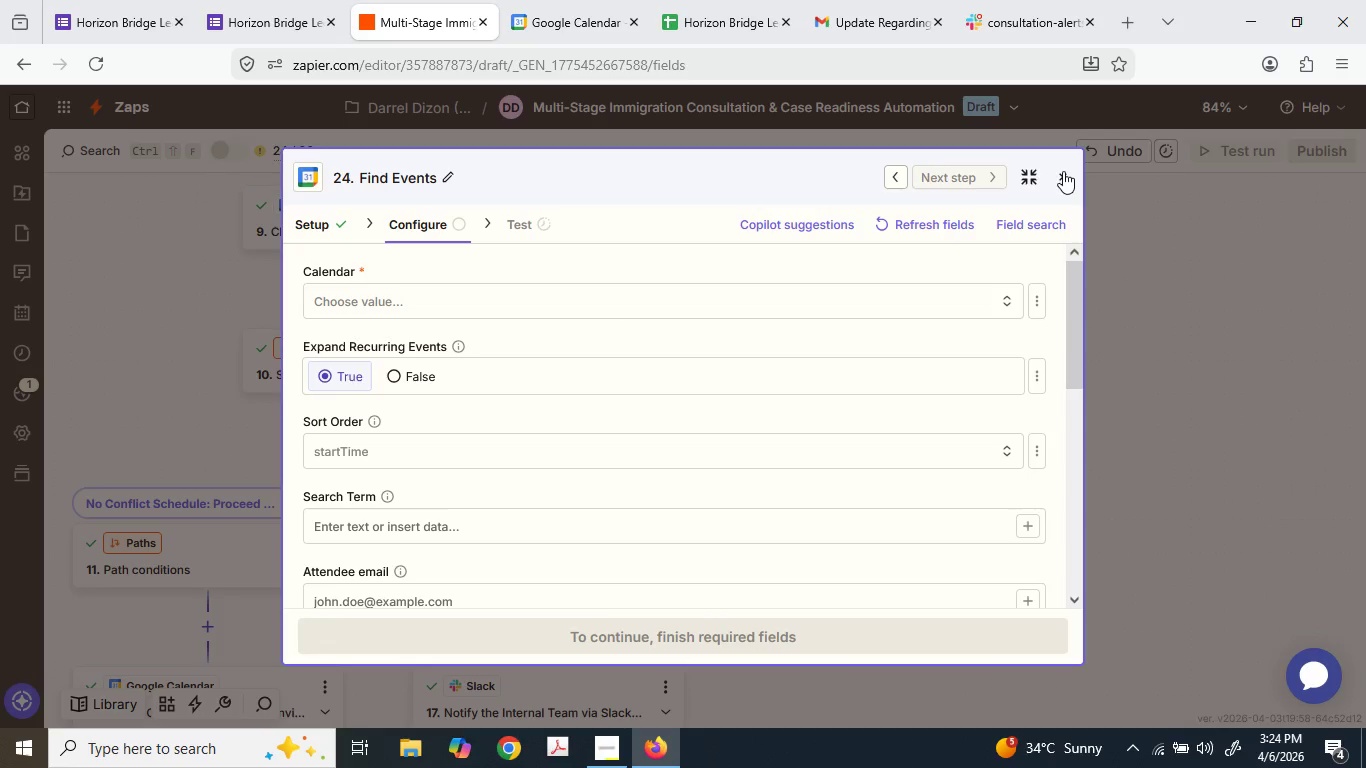 
left_click([1063, 171])
 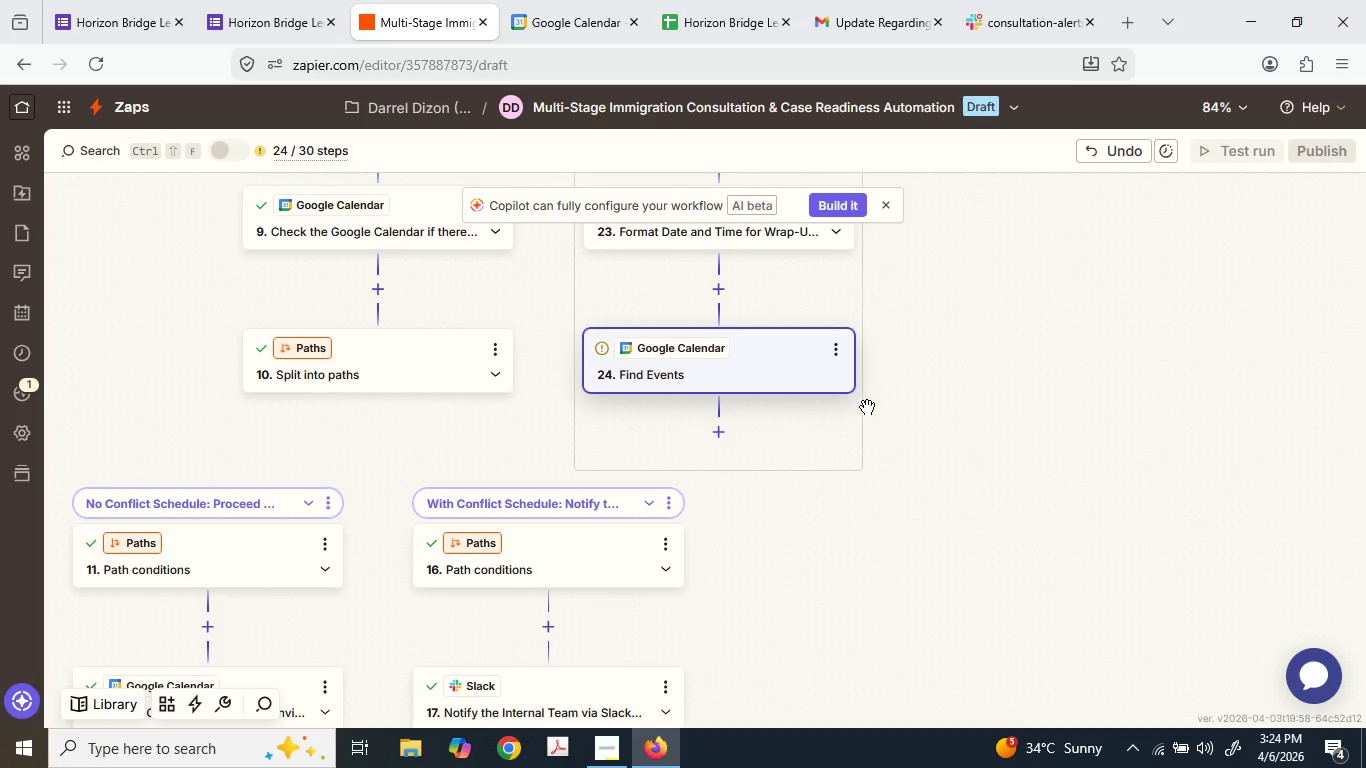 
scroll: coordinate [865, 413], scroll_direction: down, amount: 4.0
 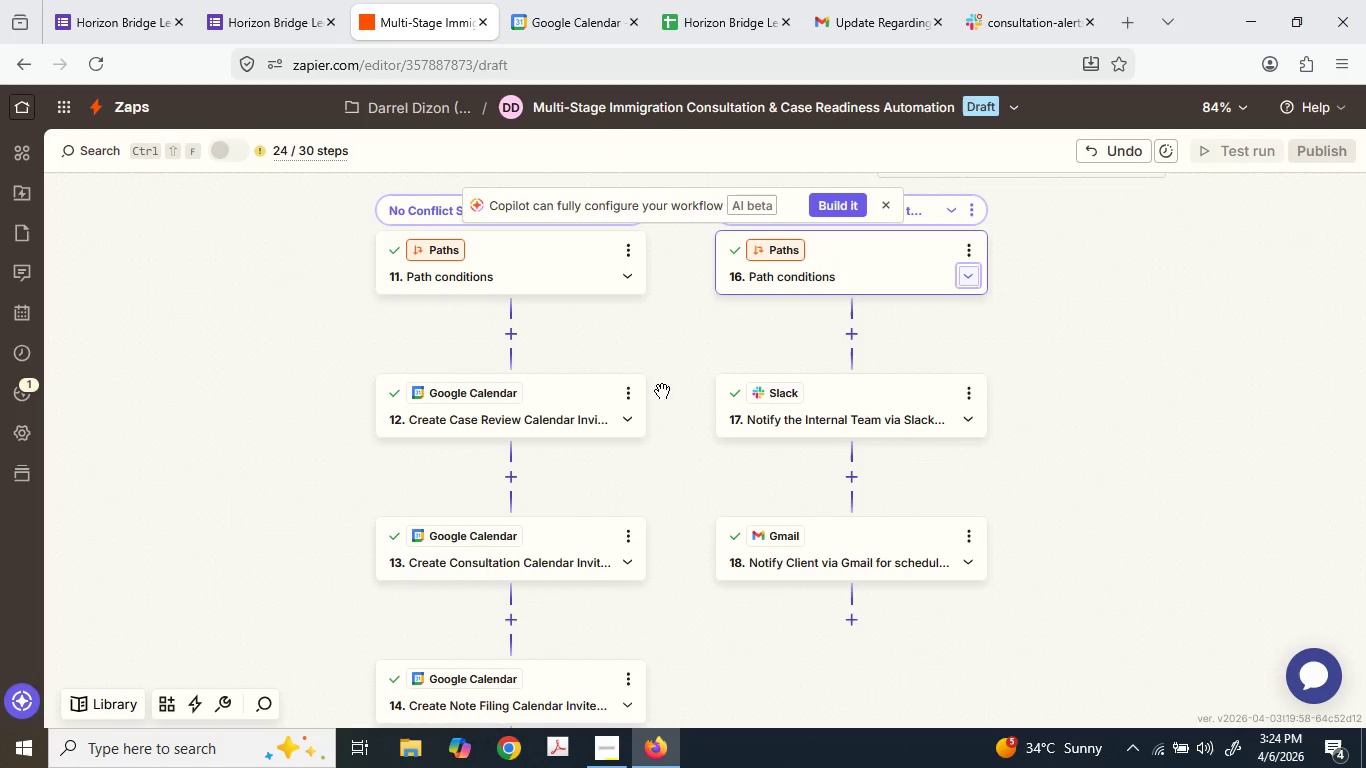 
wait(5.67)
 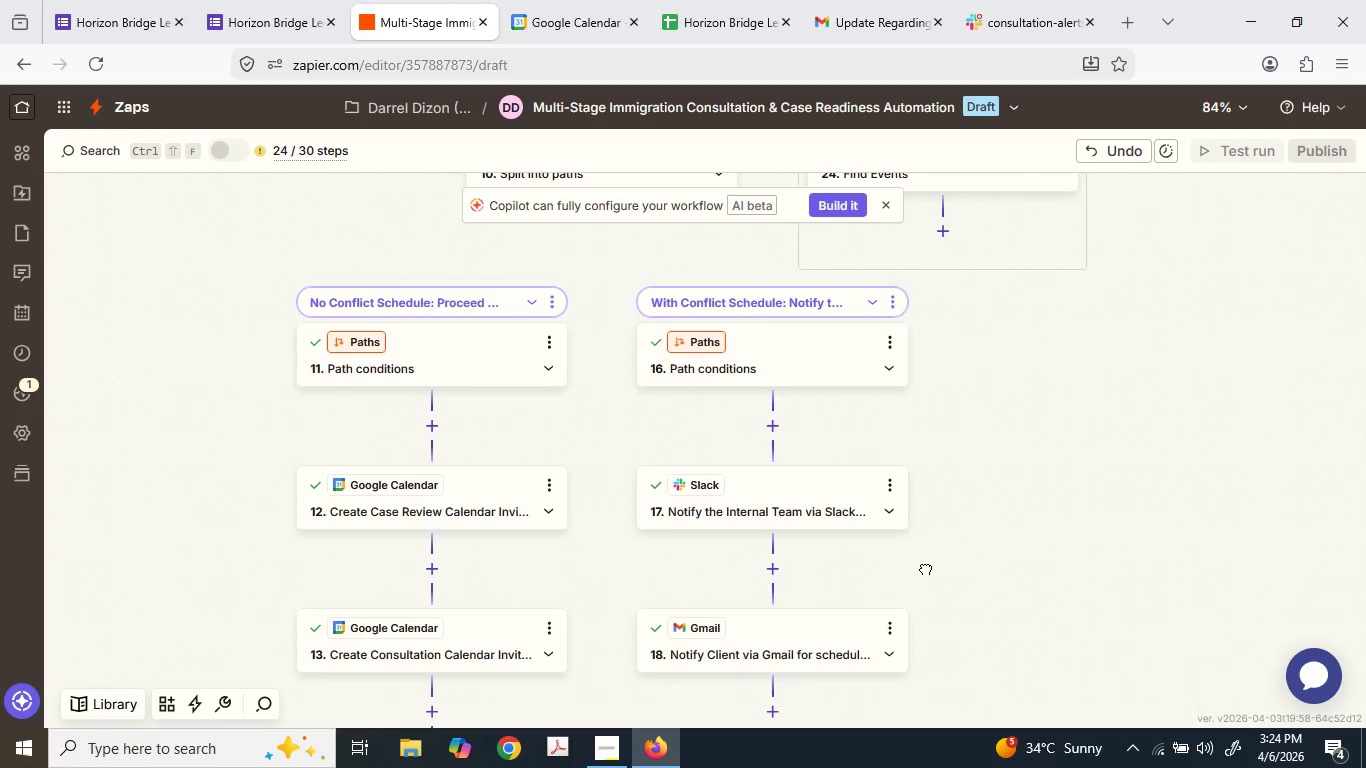 
scroll: coordinate [624, 388], scroll_direction: up, amount: 4.0
 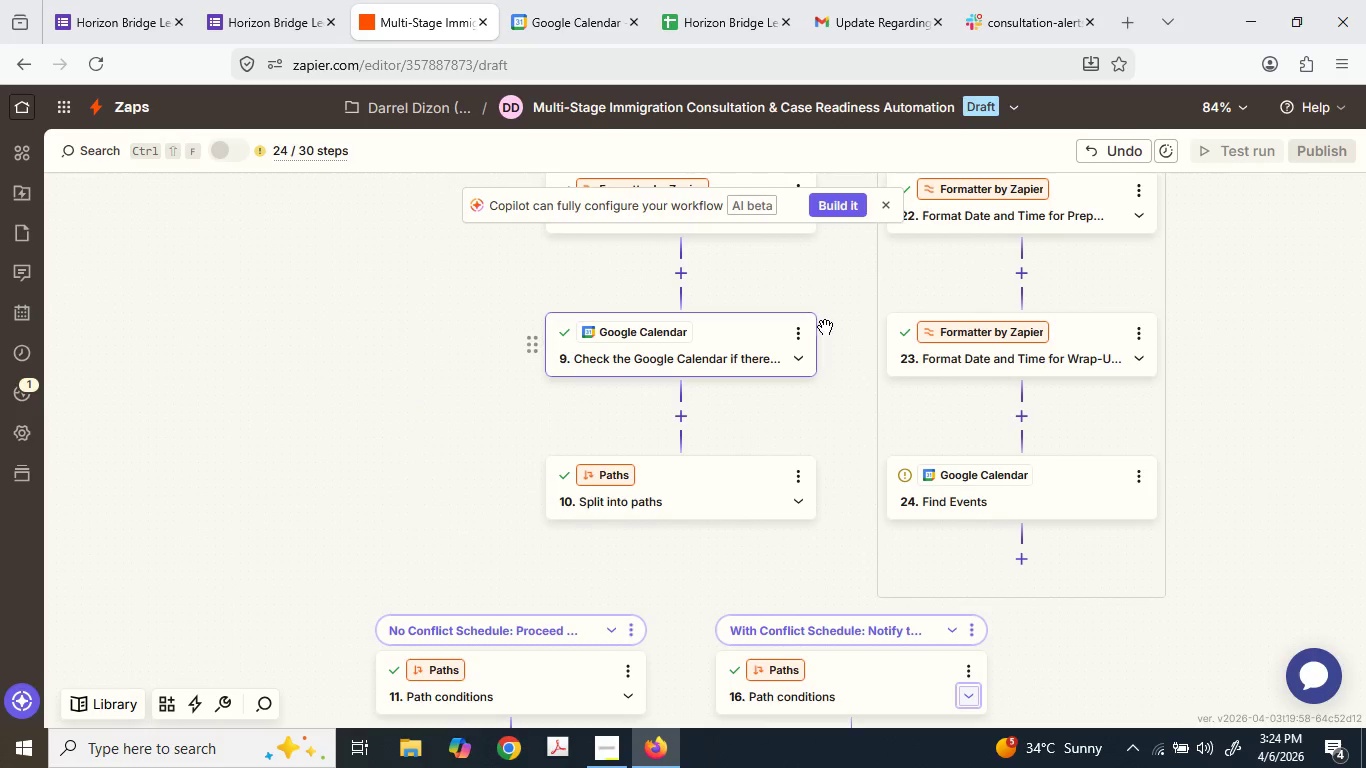 
left_click([793, 326])
 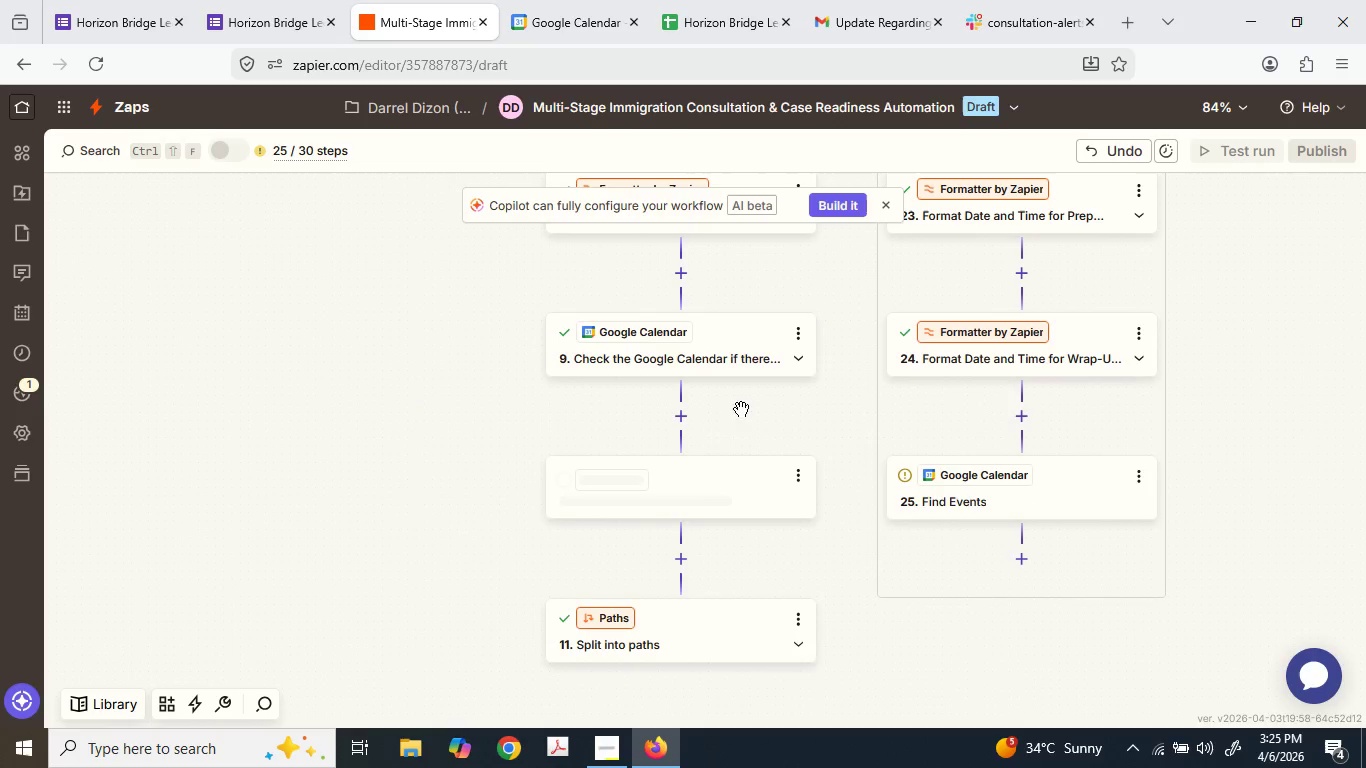 
left_click_drag(start_coordinate=[646, 485], to_coordinate=[1017, 556])
 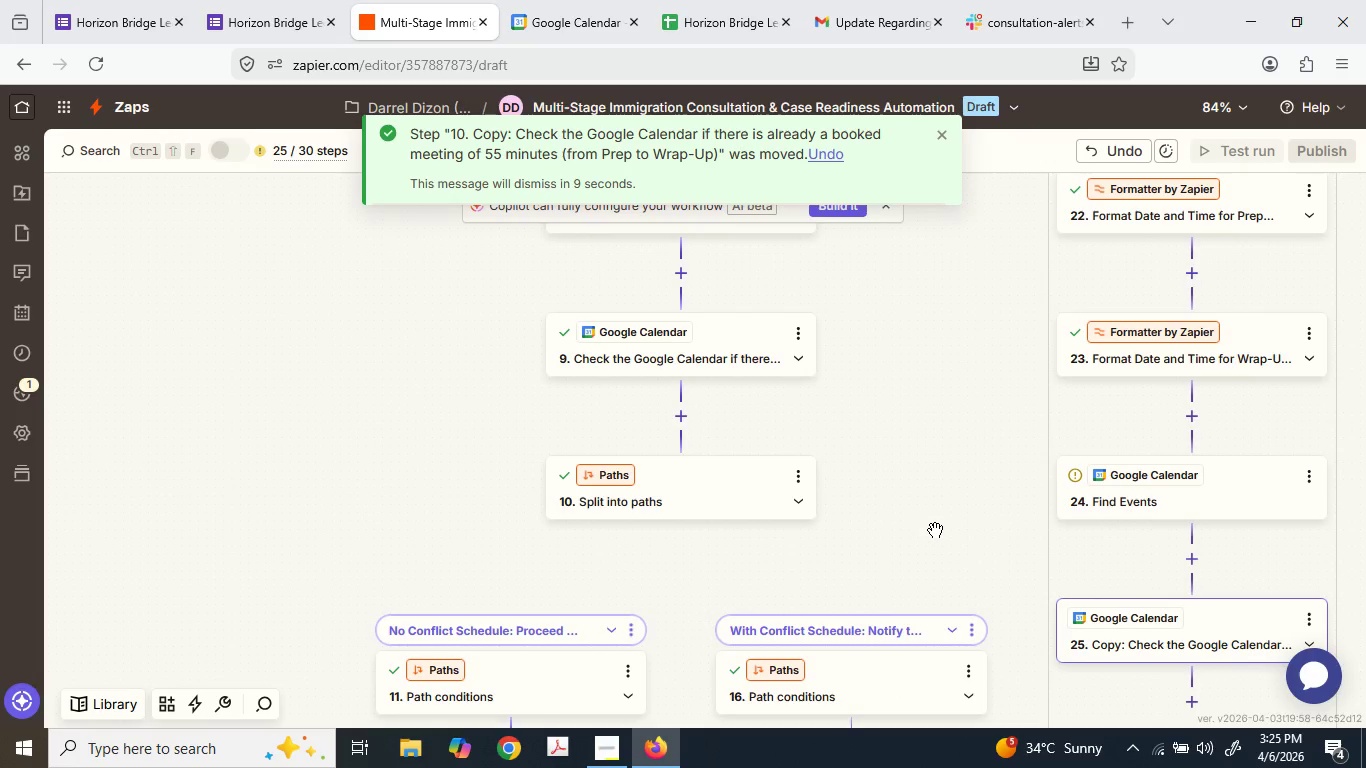 
wait(5.05)
 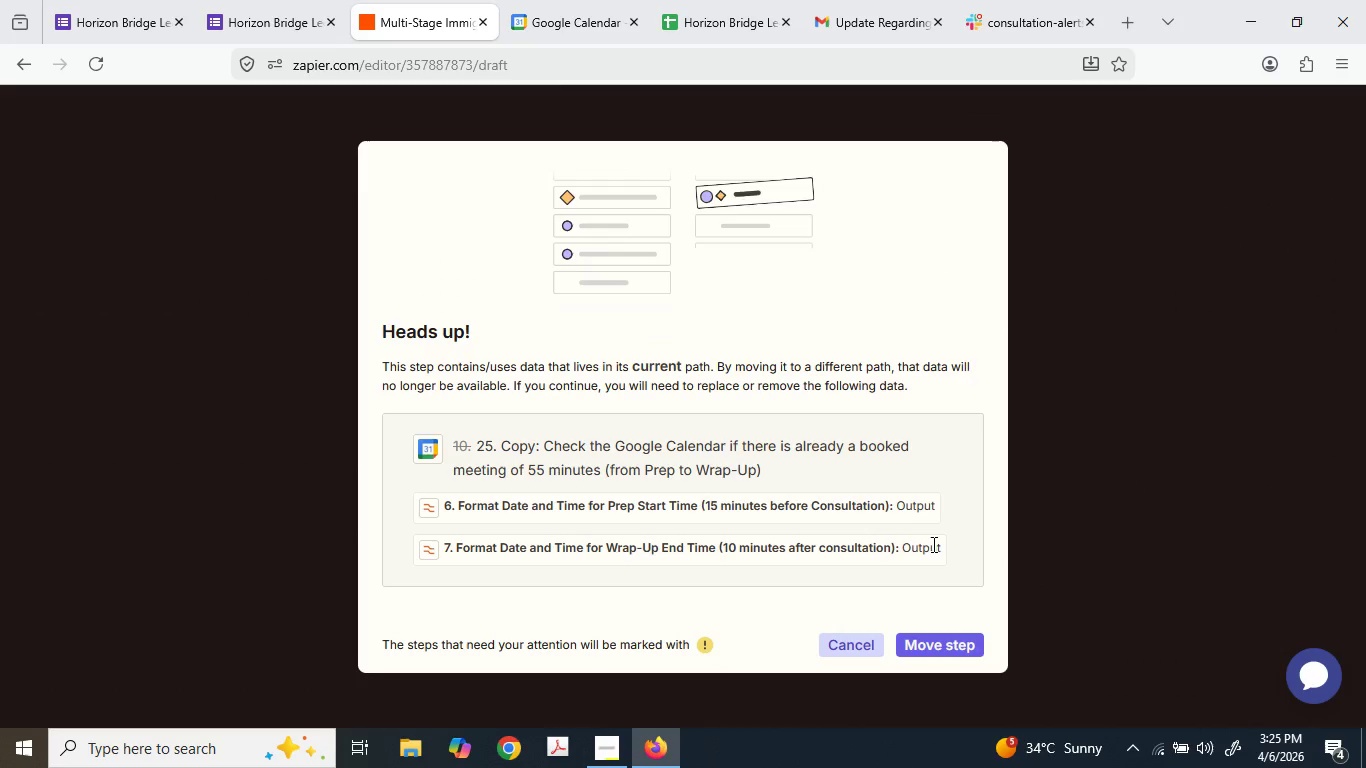 
left_click_drag(start_coordinate=[1178, 495], to_coordinate=[1171, 496])
 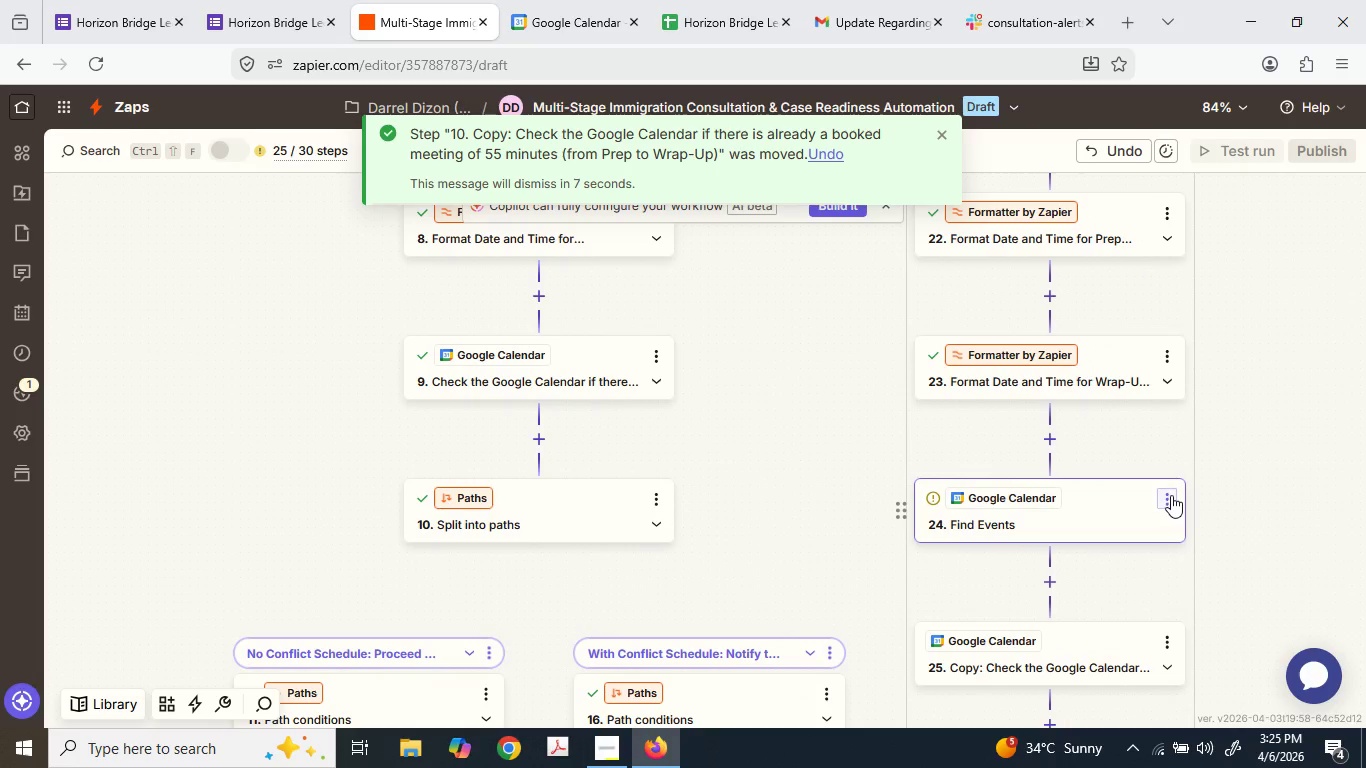 
left_click([1171, 496])
 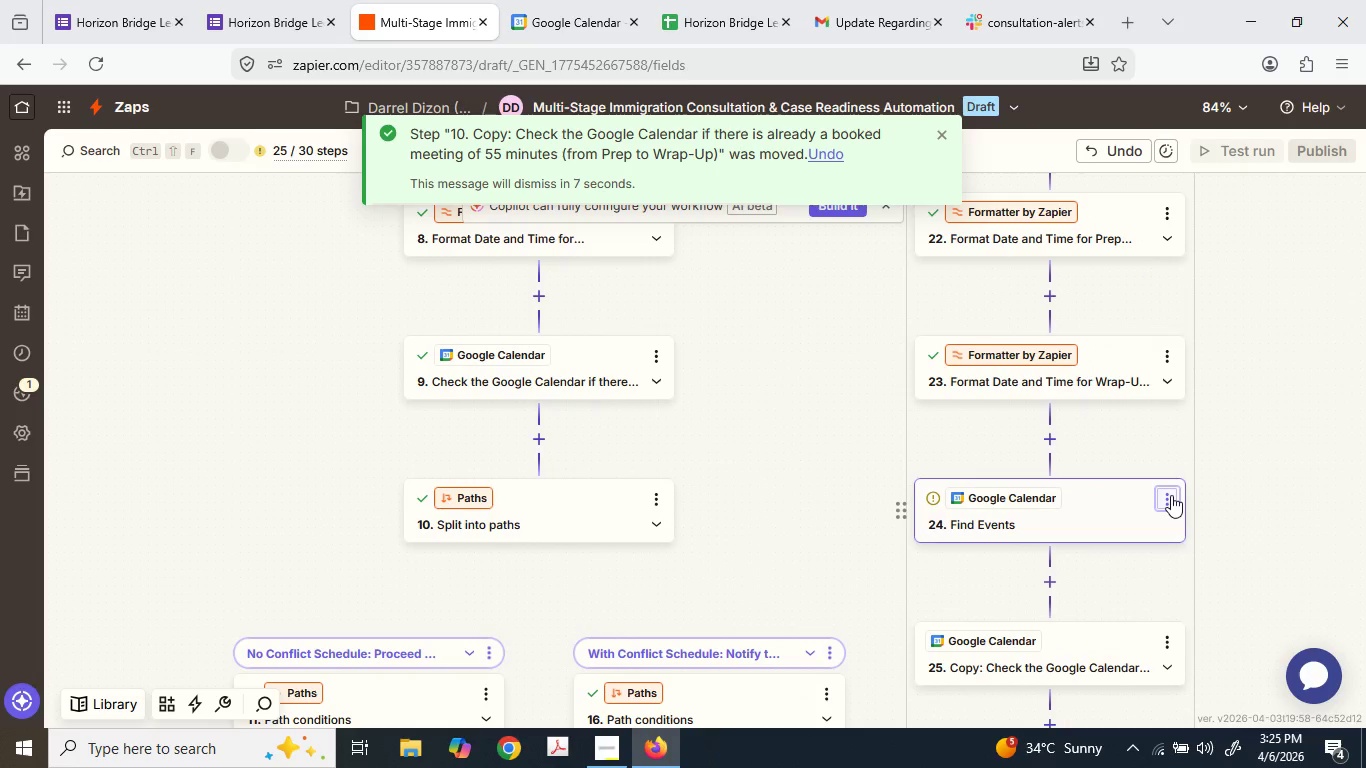 
left_click([1171, 495])
 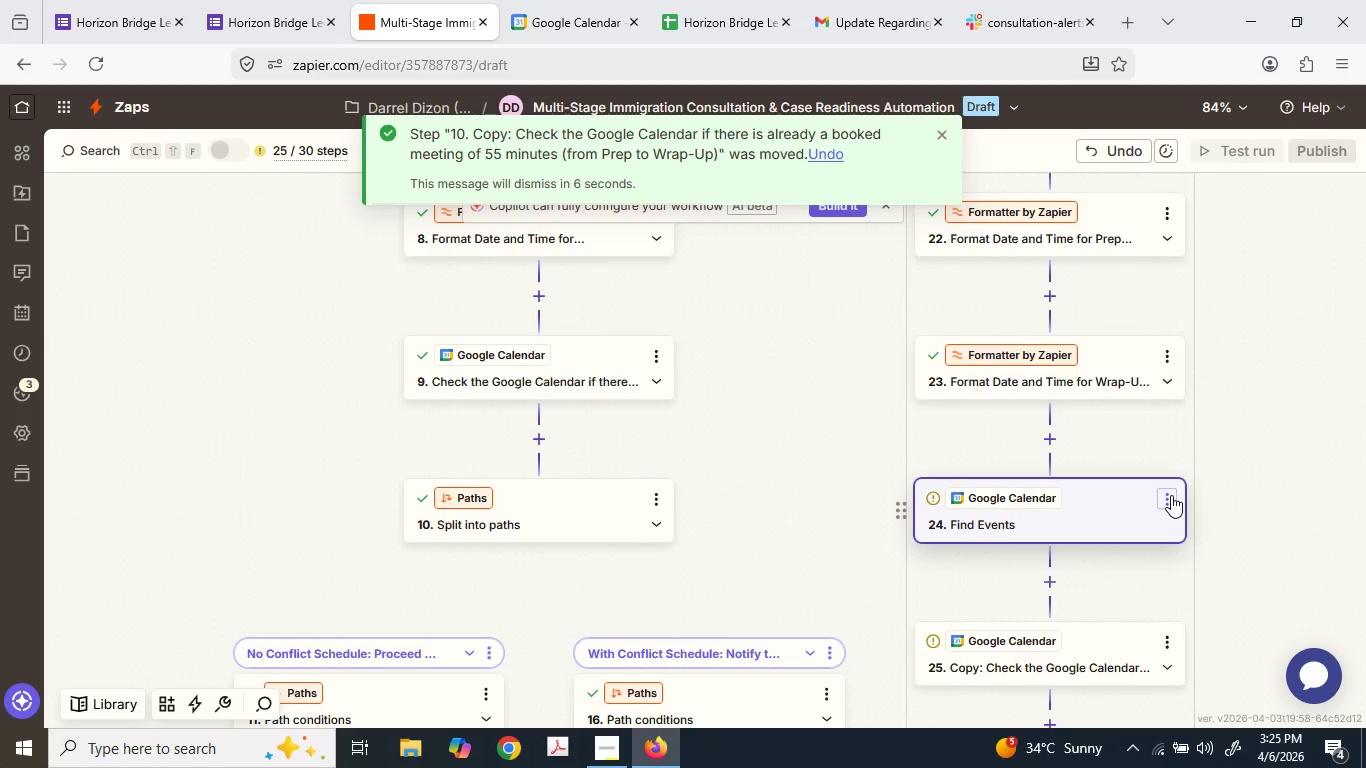 
left_click([1171, 495])
 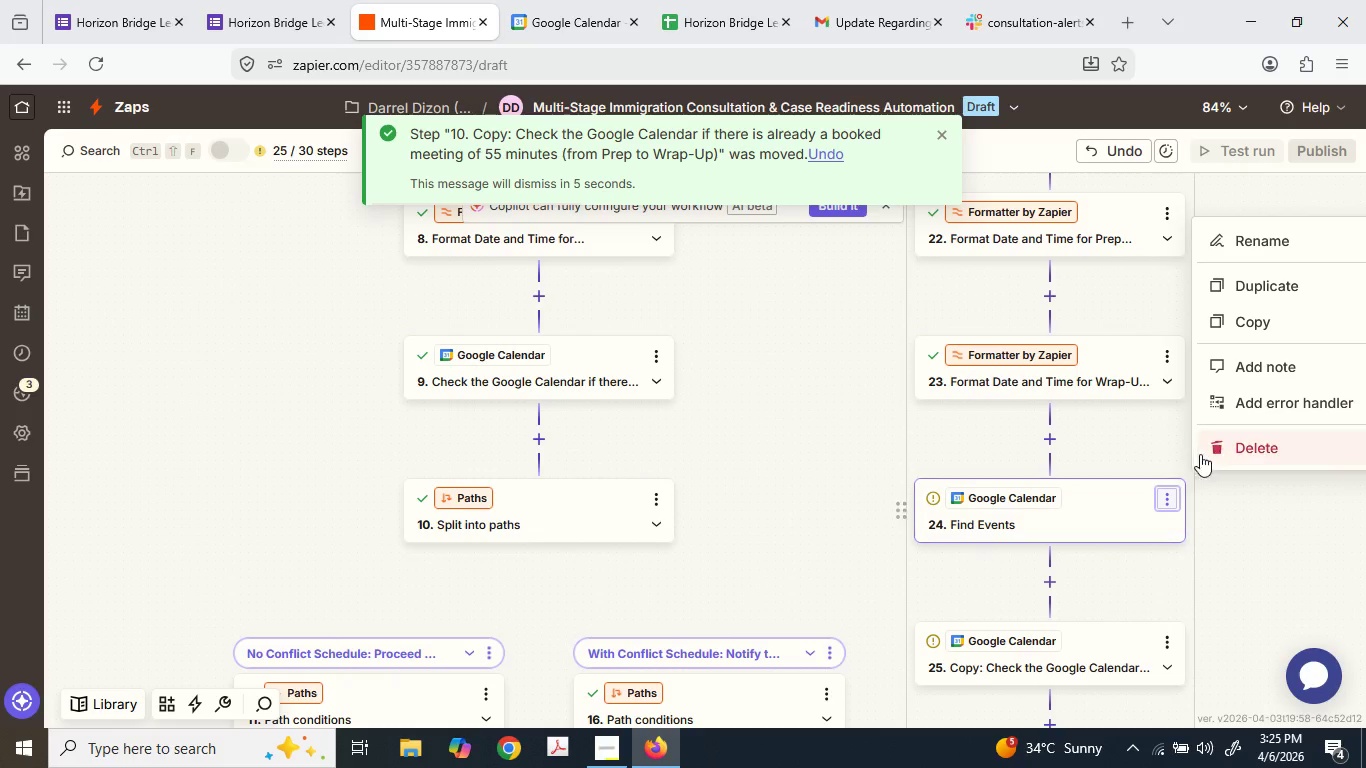 
double_click([1226, 448])
 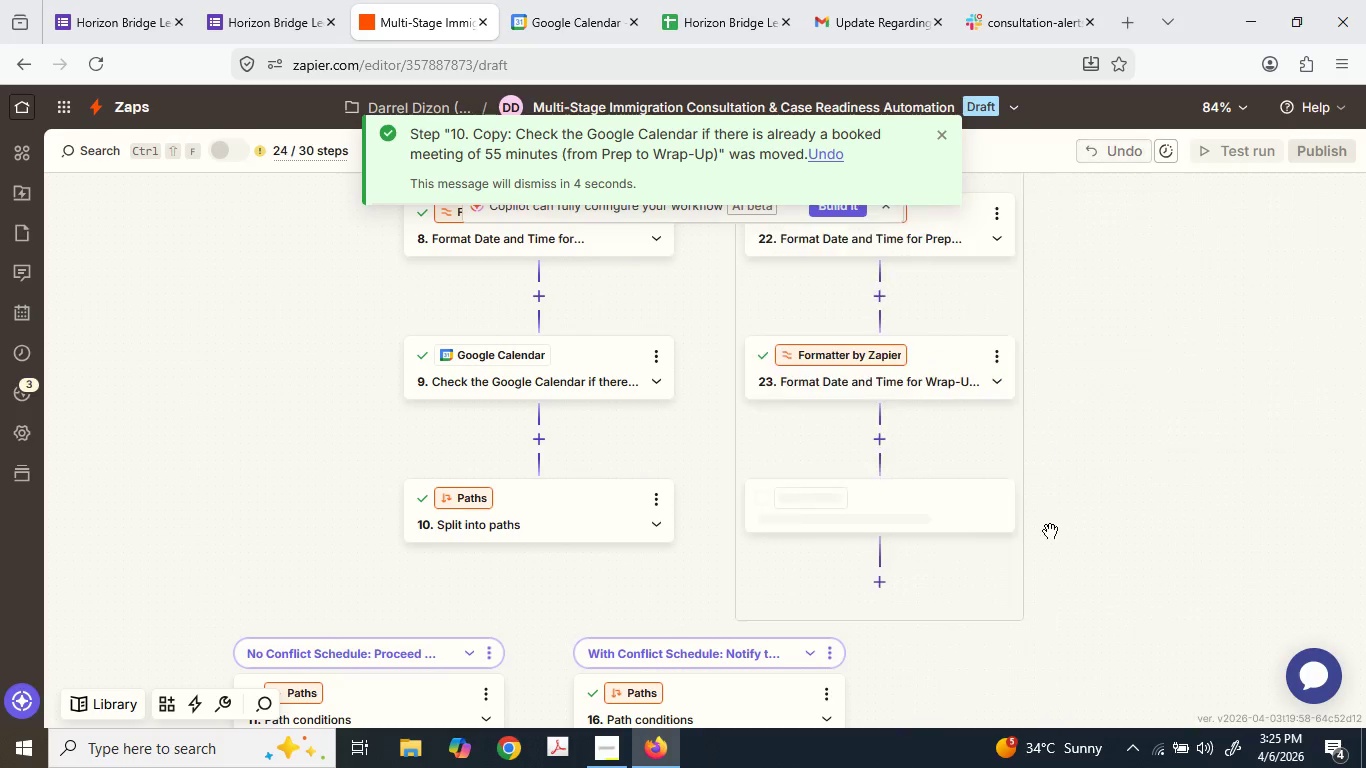 
left_click([902, 501])
 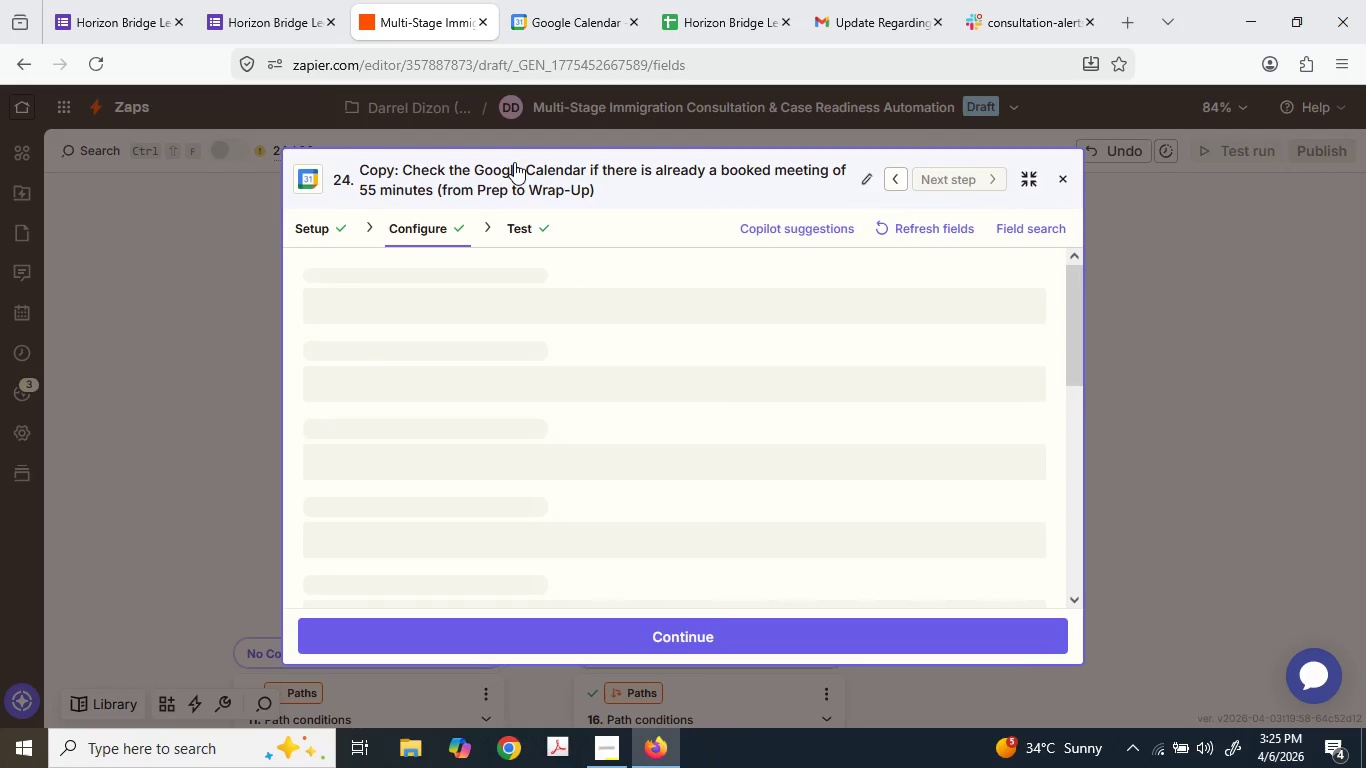 
left_click([385, 182])
 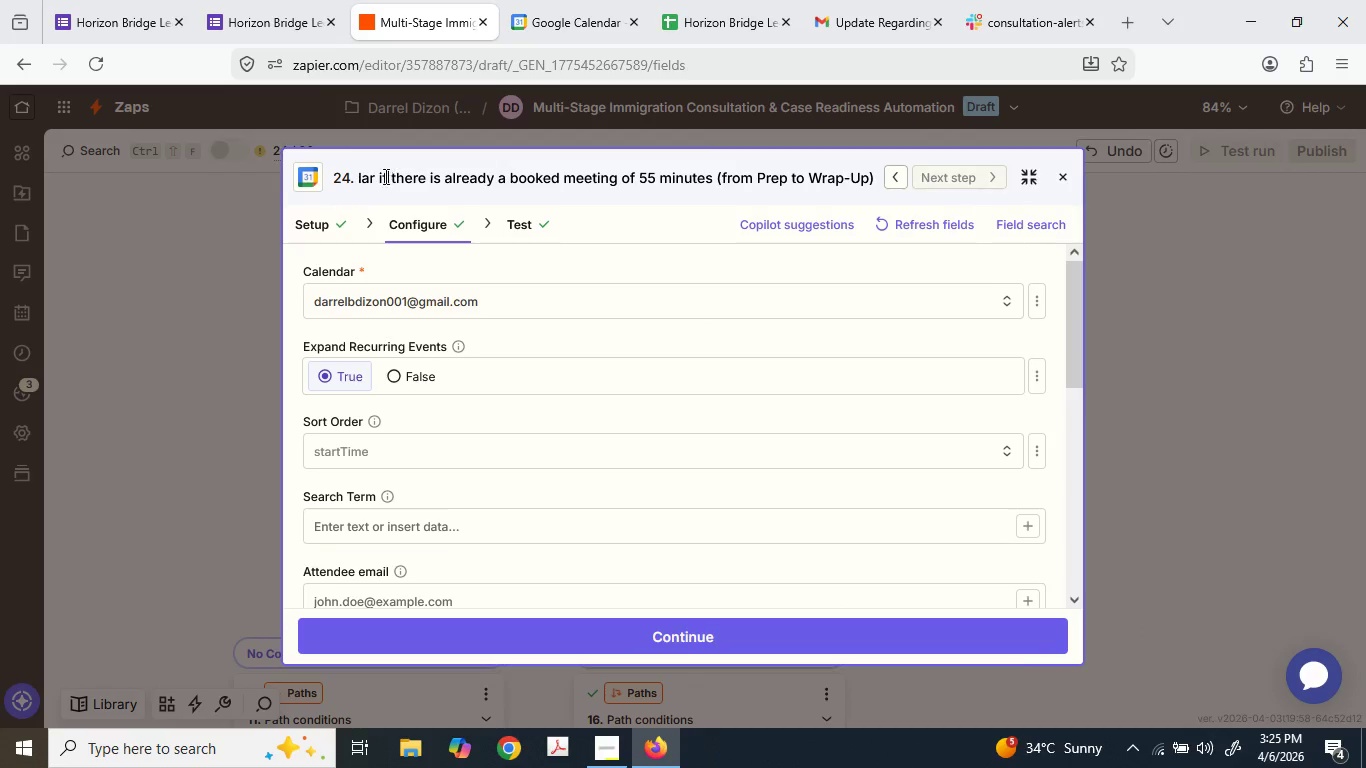 
left_click_drag(start_coordinate=[380, 174], to_coordinate=[362, 174])
 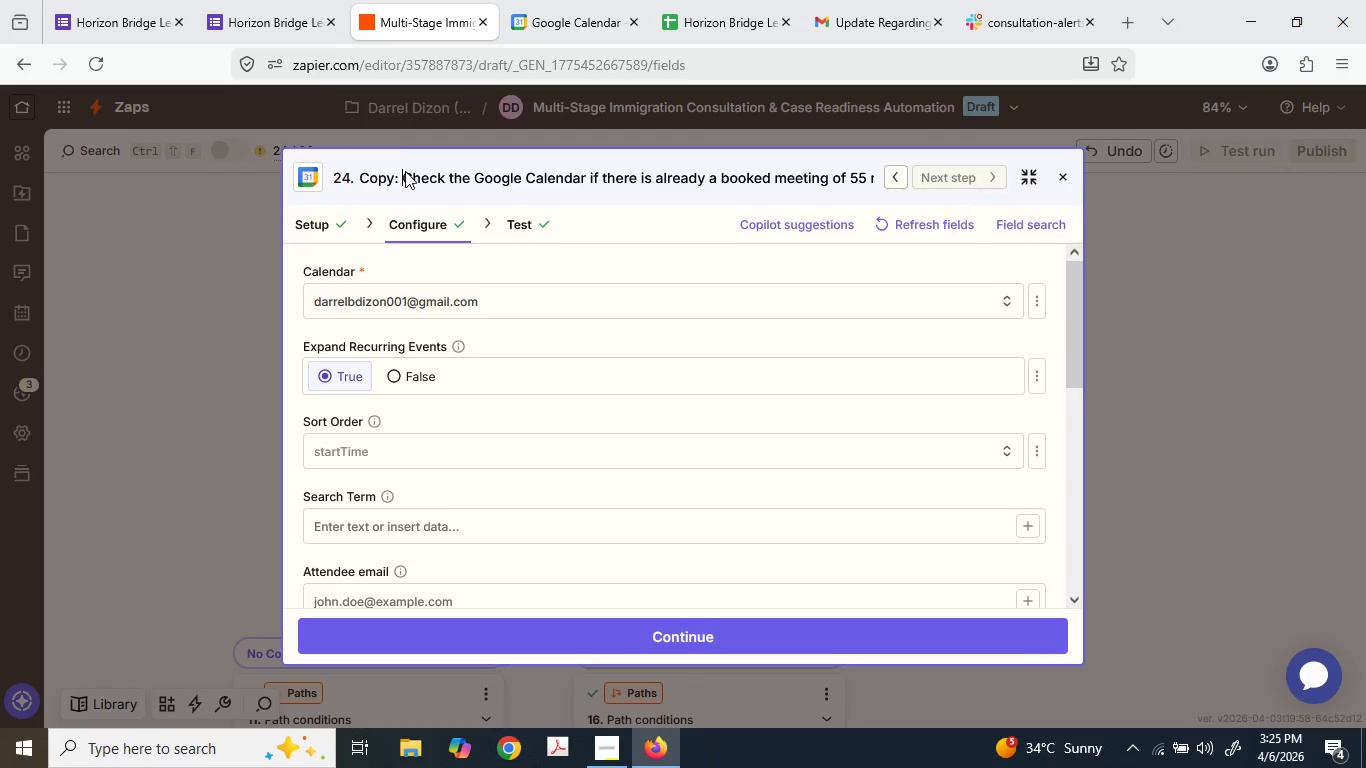 
left_click_drag(start_coordinate=[403, 172], to_coordinate=[339, 172])
 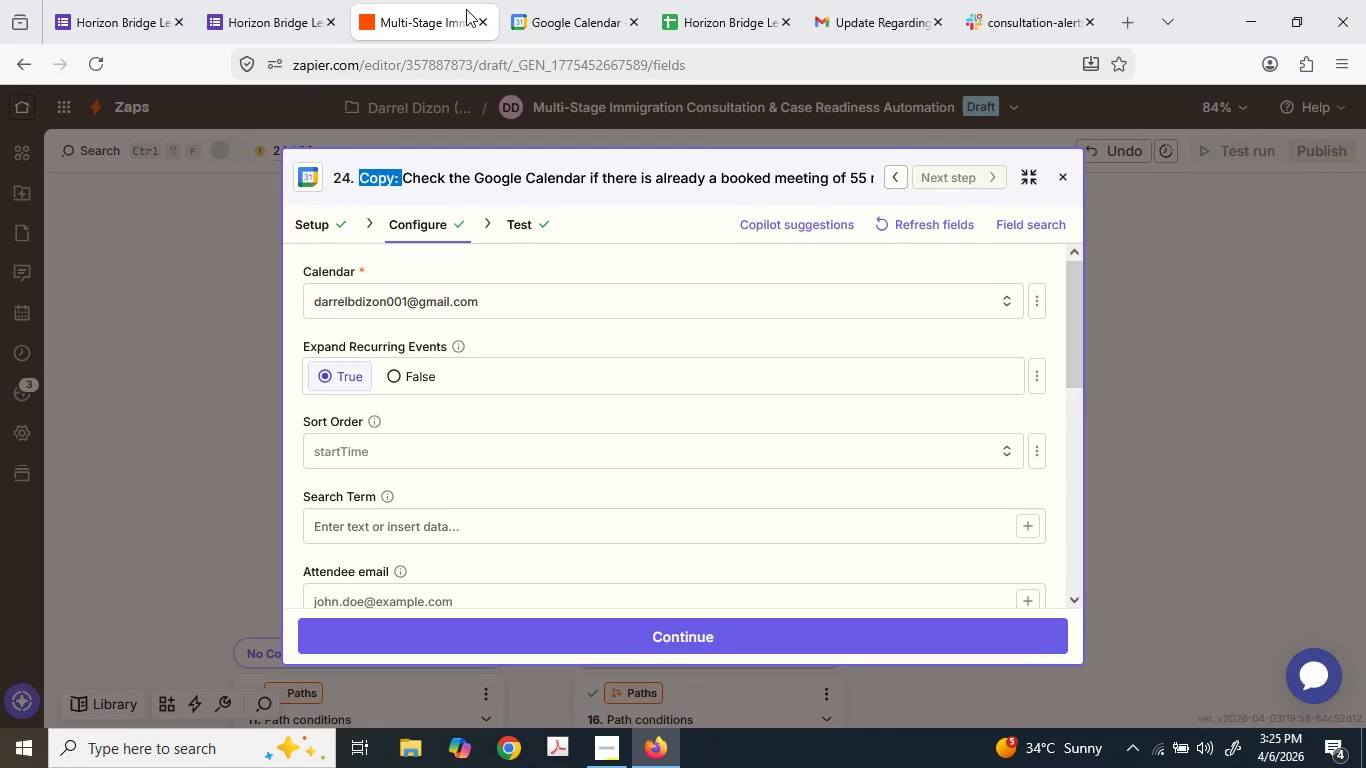 
key(Backspace)
 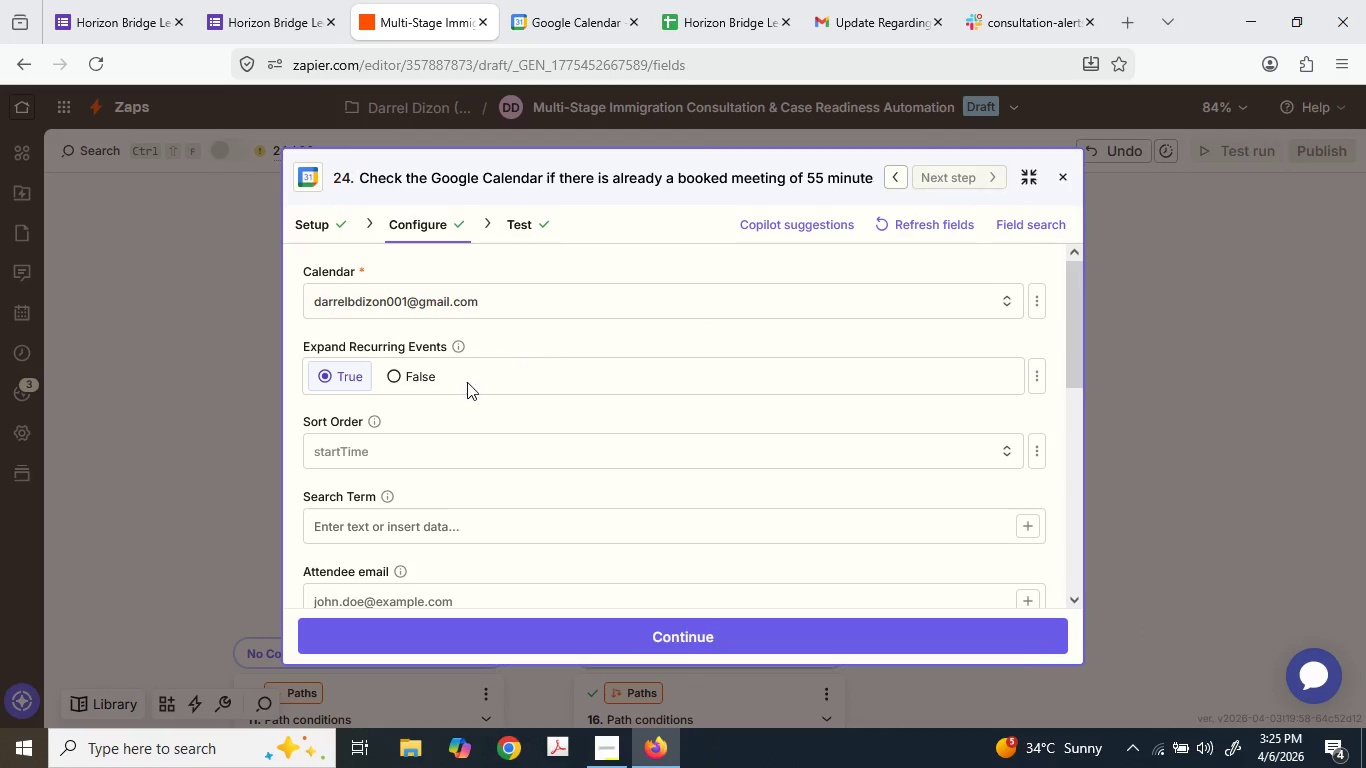 
scroll: coordinate [481, 390], scroll_direction: down, amount: 3.0
 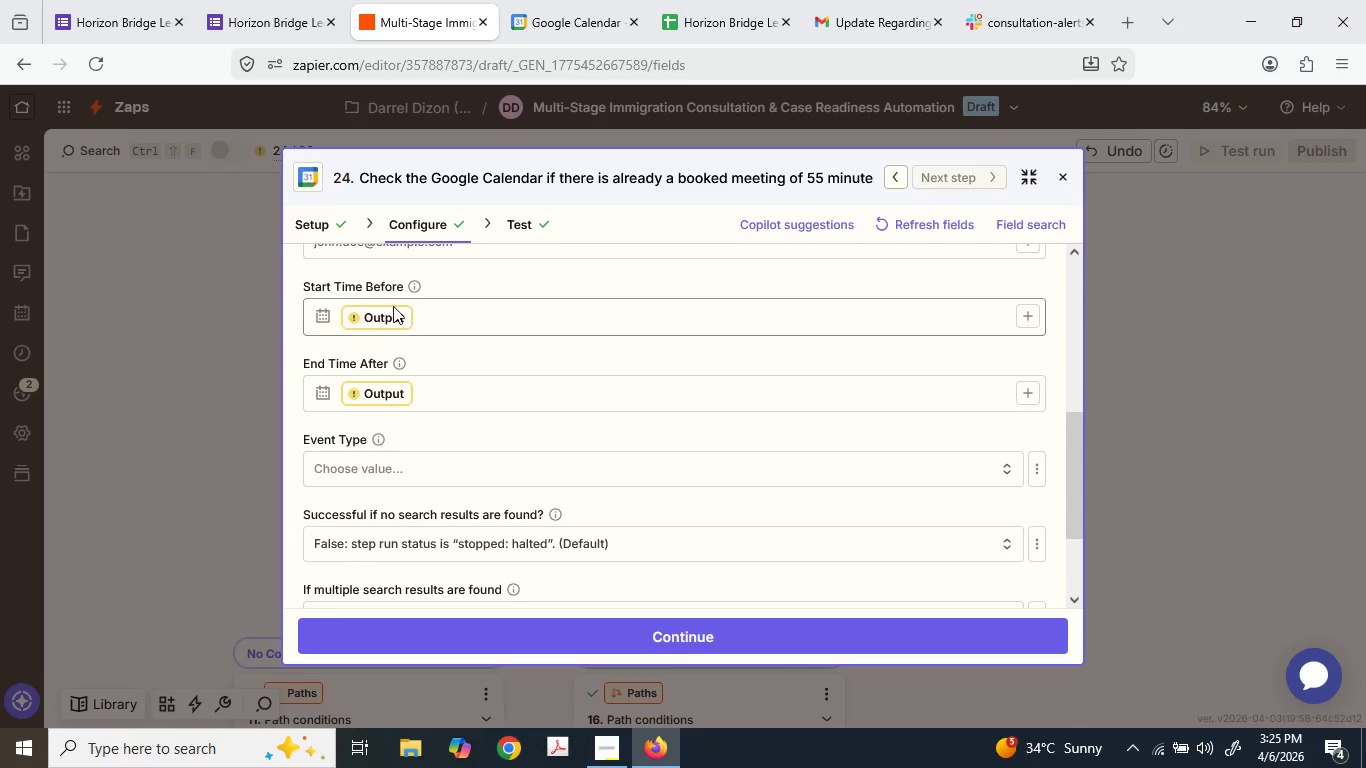 
left_click([380, 299])
 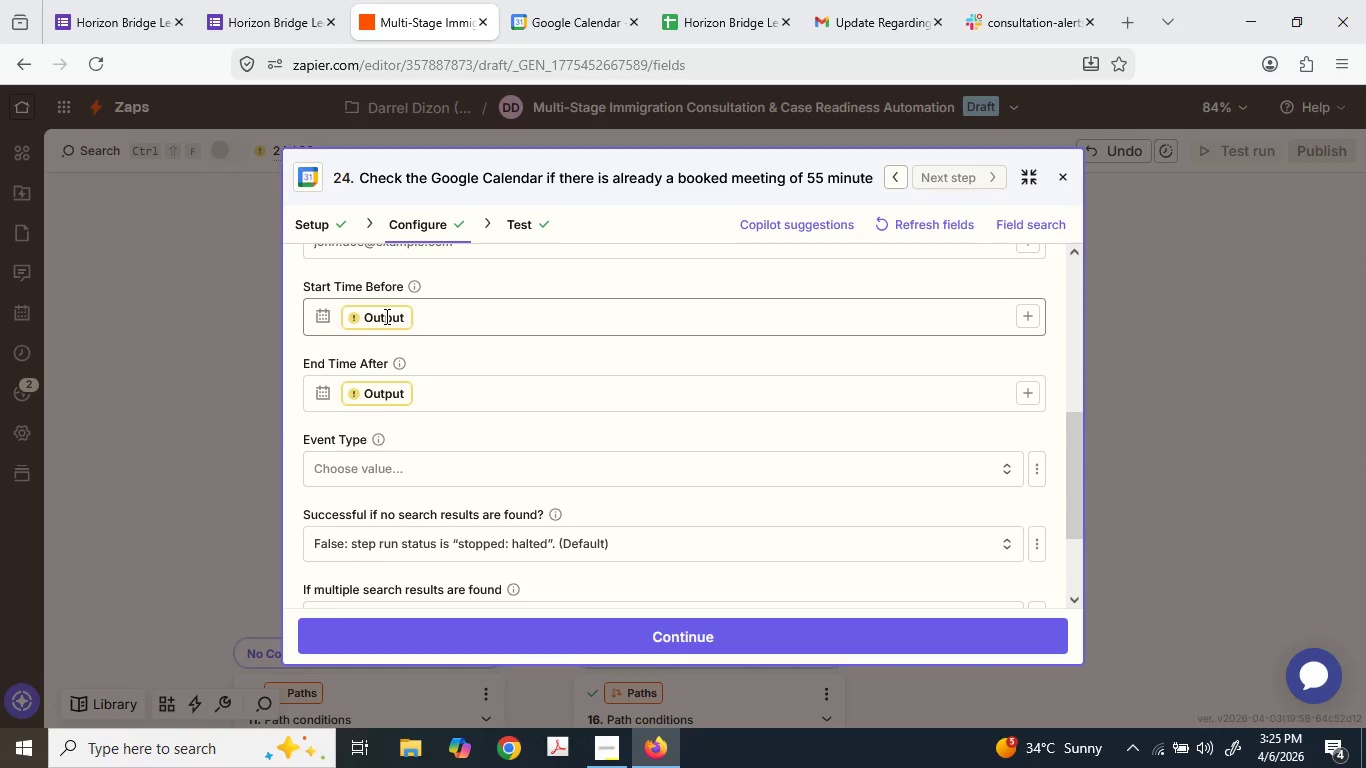 
left_click([385, 316])
 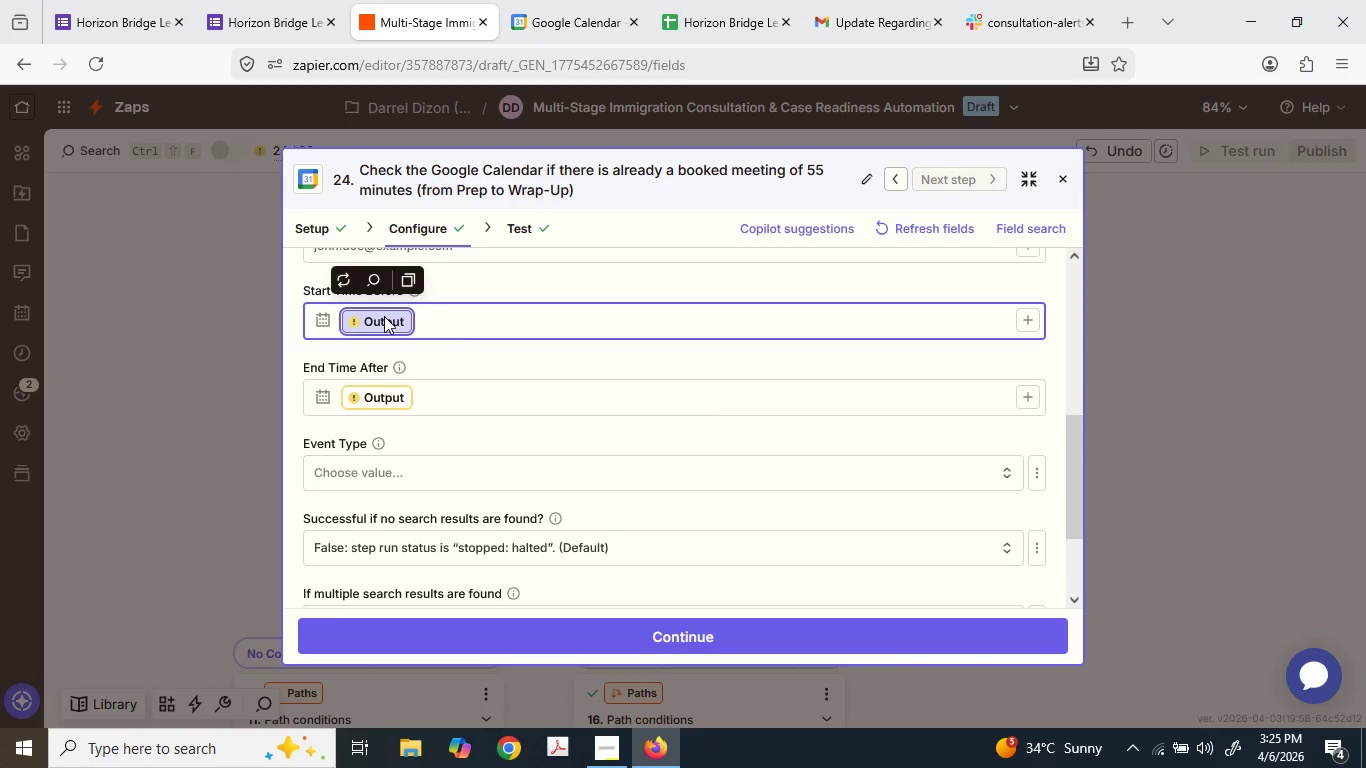 
key(Backspace)
 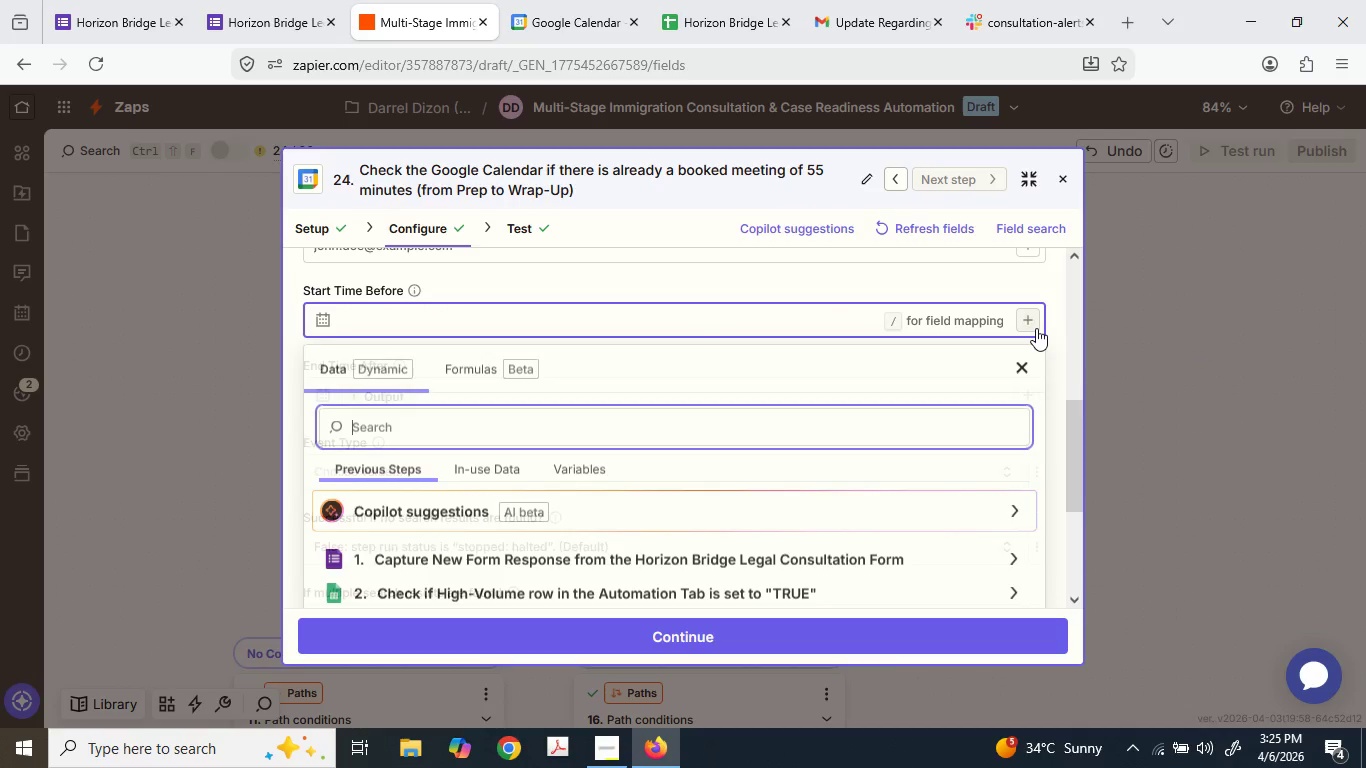 
scroll: coordinate [767, 512], scroll_direction: down, amount: 2.0
 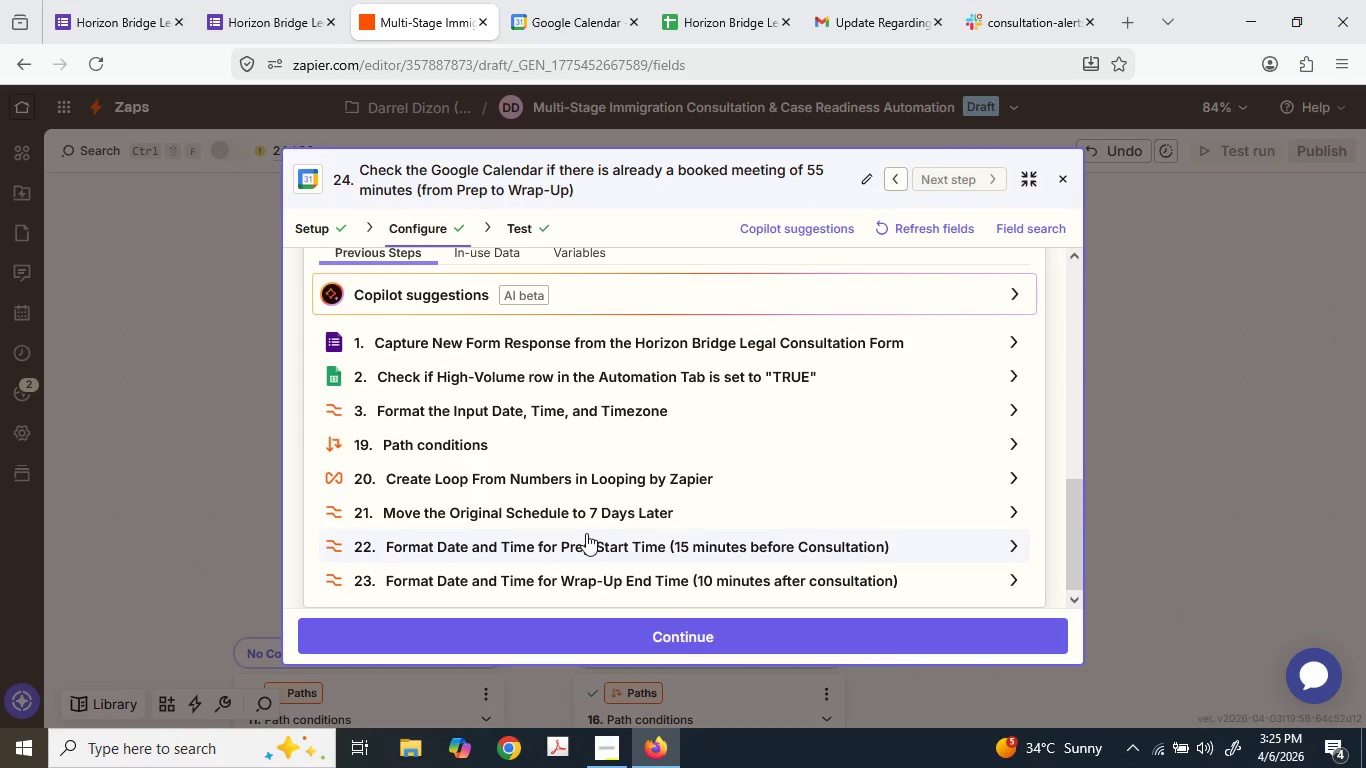 
left_click([586, 533])
 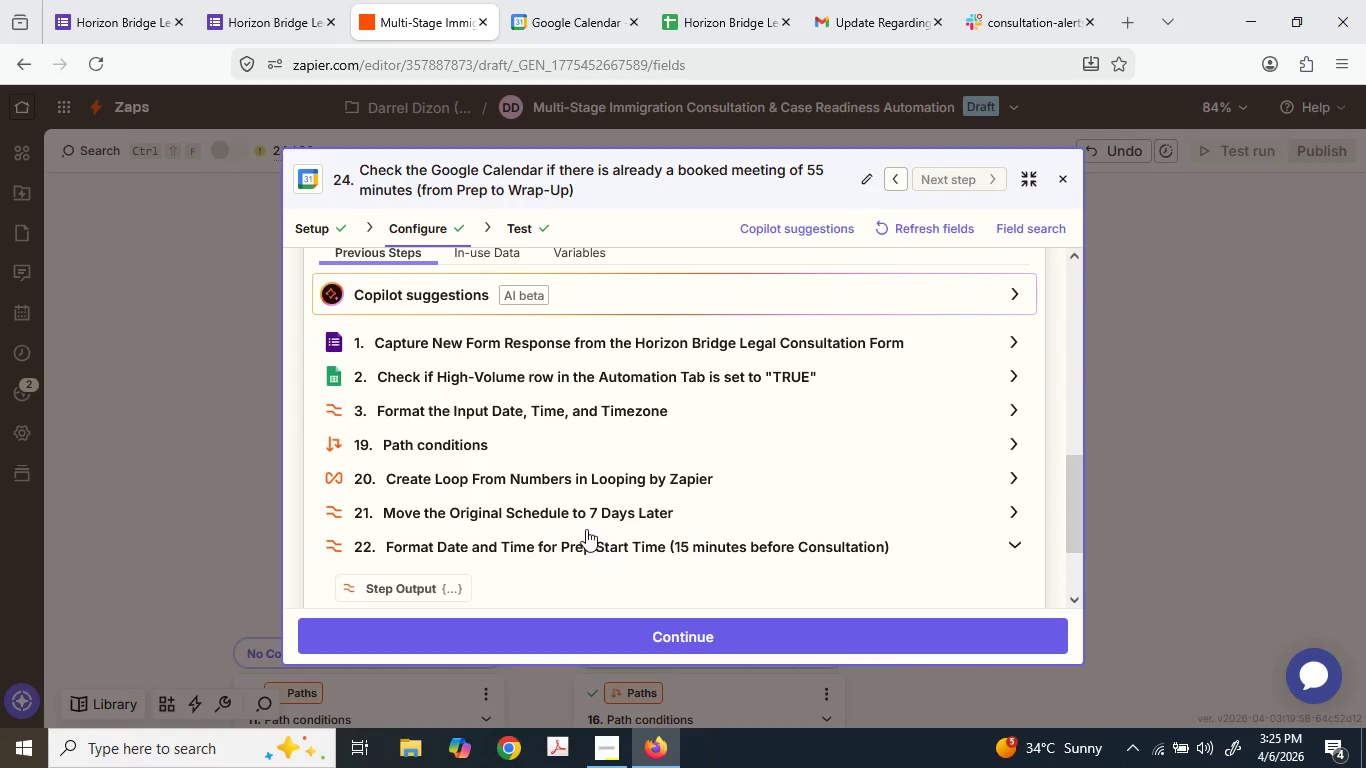 
scroll: coordinate [544, 496], scroll_direction: down, amount: 6.0
 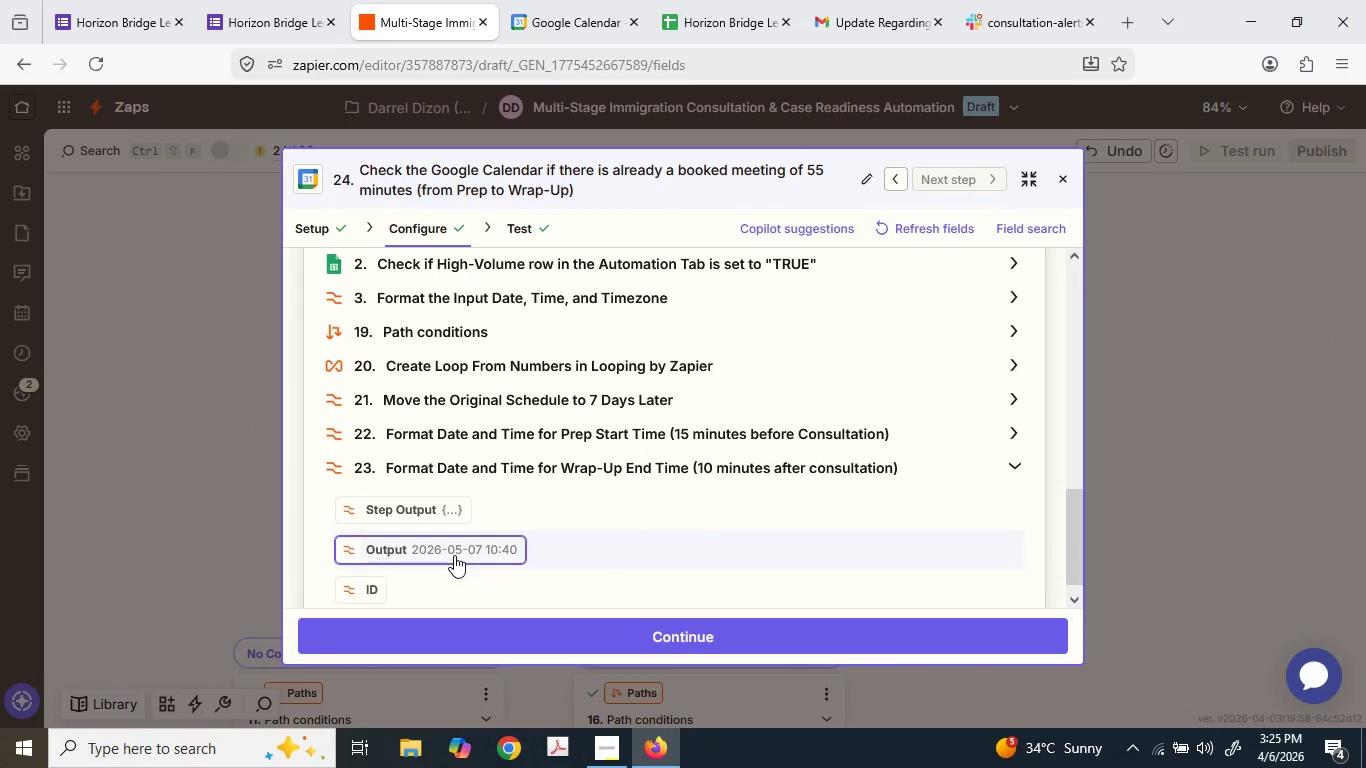 
scroll: coordinate [483, 456], scroll_direction: up, amount: 3.0
 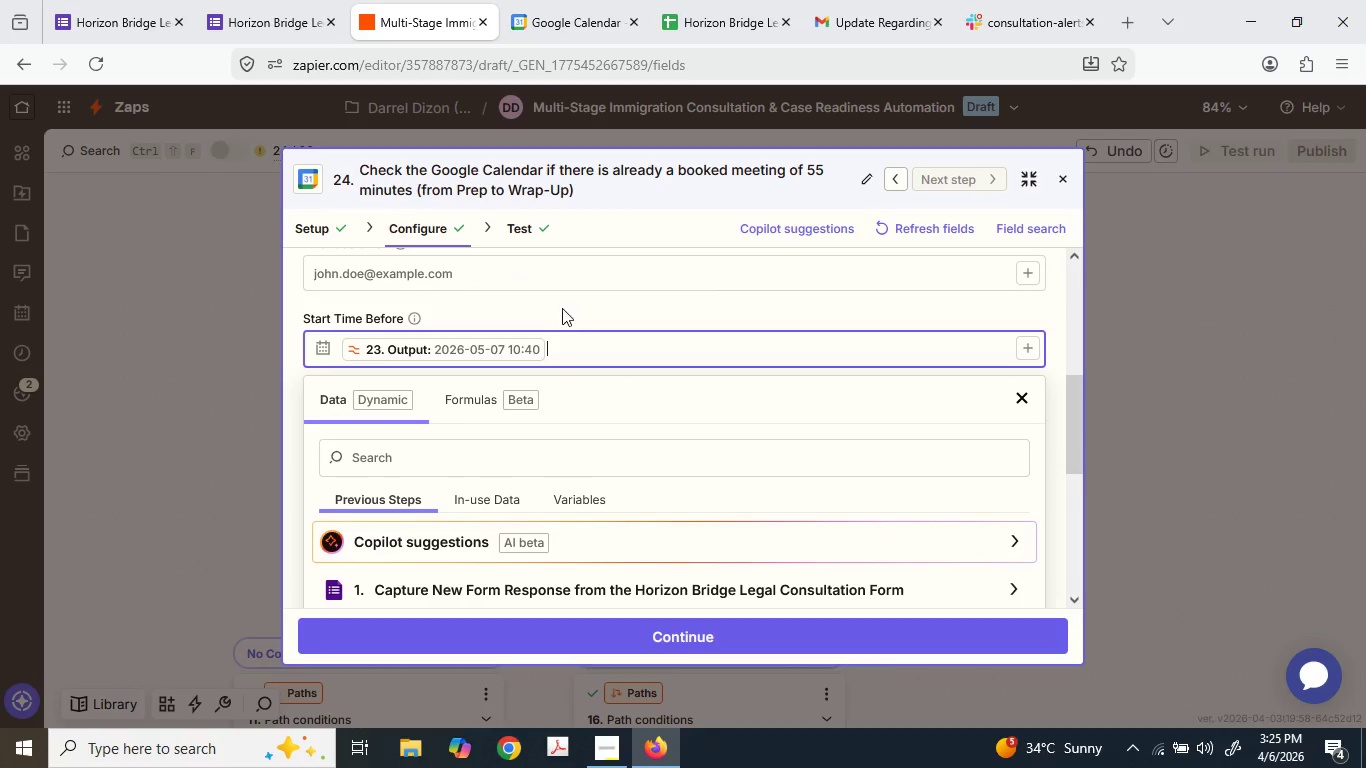 
left_click([562, 311])
 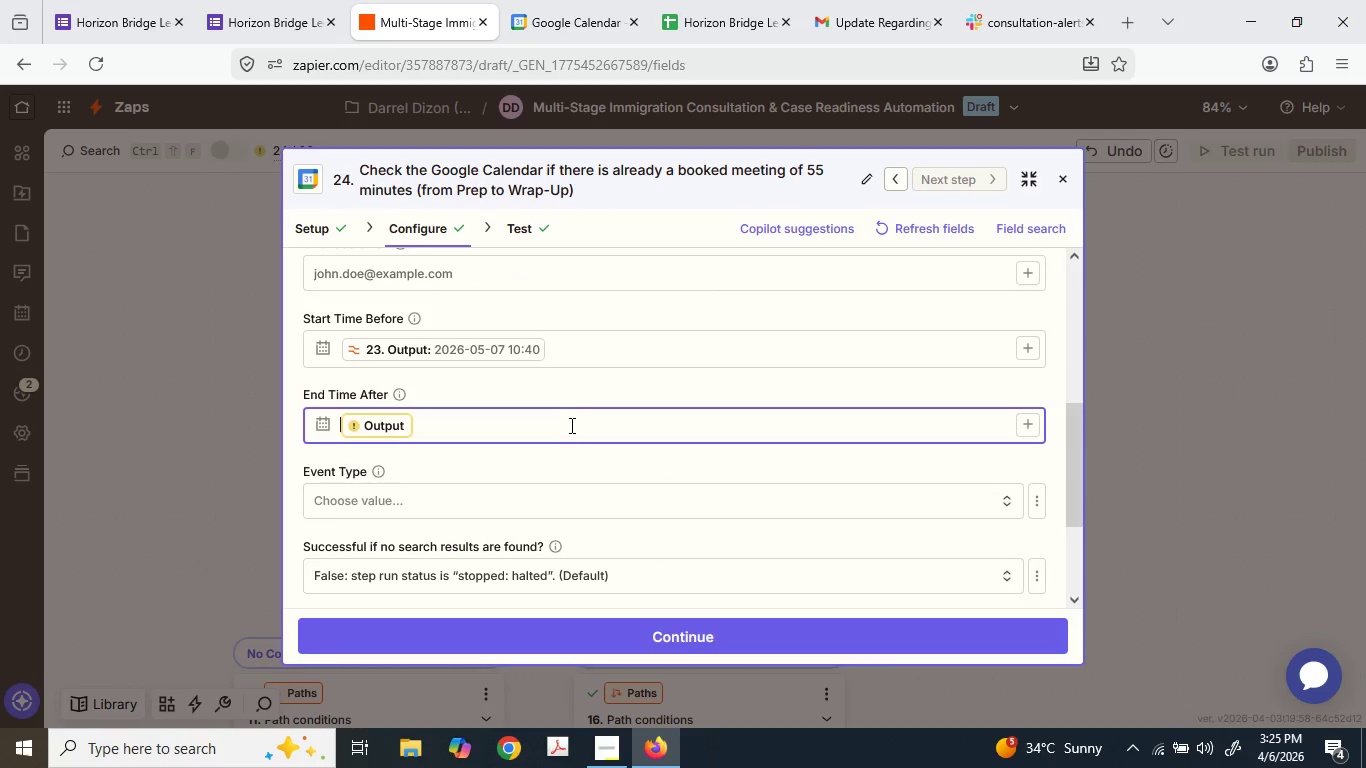 
key(Delete)
 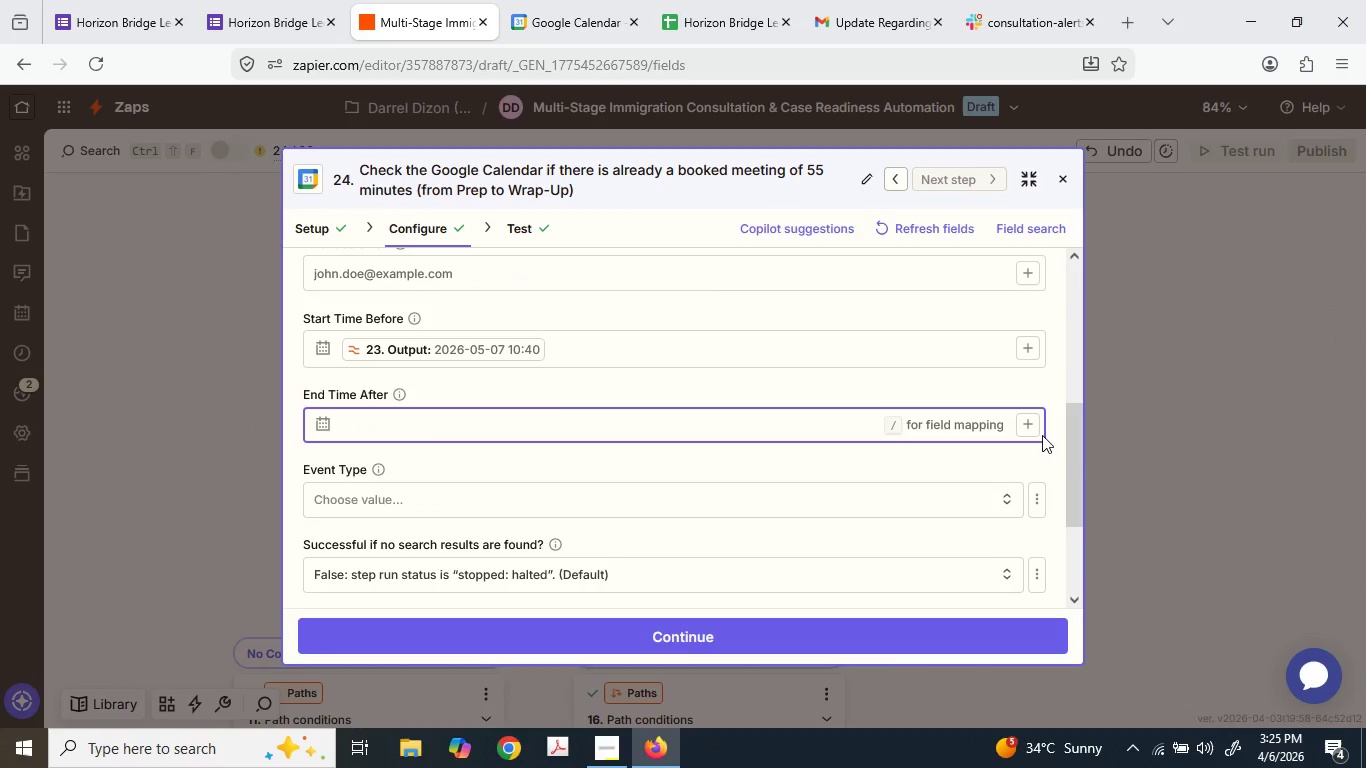 
left_click([1027, 431])
 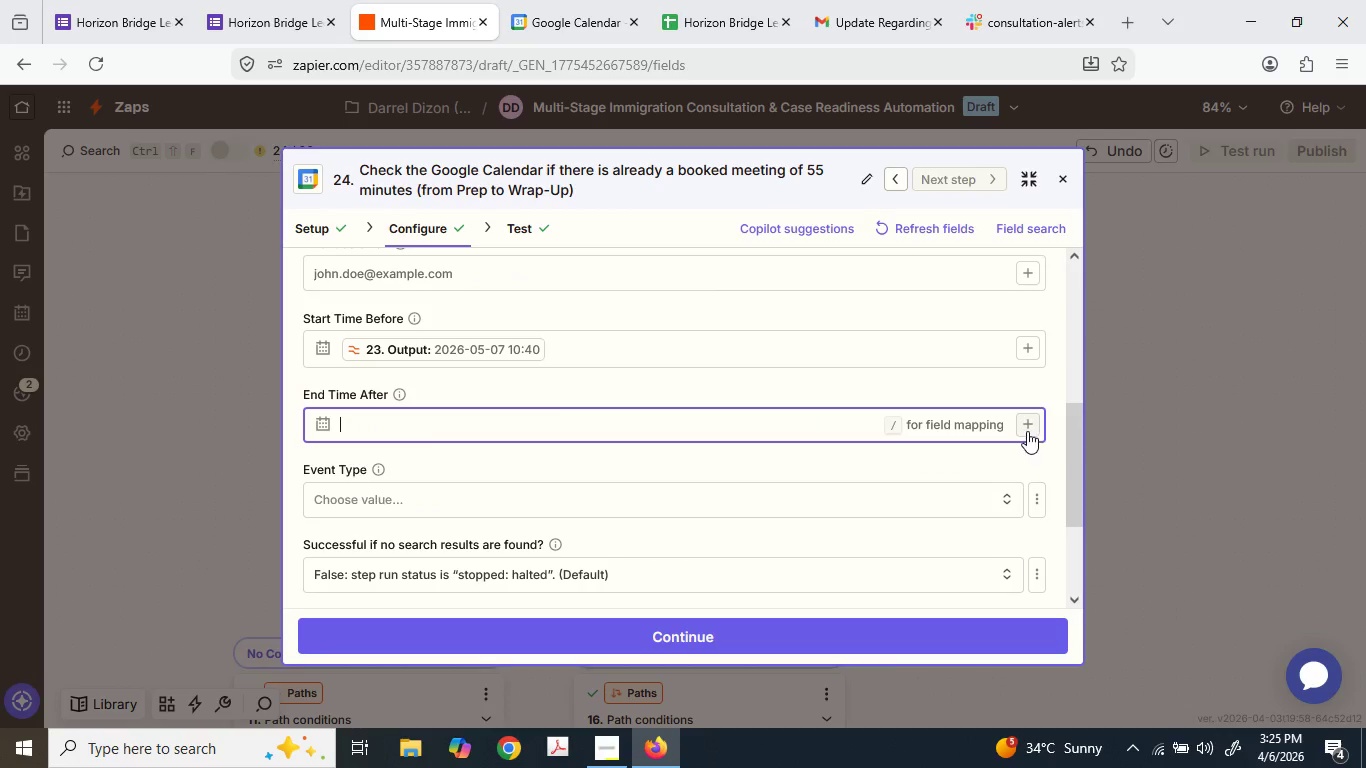 
scroll: coordinate [1027, 431], scroll_direction: up, amount: 1.0
 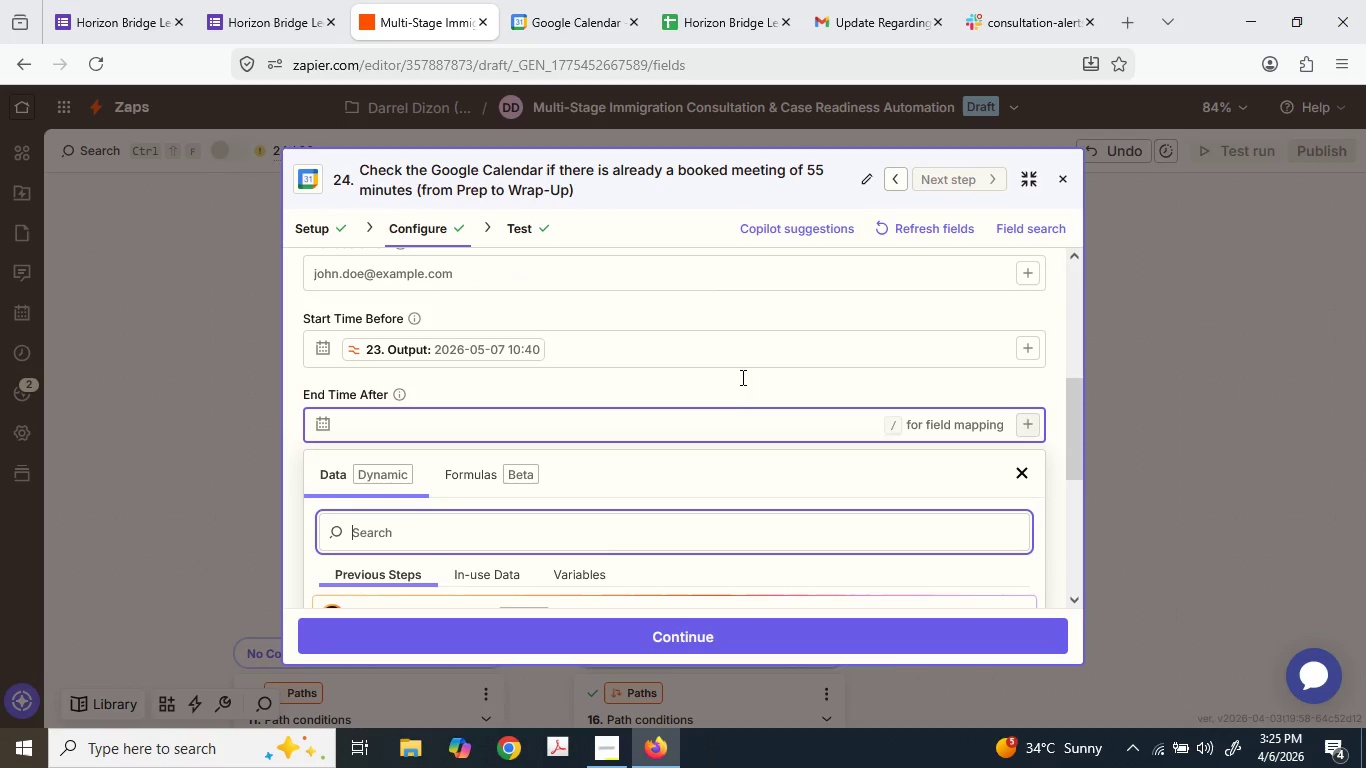 
scroll: coordinate [722, 396], scroll_direction: down, amount: 4.0
 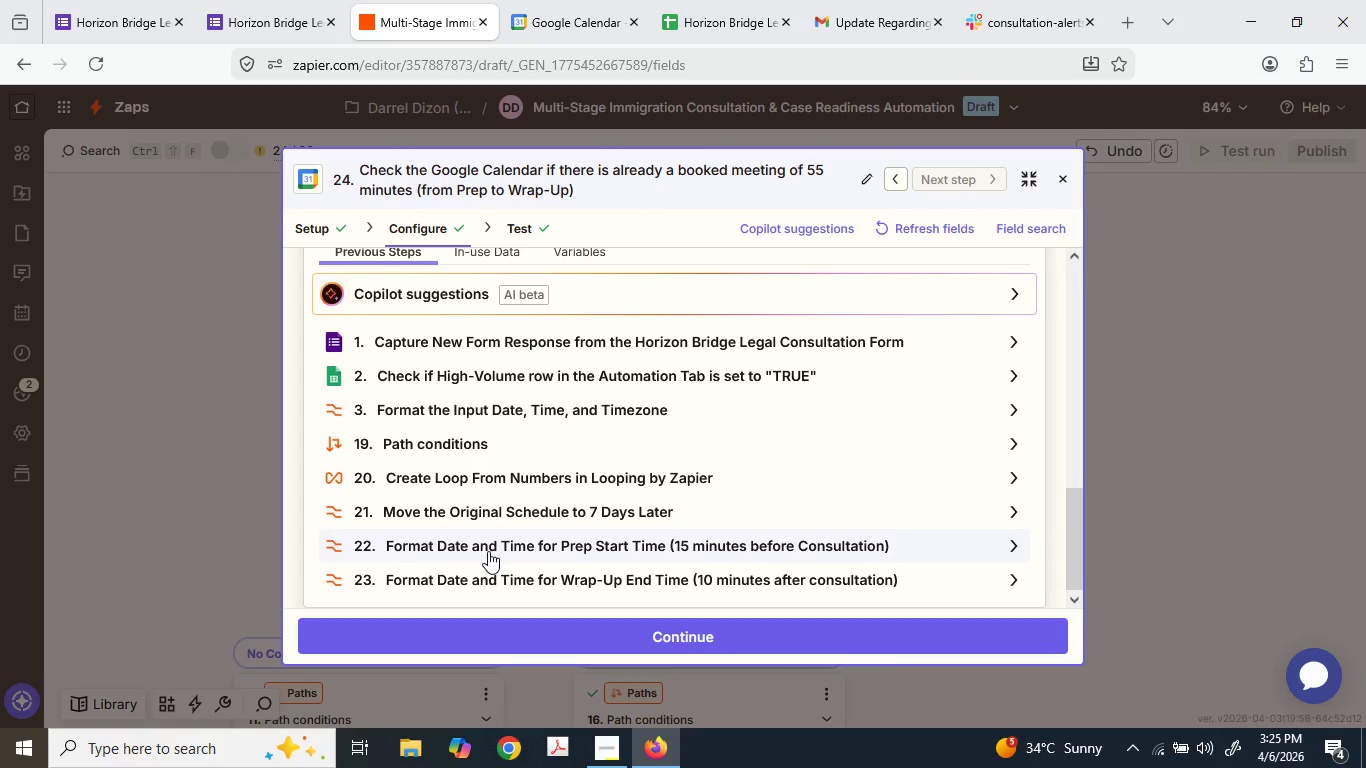 
left_click([484, 551])
 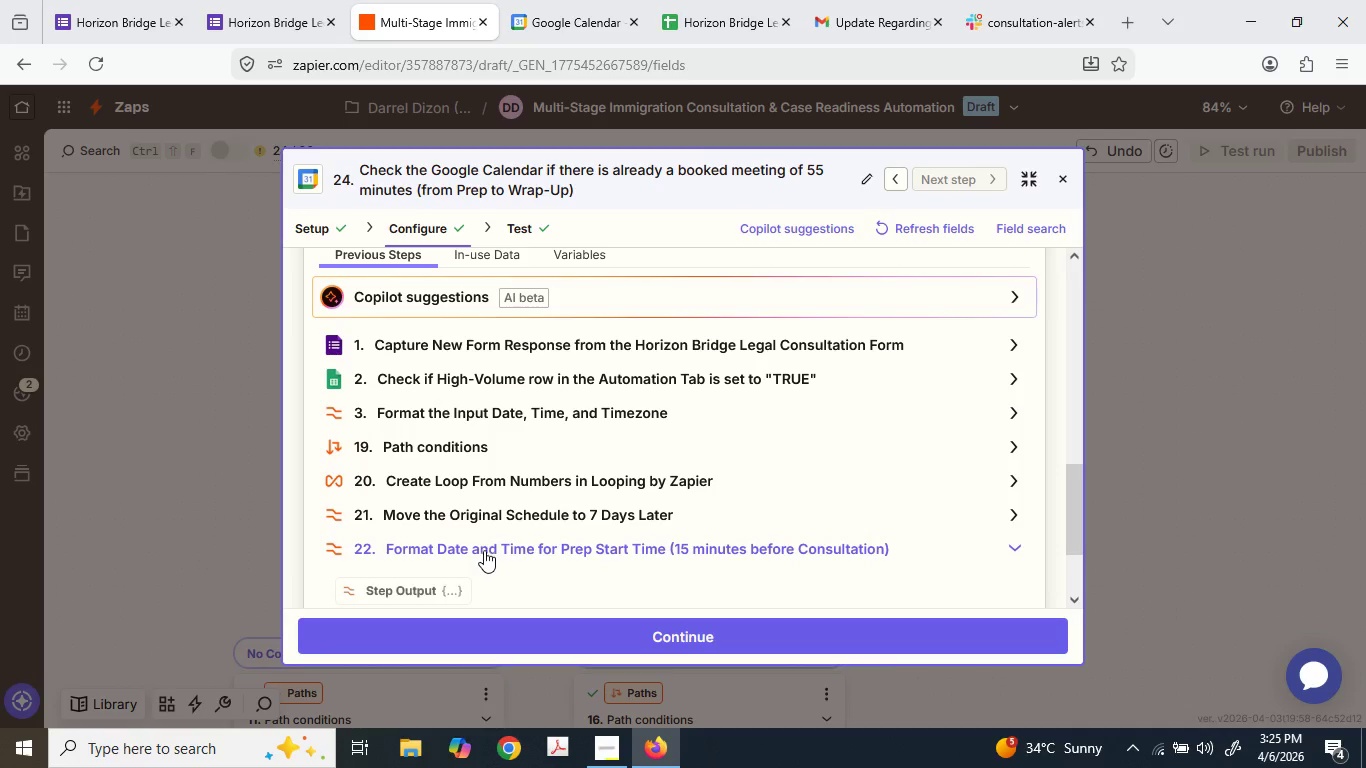 
scroll: coordinate [487, 535], scroll_direction: down, amount: 2.0
 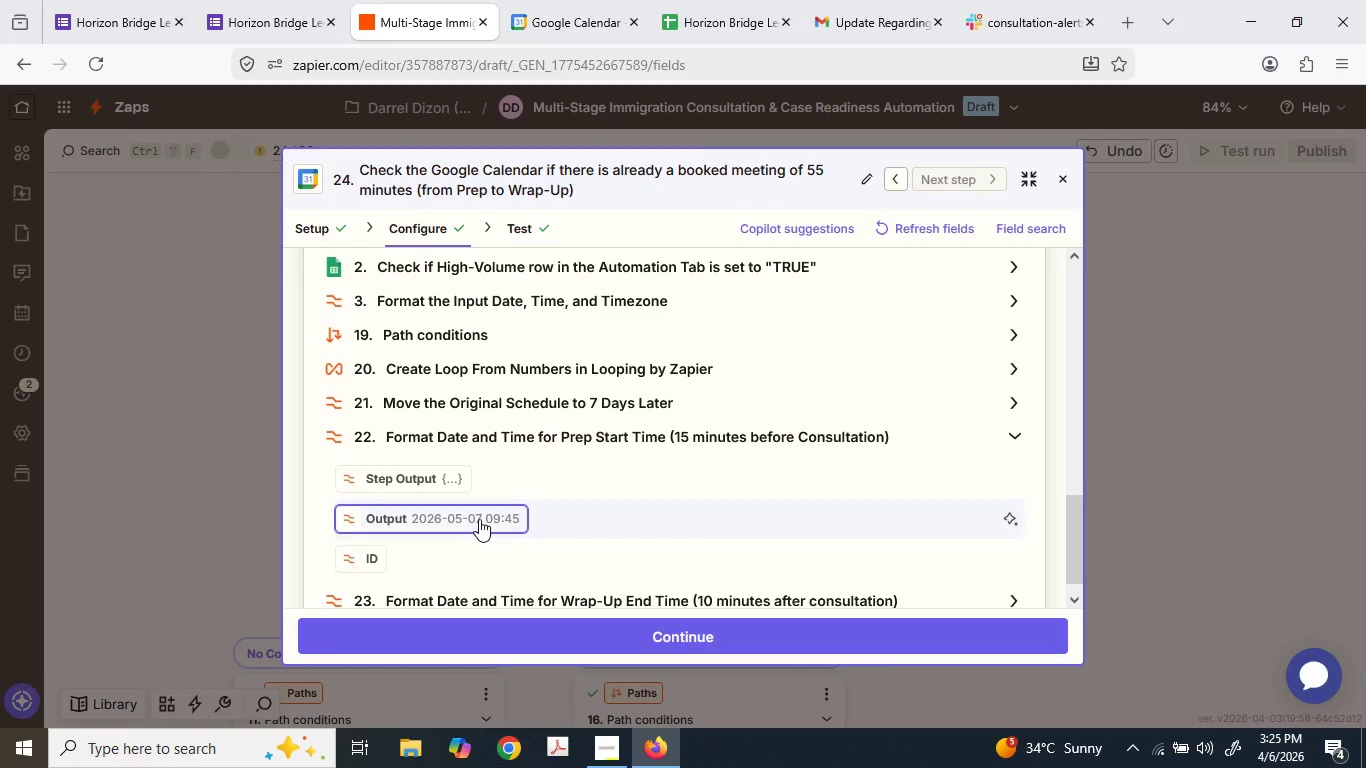 
scroll: coordinate [856, 352], scroll_direction: up, amount: 6.0
 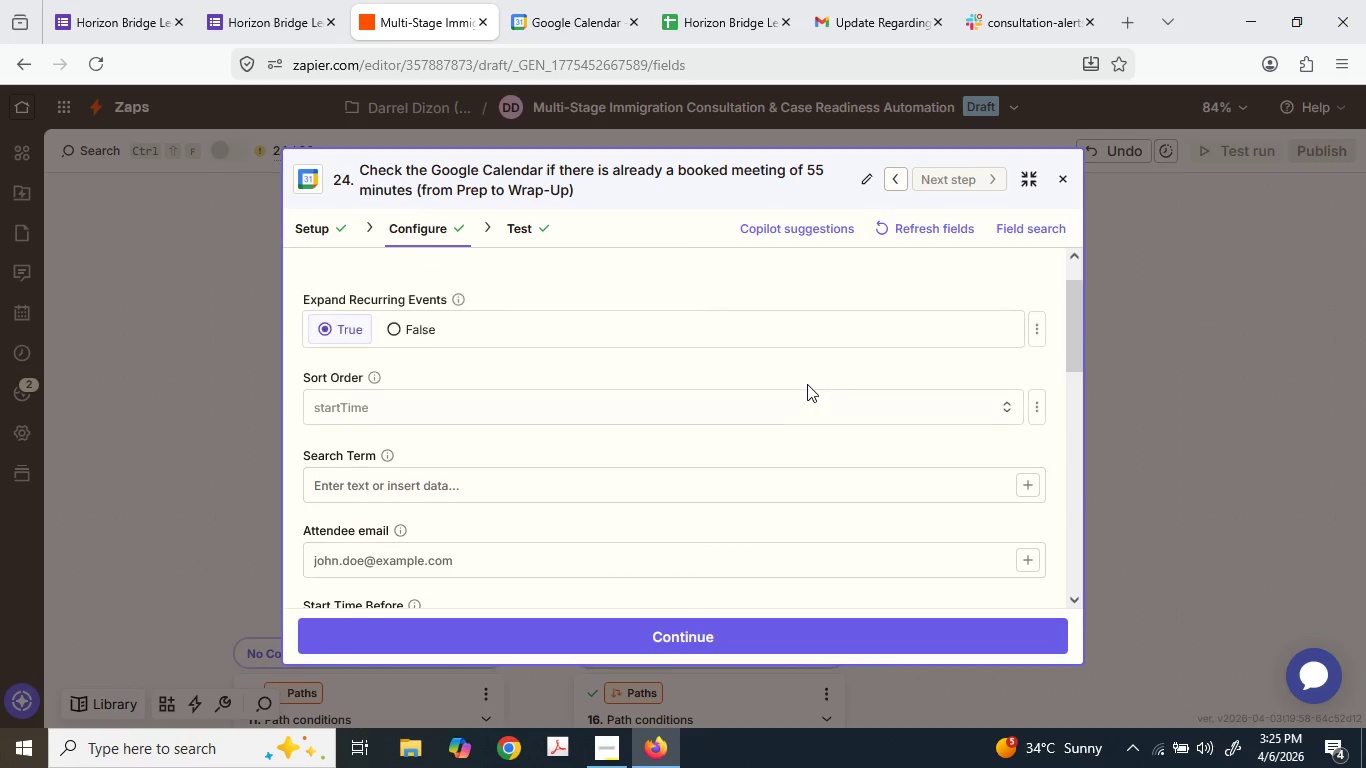 
scroll: coordinate [809, 383], scroll_direction: down, amount: 3.0
 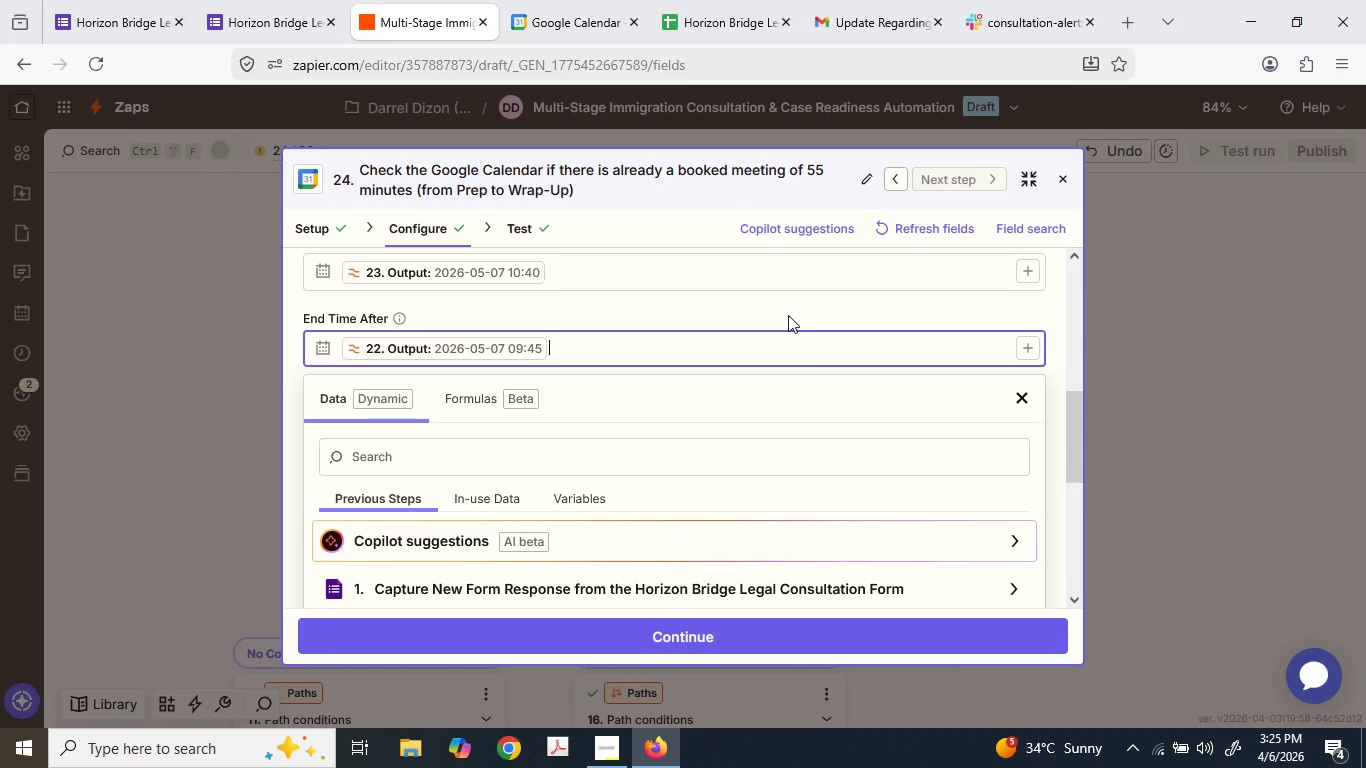 
left_click([787, 307])
 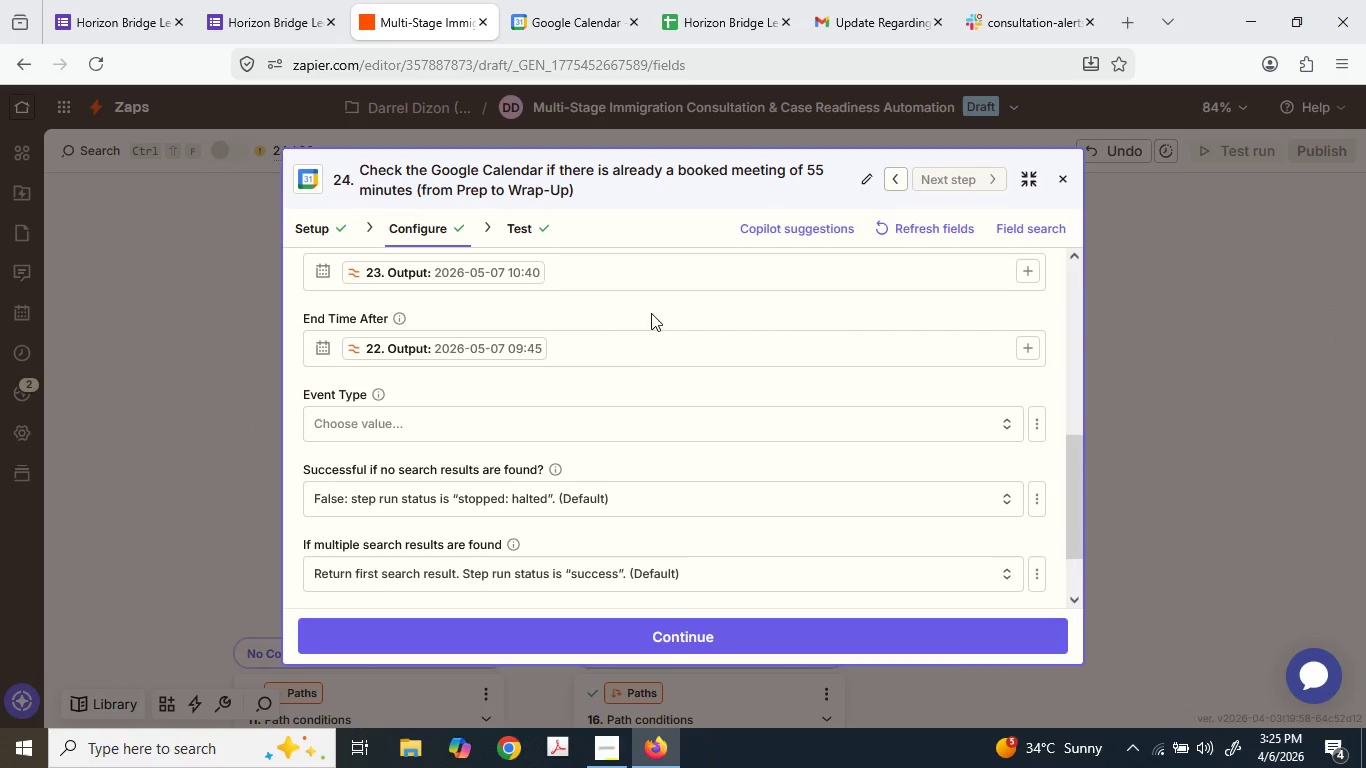 
scroll: coordinate [626, 355], scroll_direction: down, amount: 1.0
 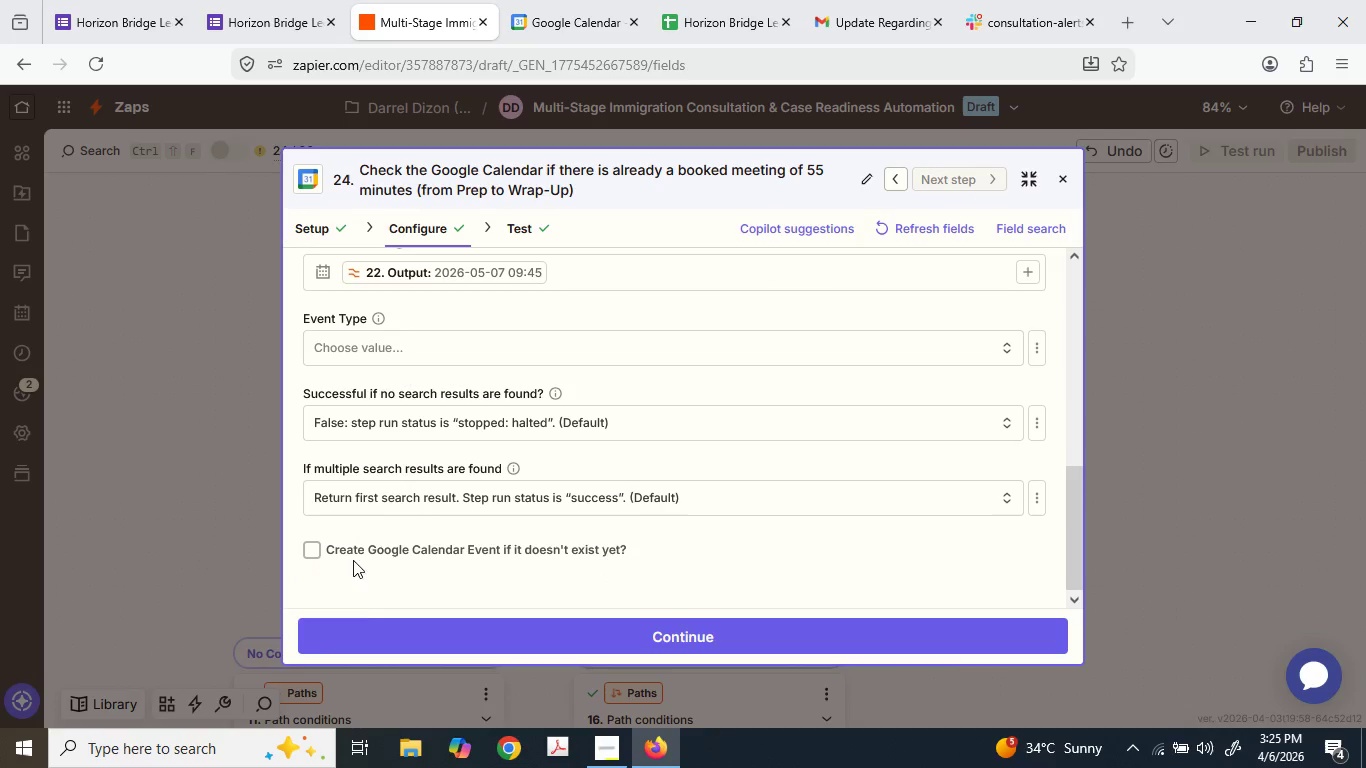 
left_click([386, 624])
 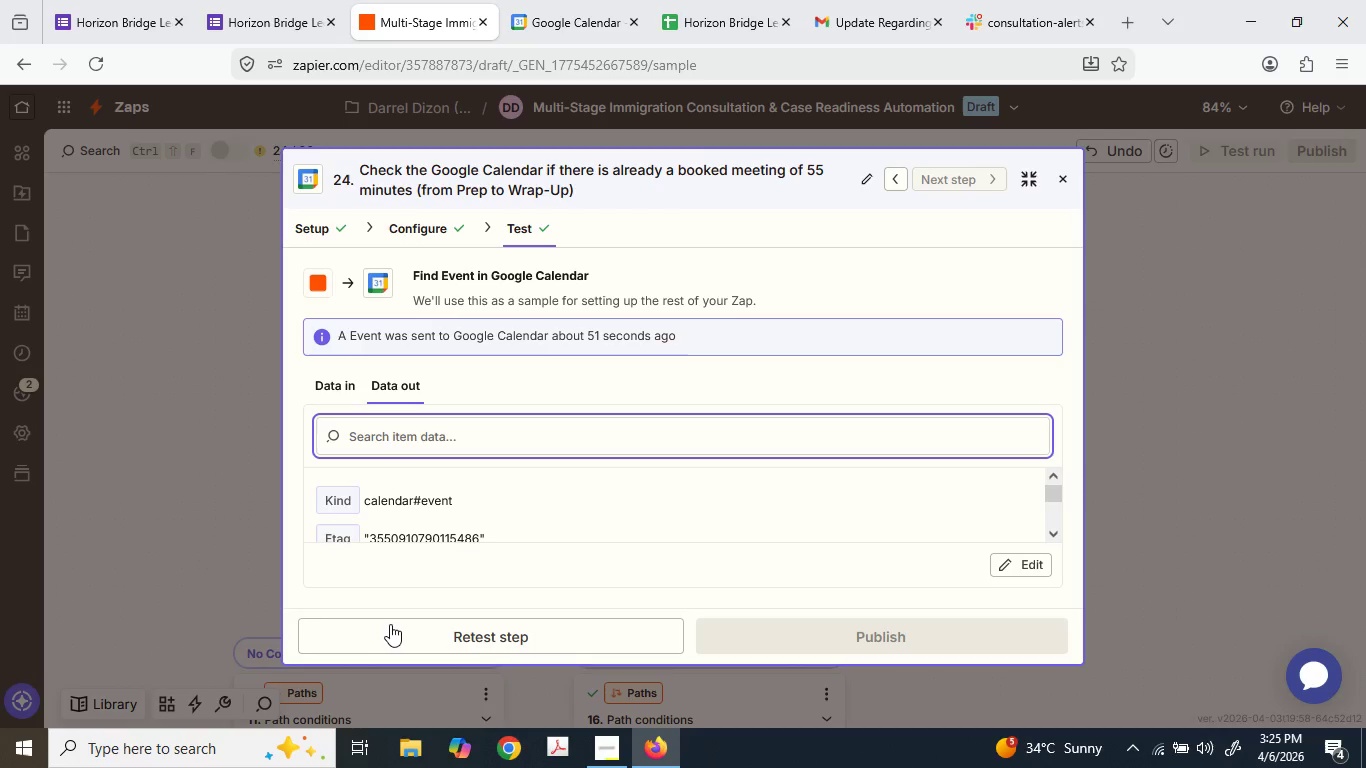 
left_click([482, 635])
 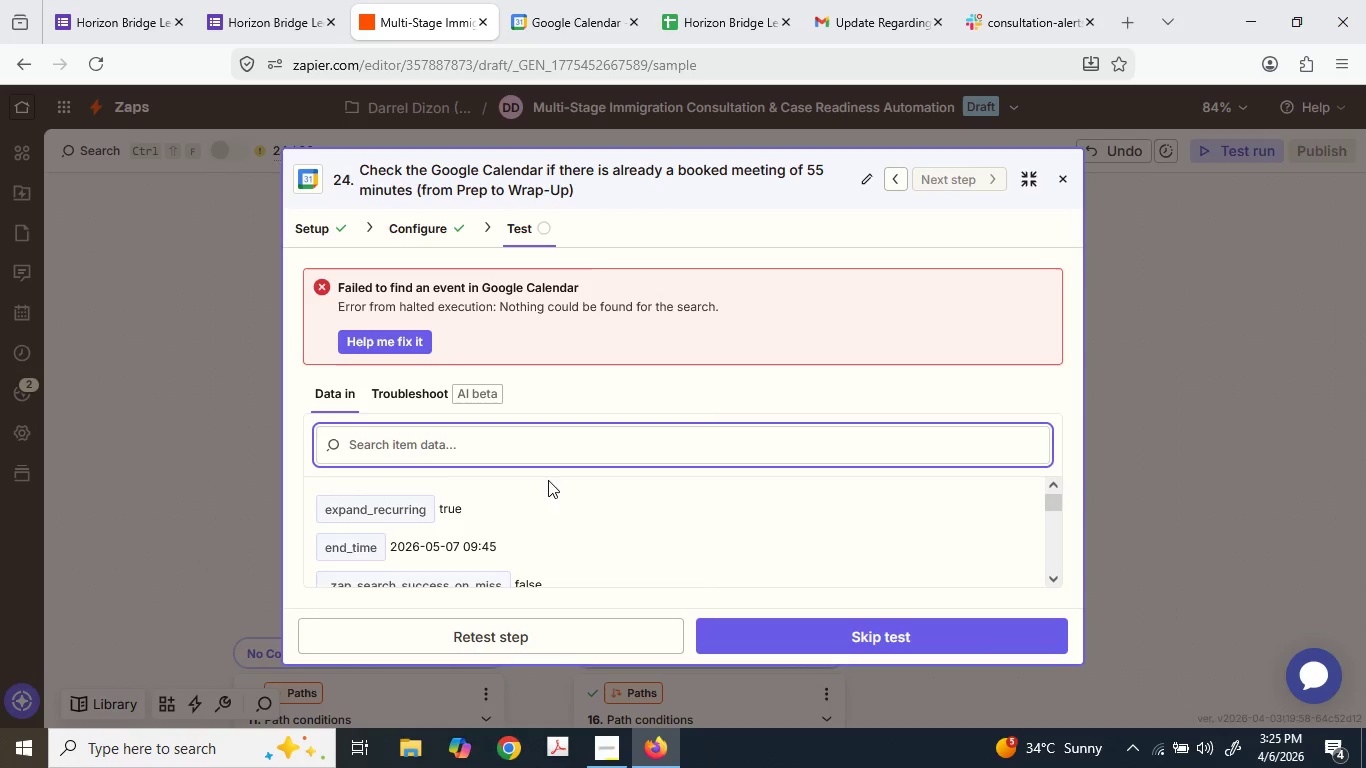 
scroll: coordinate [547, 479], scroll_direction: down, amount: 1.0
 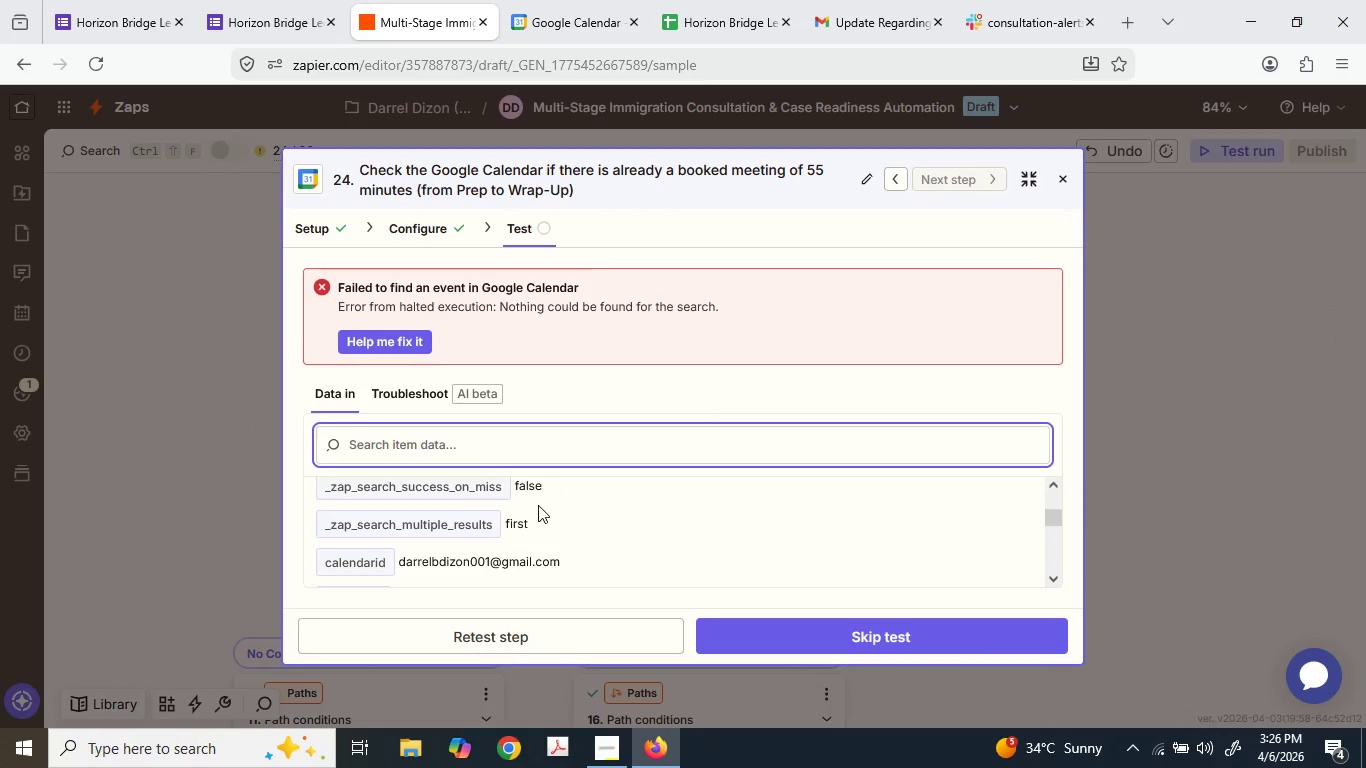 
scroll: coordinate [539, 505], scroll_direction: up, amount: 1.0
 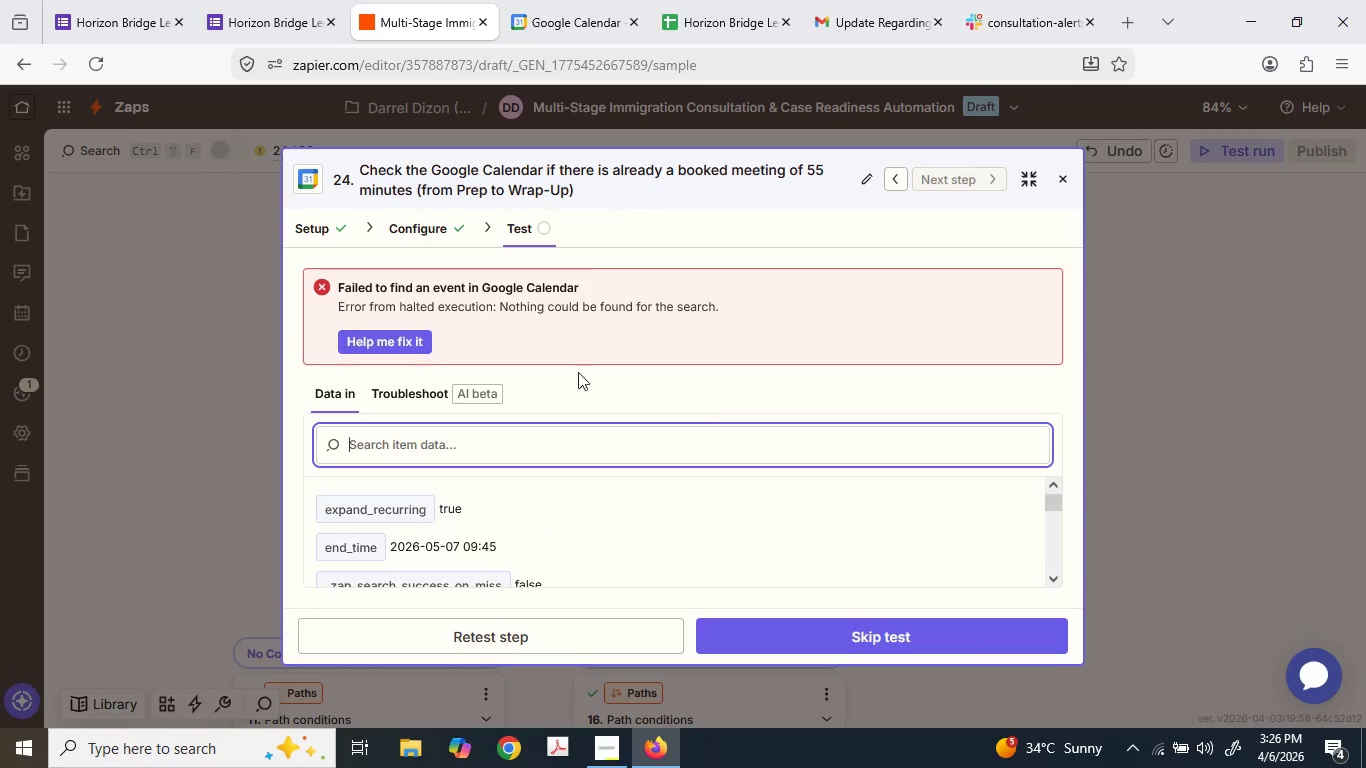 
left_click([569, 0])
 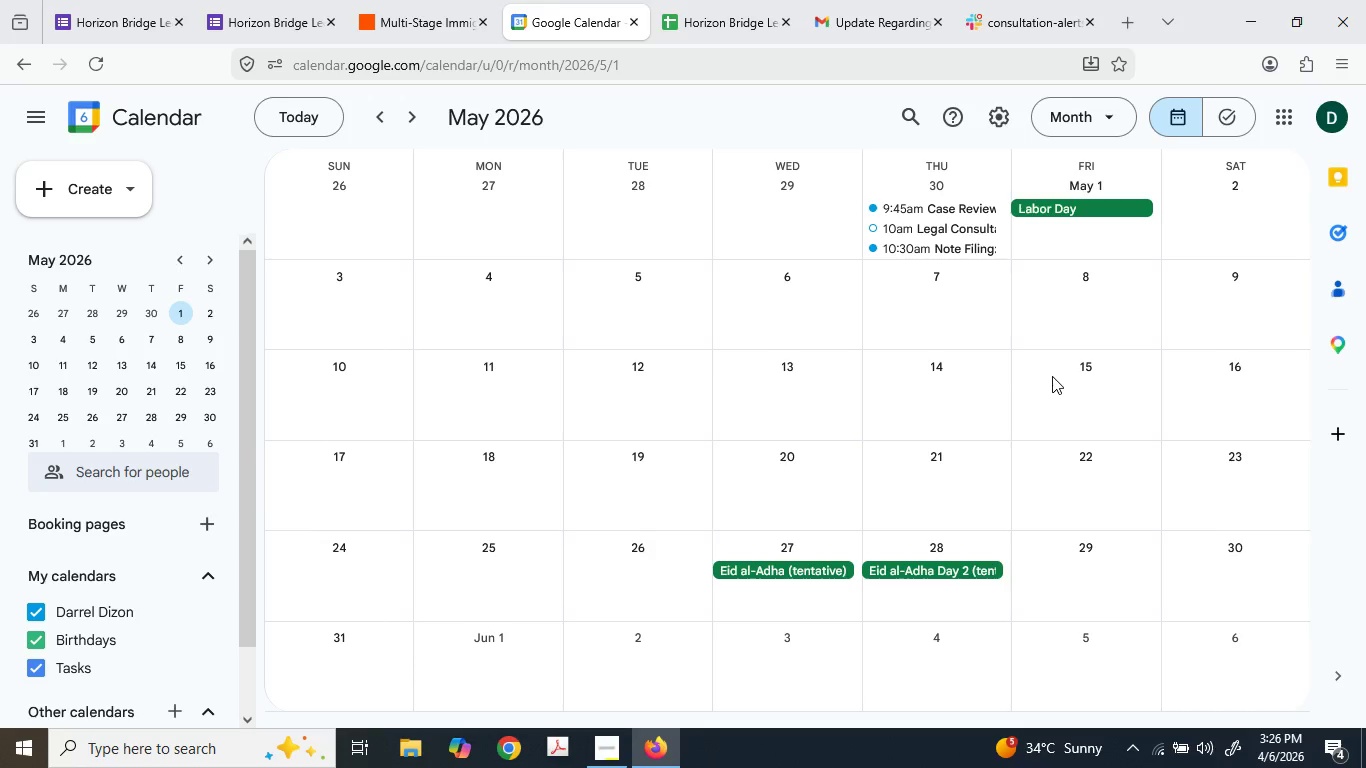 
scroll: coordinate [1051, 376], scroll_direction: up, amount: 2.0
 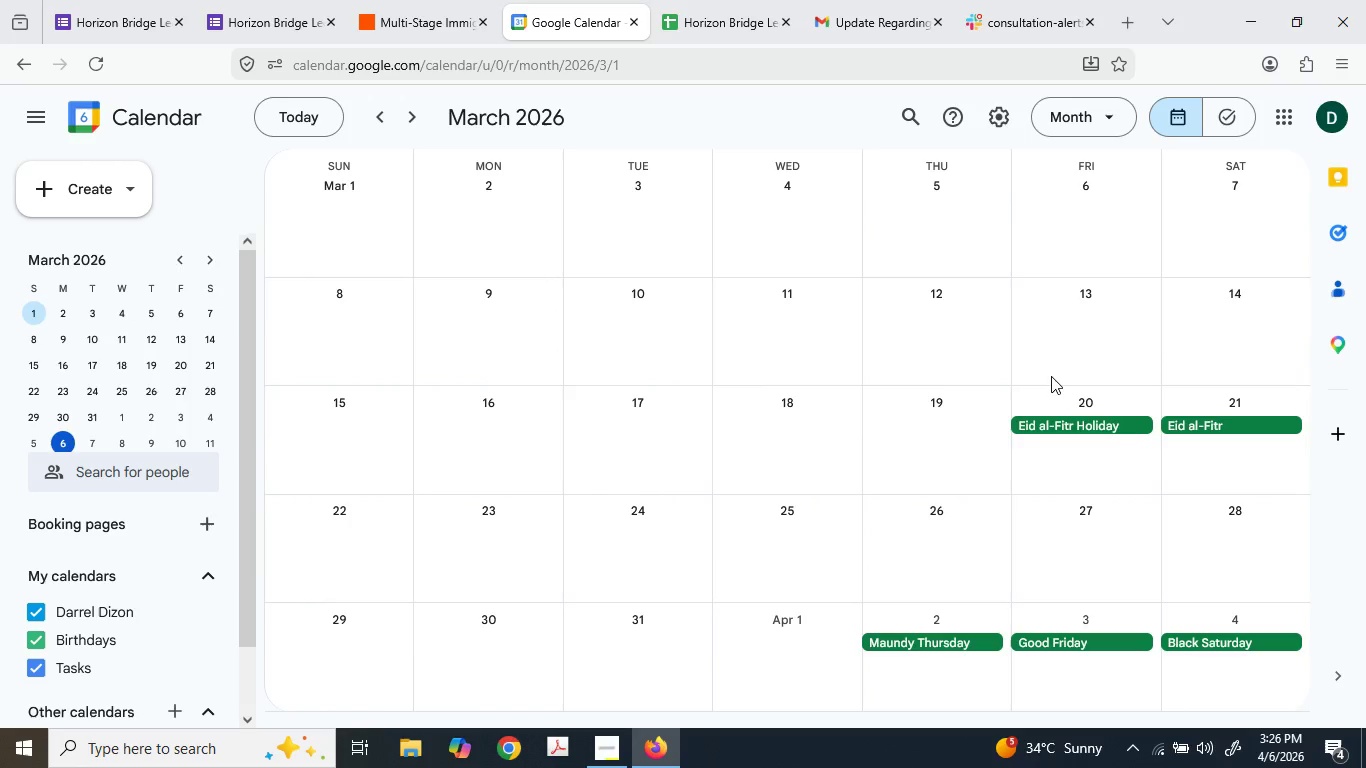 
scroll: coordinate [1051, 376], scroll_direction: down, amount: 2.0
 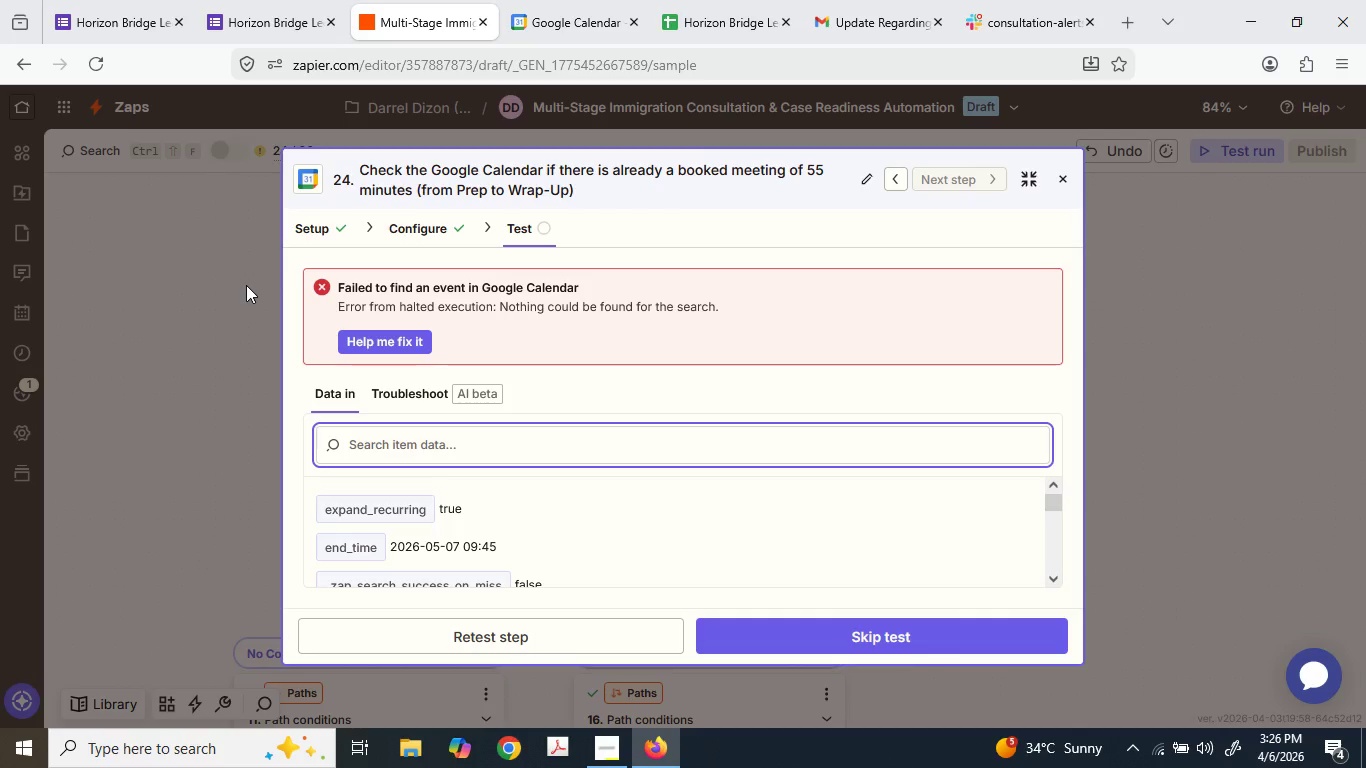 
left_click([246, 285])
 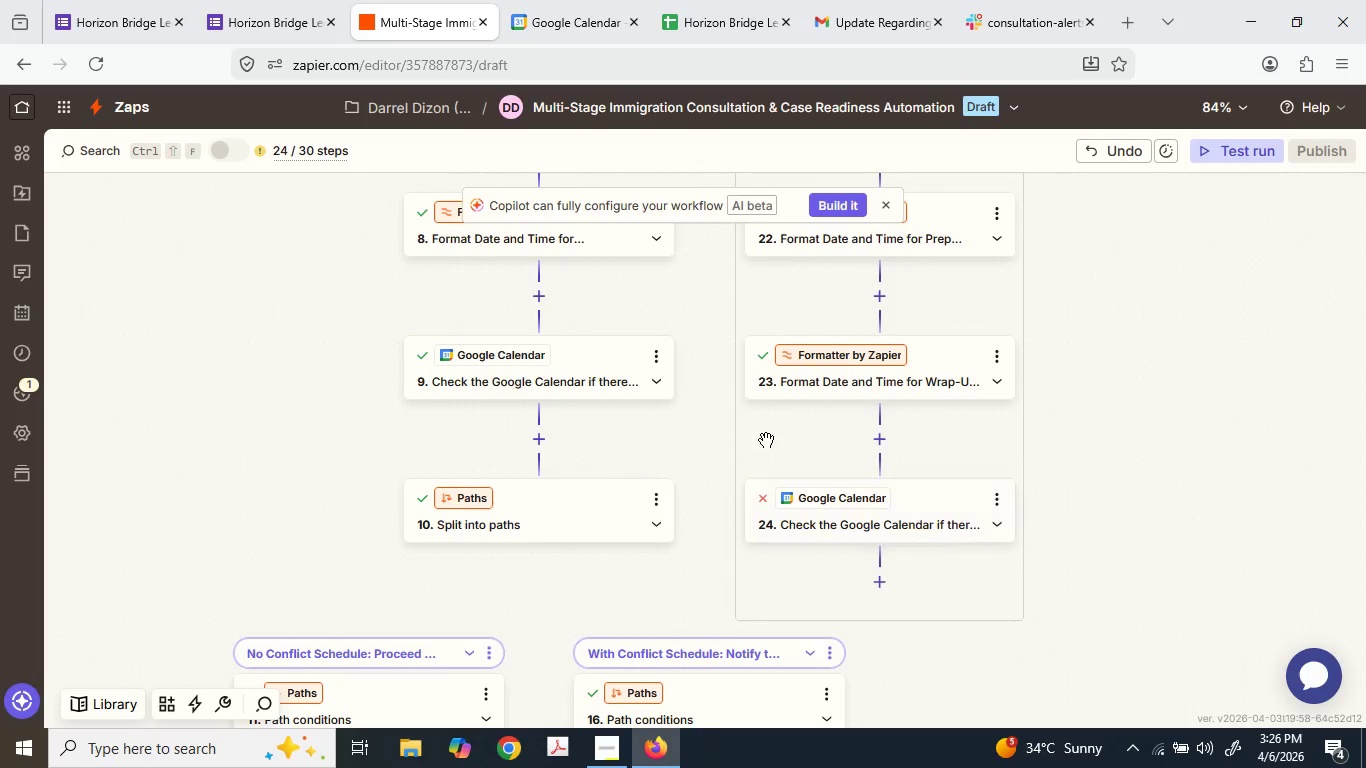 
scroll: coordinate [765, 437], scroll_direction: up, amount: 3.0
 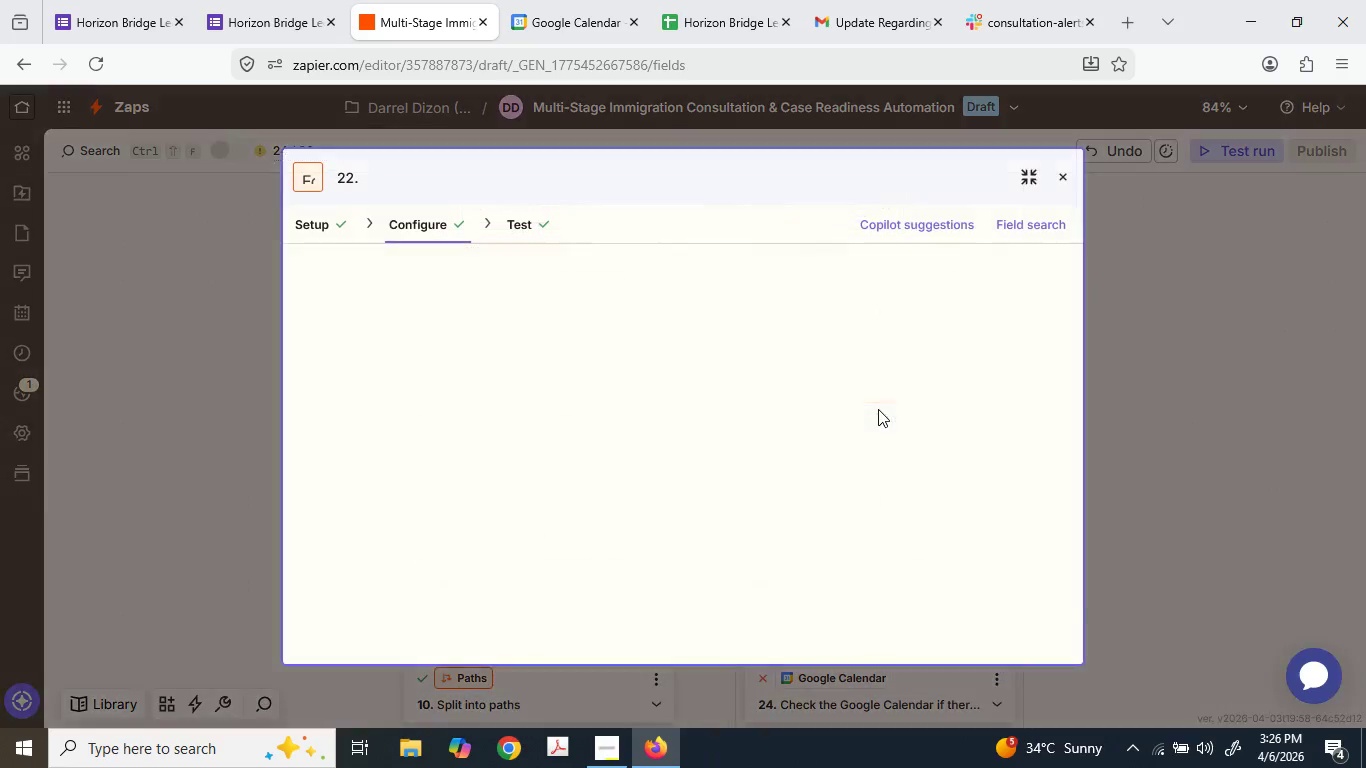 
left_click([1171, 333])
 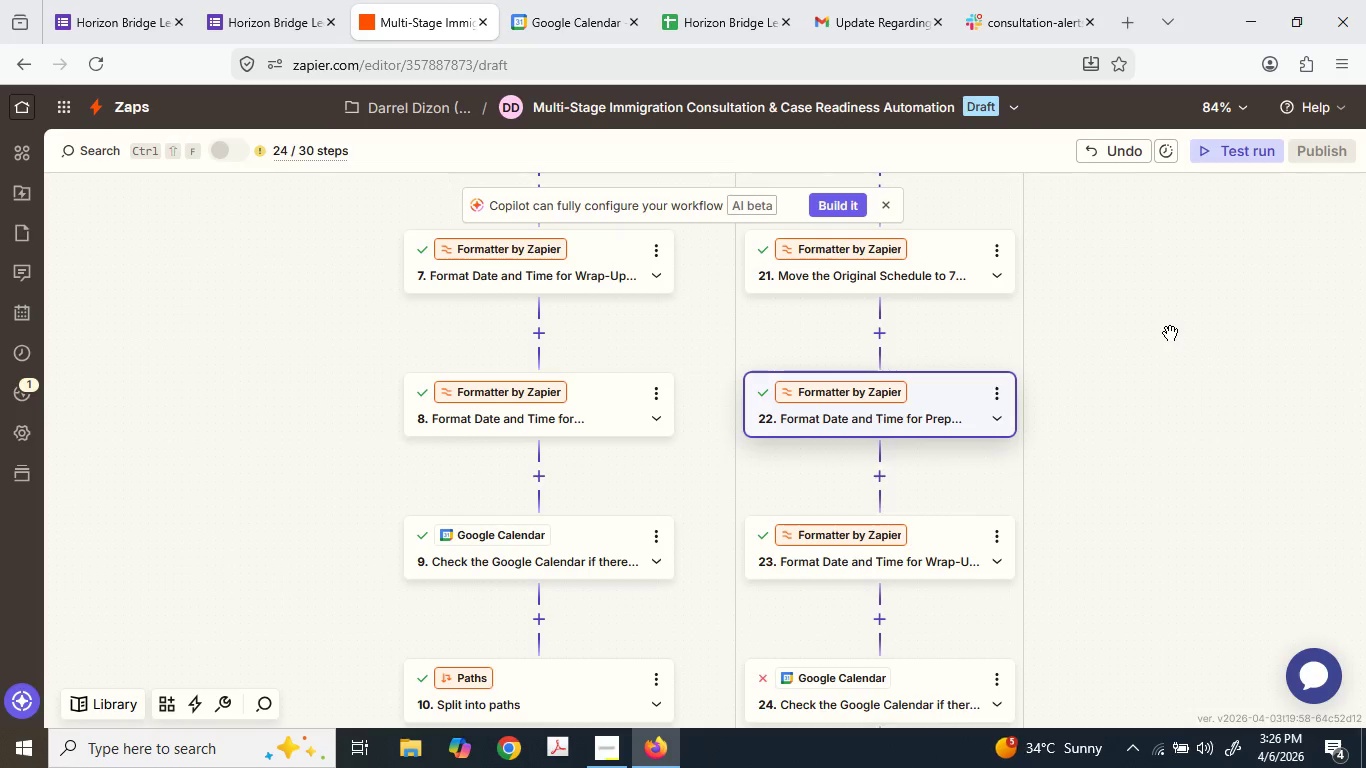 
scroll: coordinate [1169, 333], scroll_direction: up, amount: 2.0
 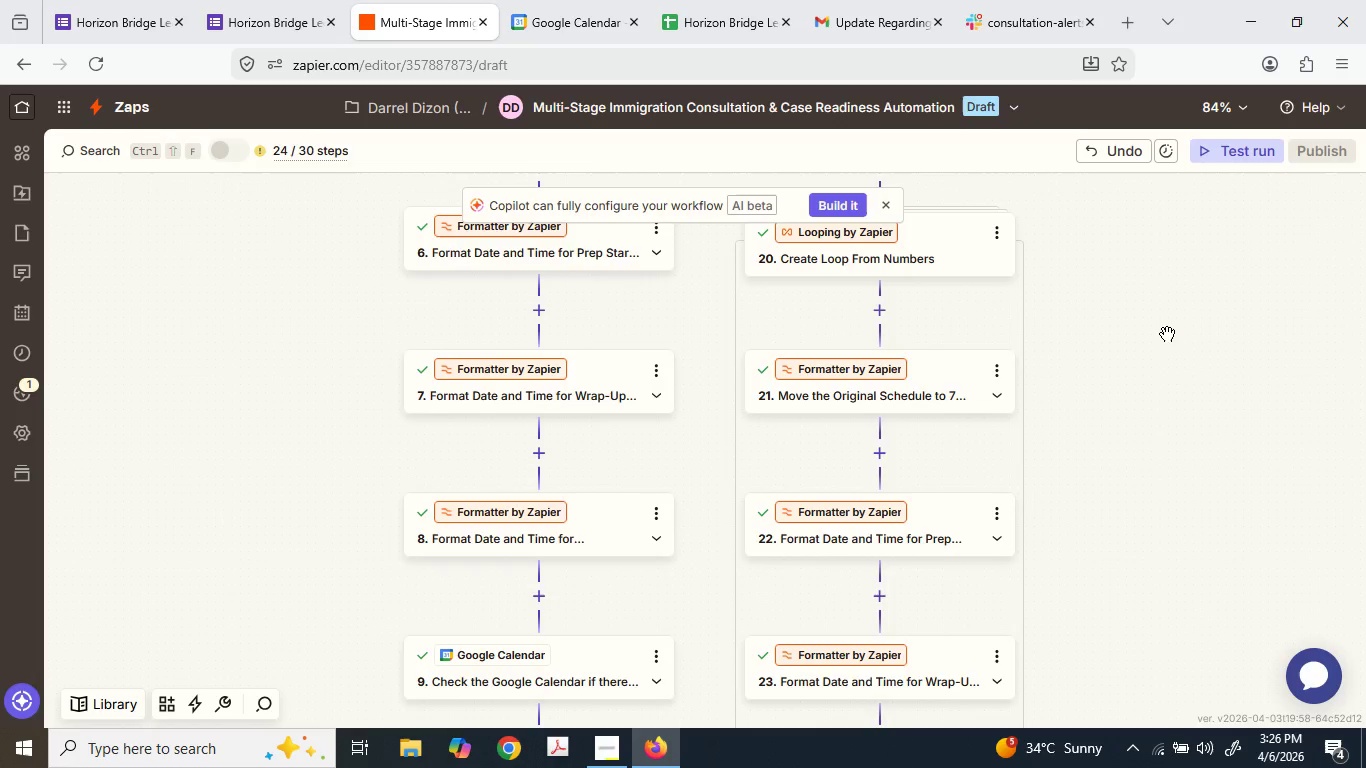 
scroll: coordinate [1162, 338], scroll_direction: down, amount: 6.0
 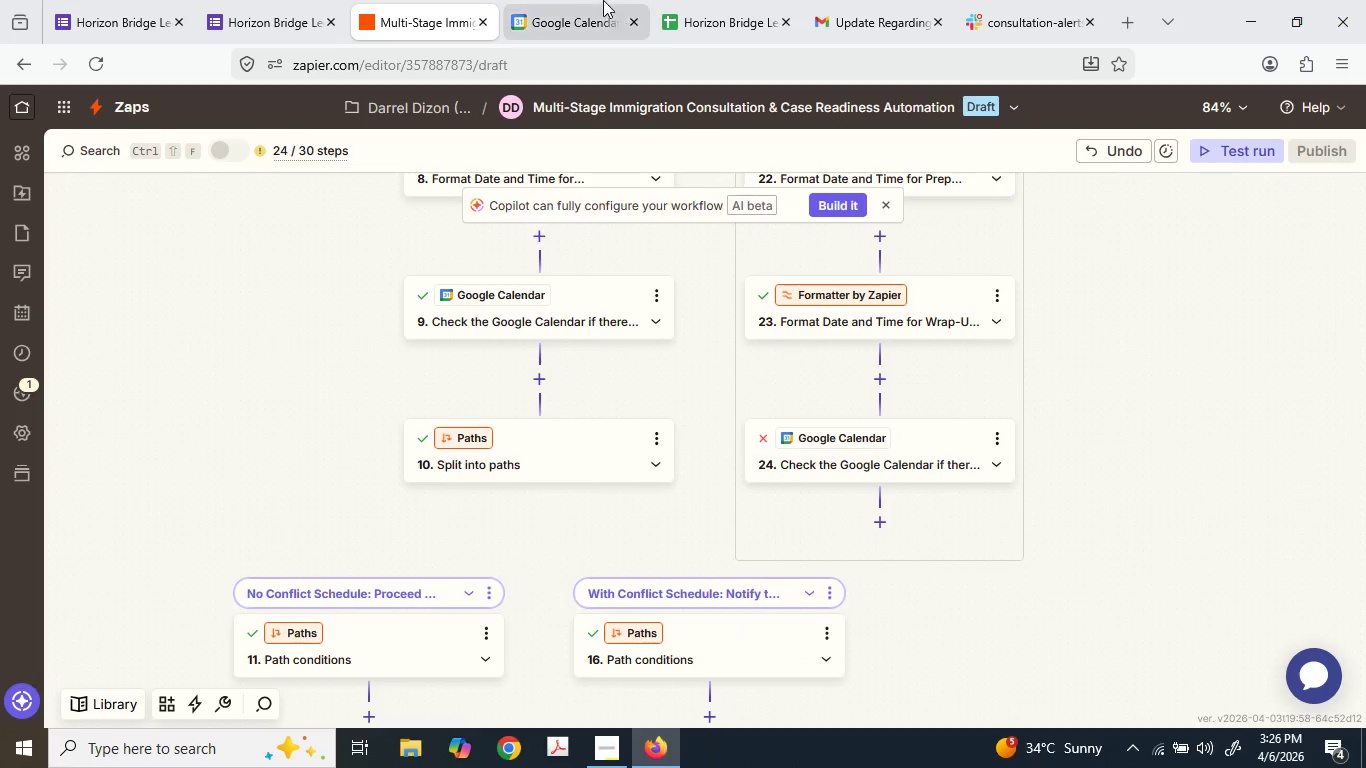 
left_click([573, 0])
 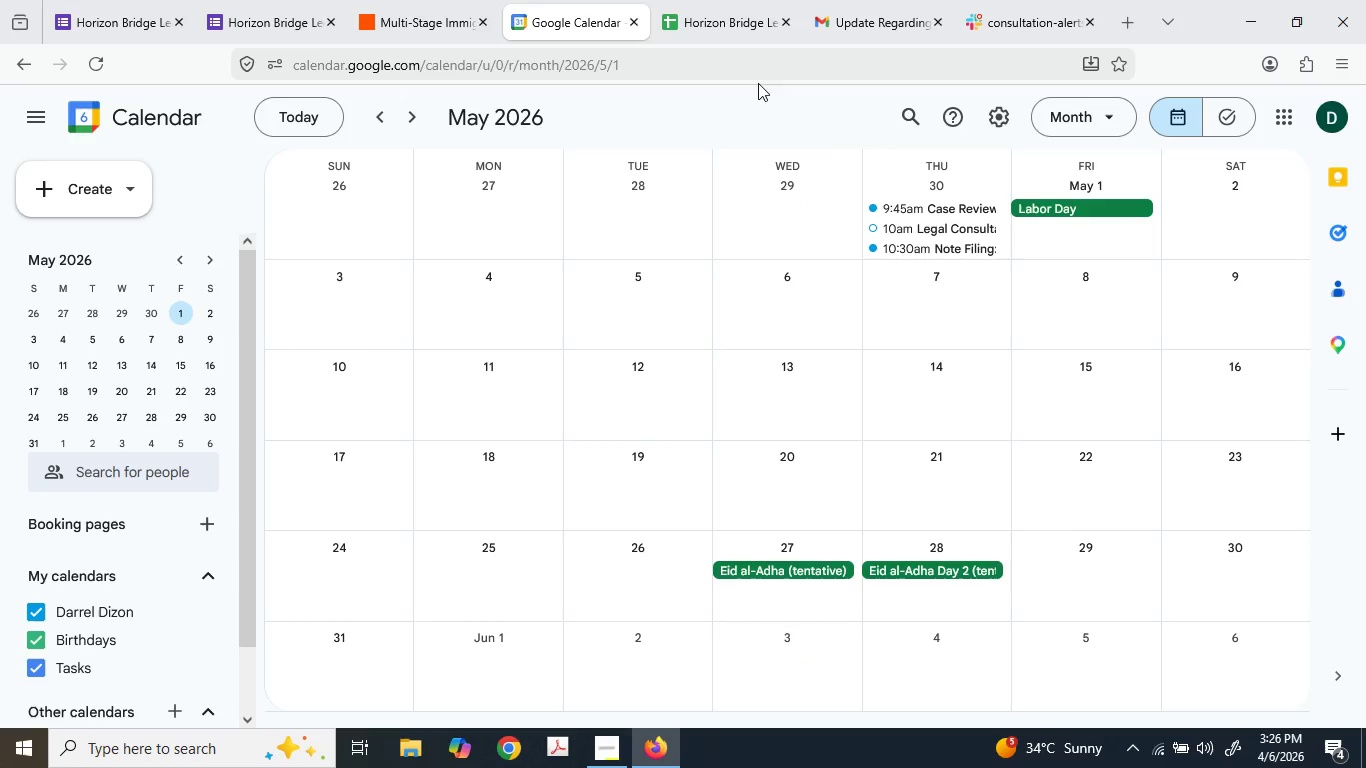 
mouse_move([916, 215])
 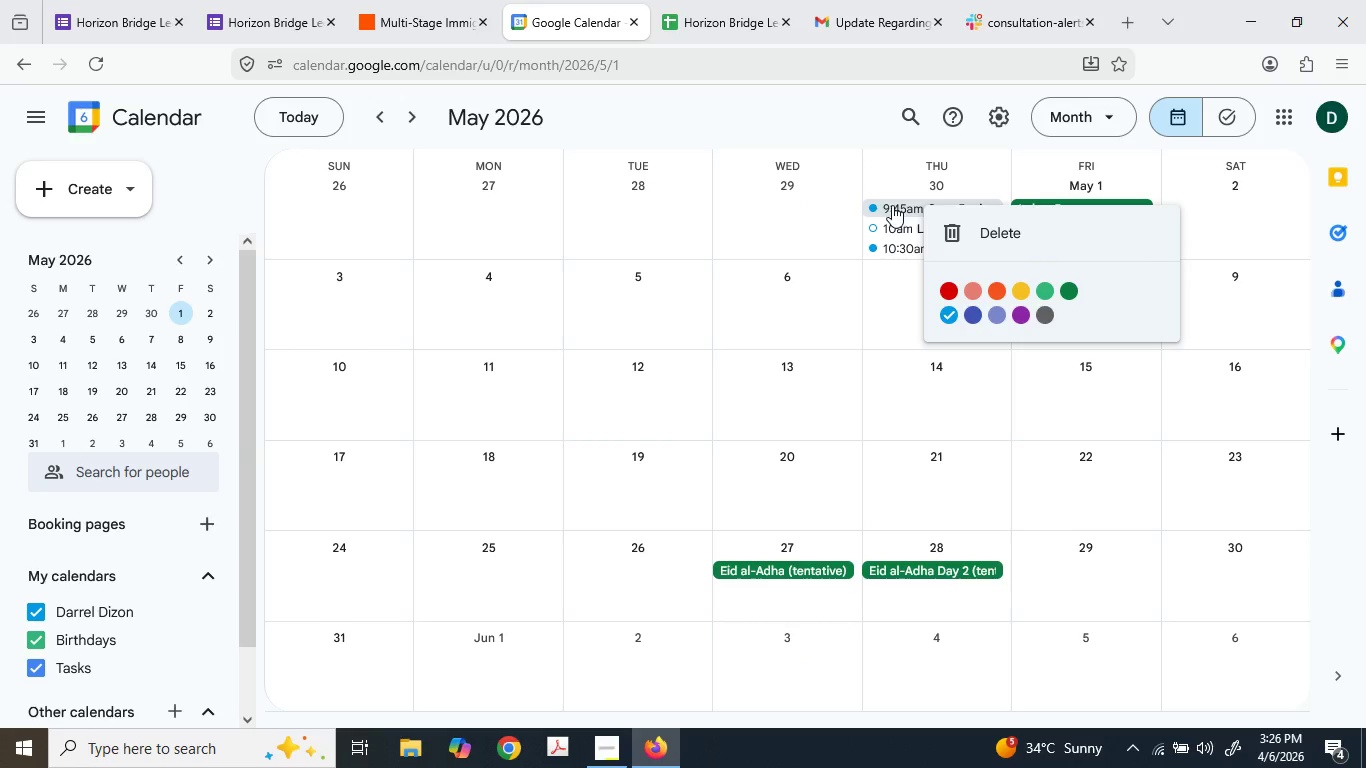 
left_click([892, 204])
 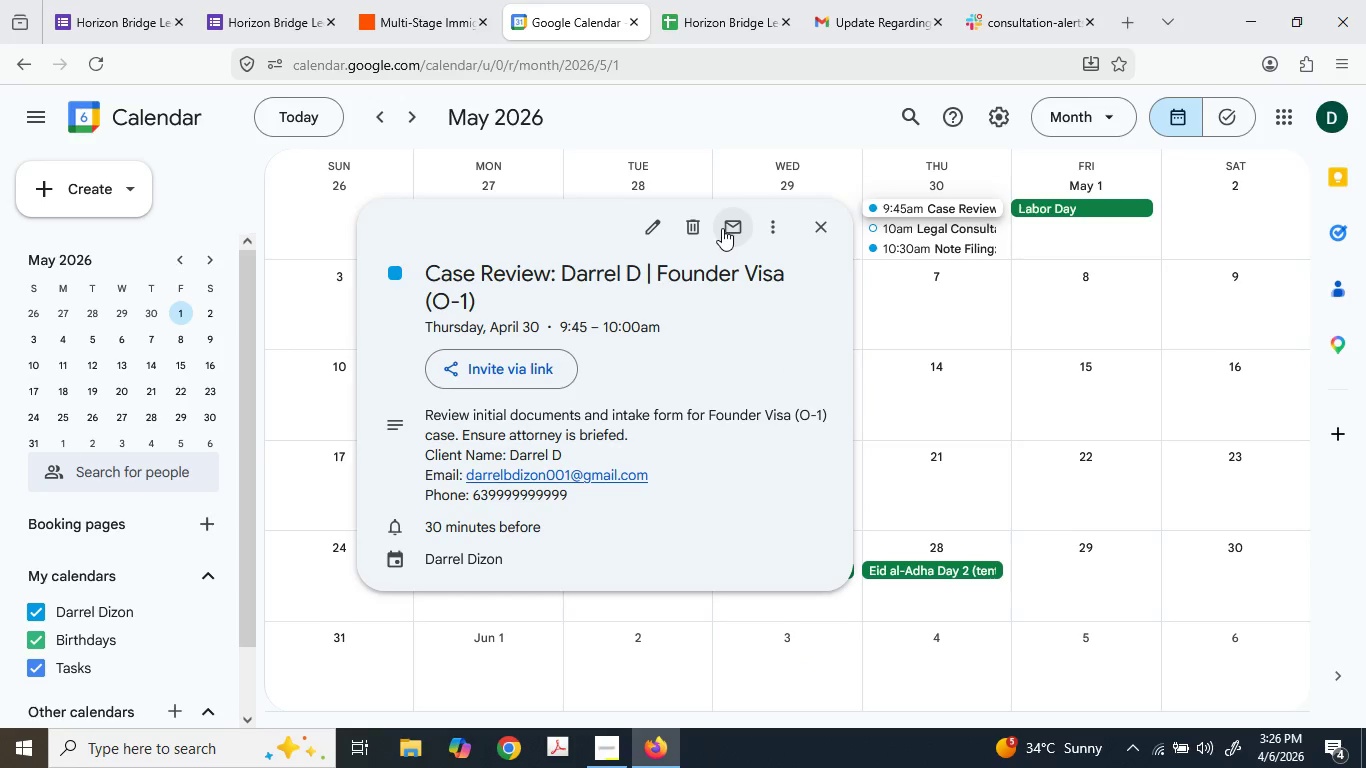 
double_click([757, 228])
 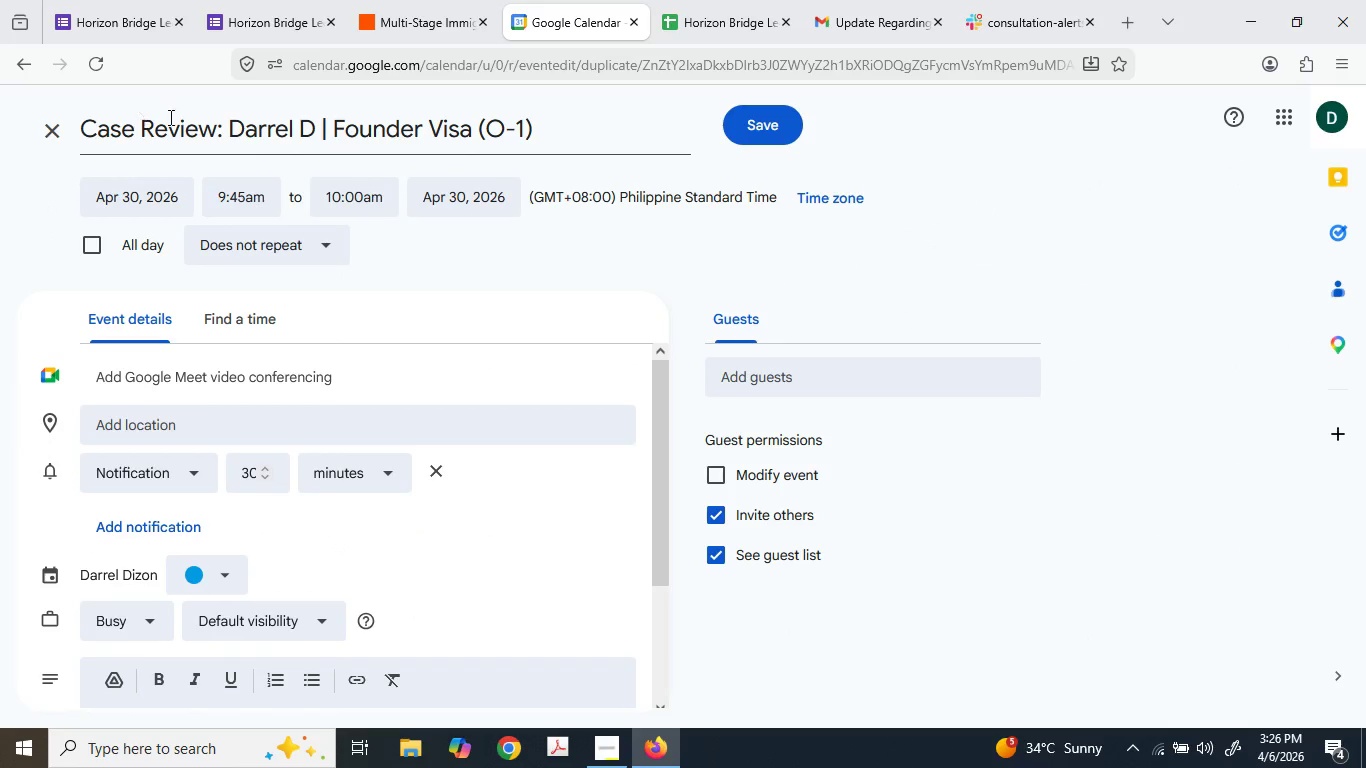 
left_click([258, 206])
 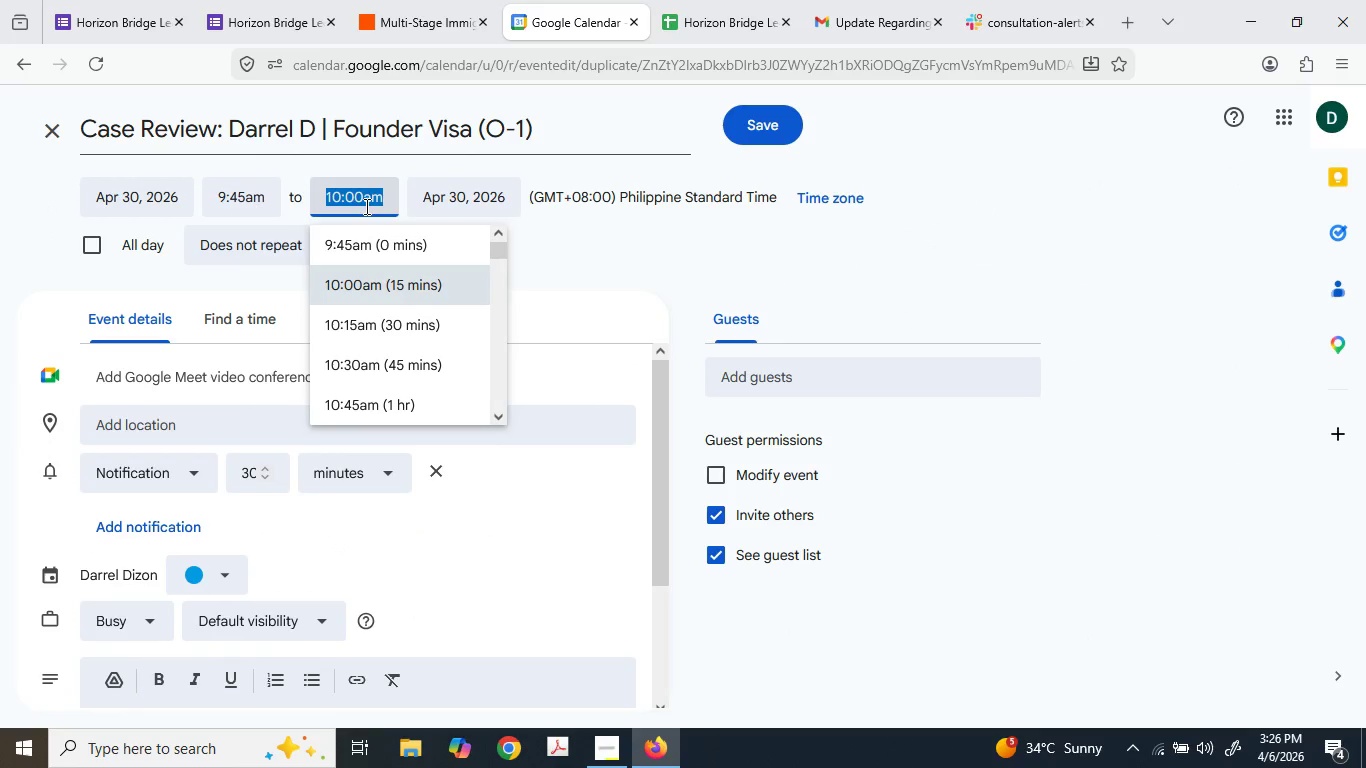 
double_click([349, 200])
 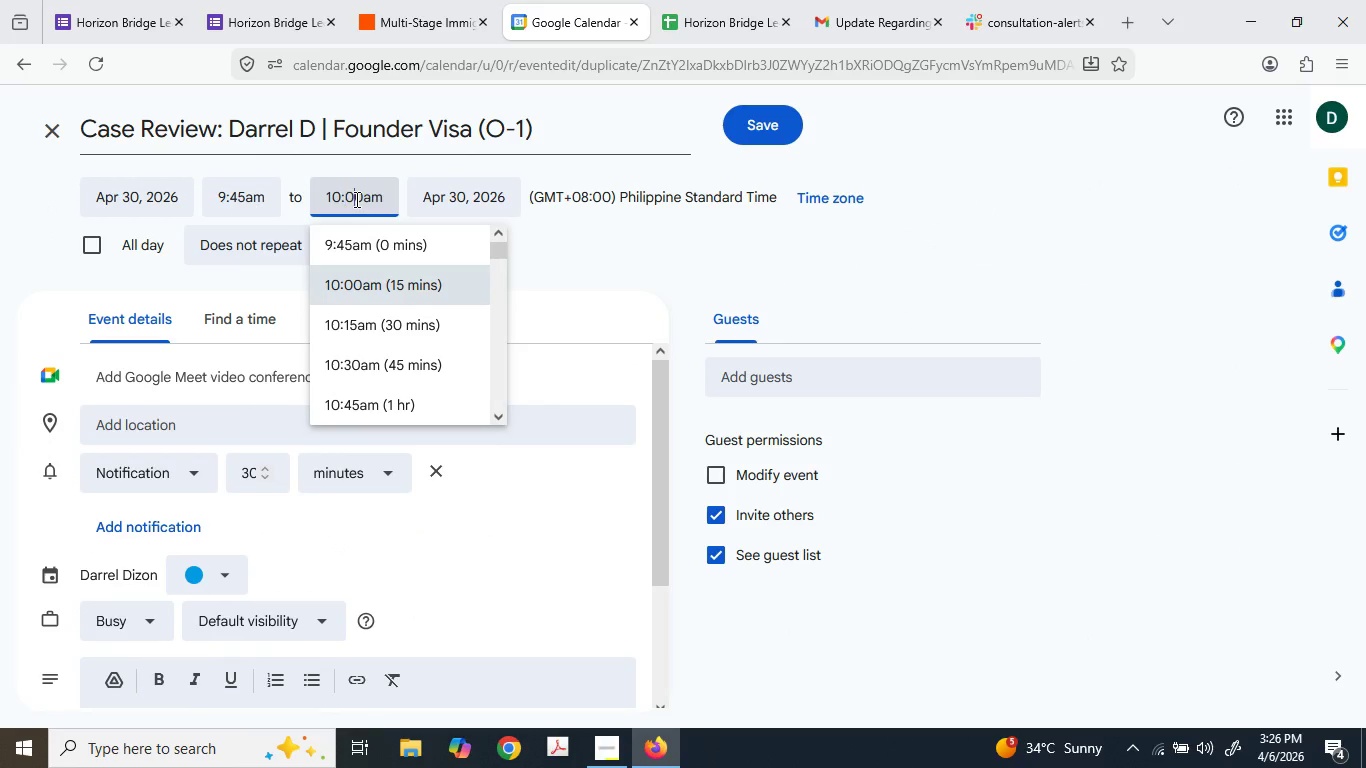 
left_click_drag(start_coordinate=[355, 199], to_coordinate=[347, 192])
 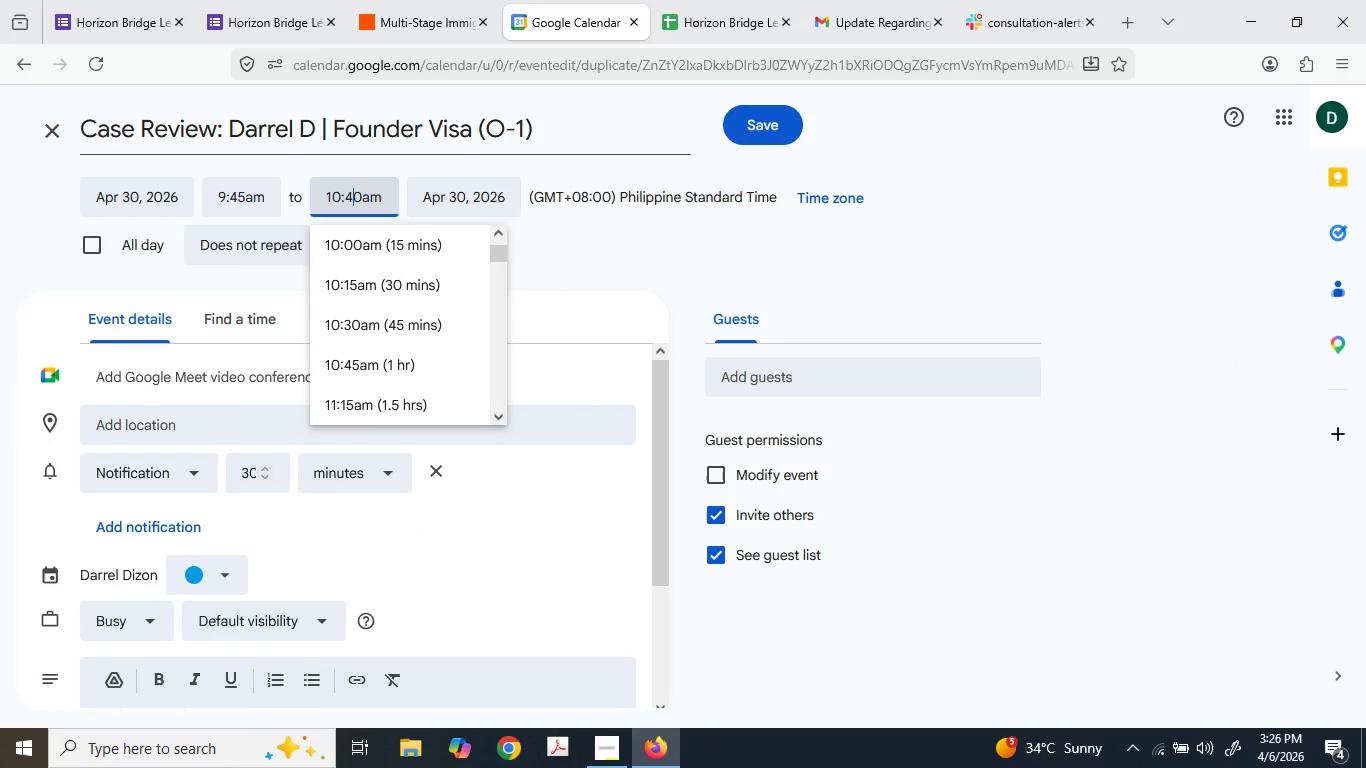 
key(Numpad4)
 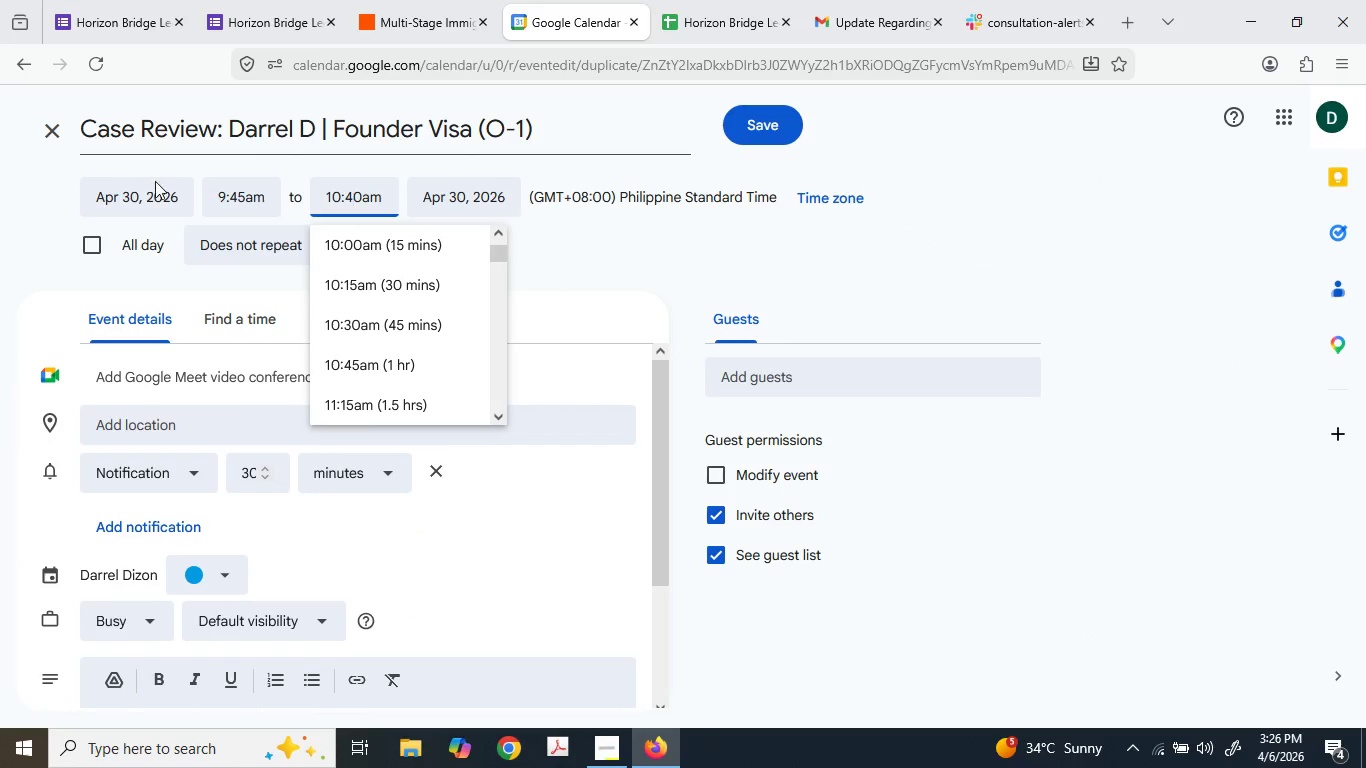 
left_click([150, 196])
 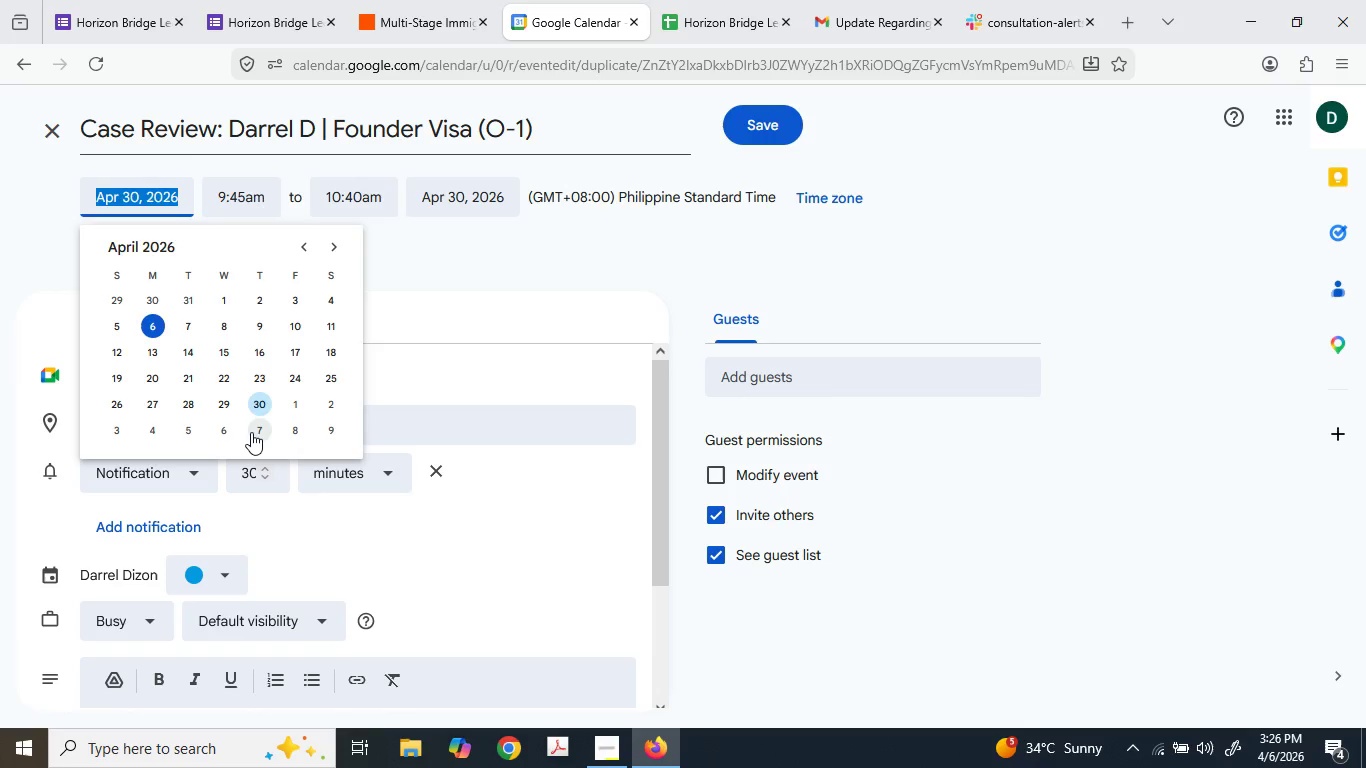 
left_click([776, 127])
 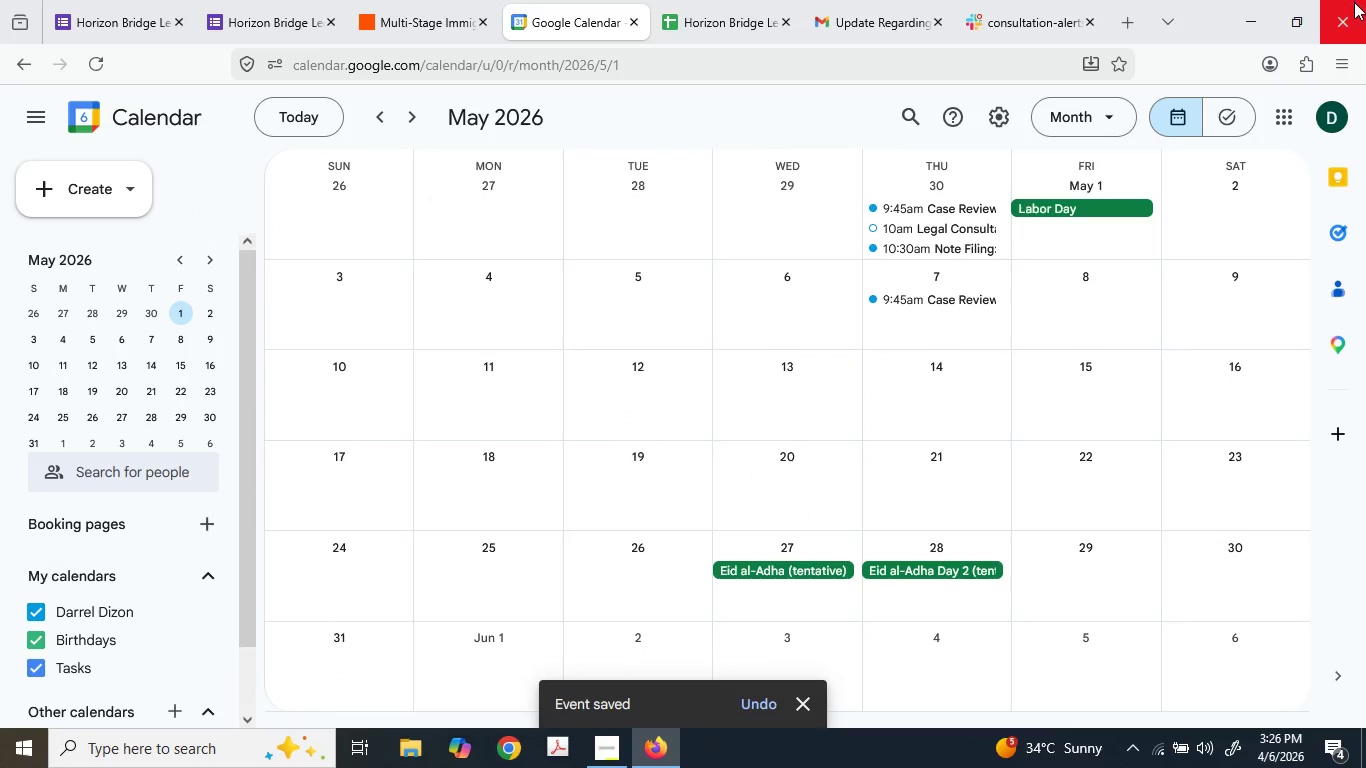 
left_click([970, 292])
 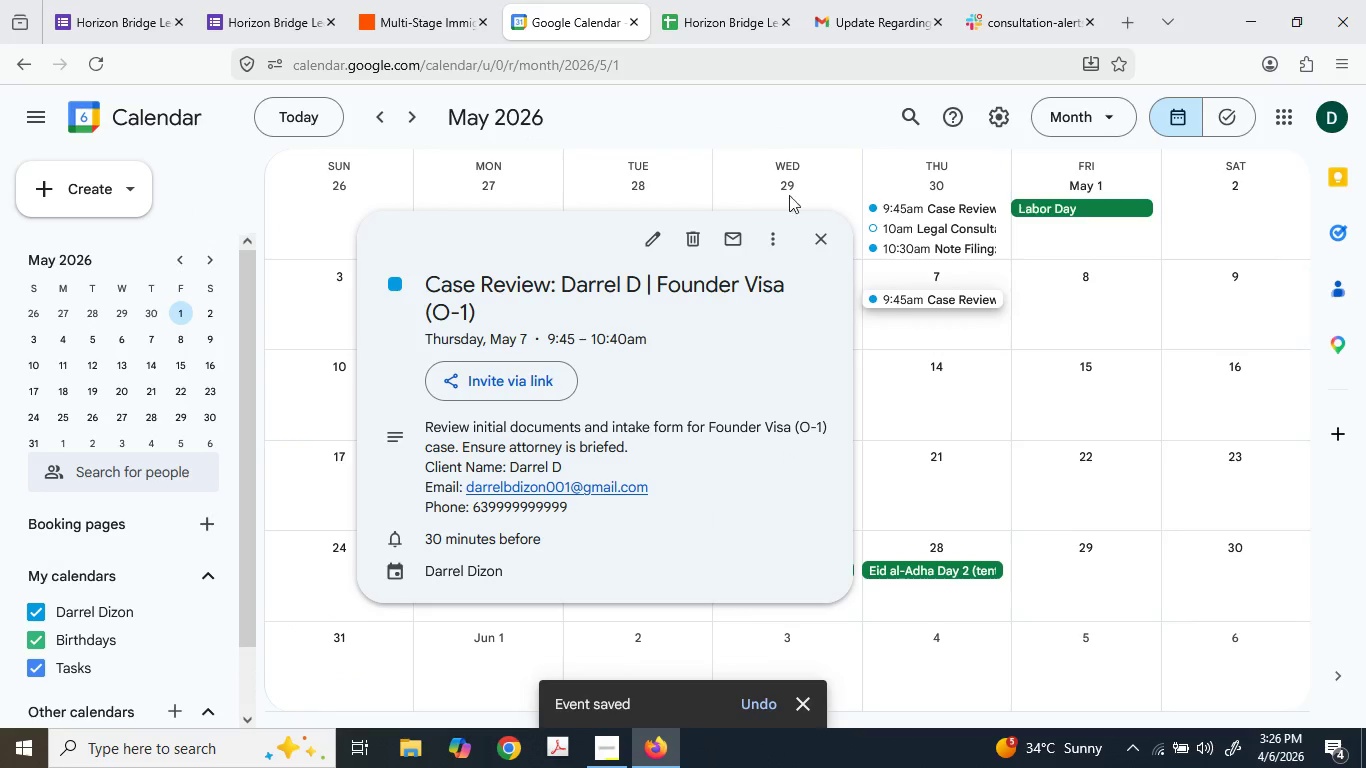 
left_click([435, 0])
 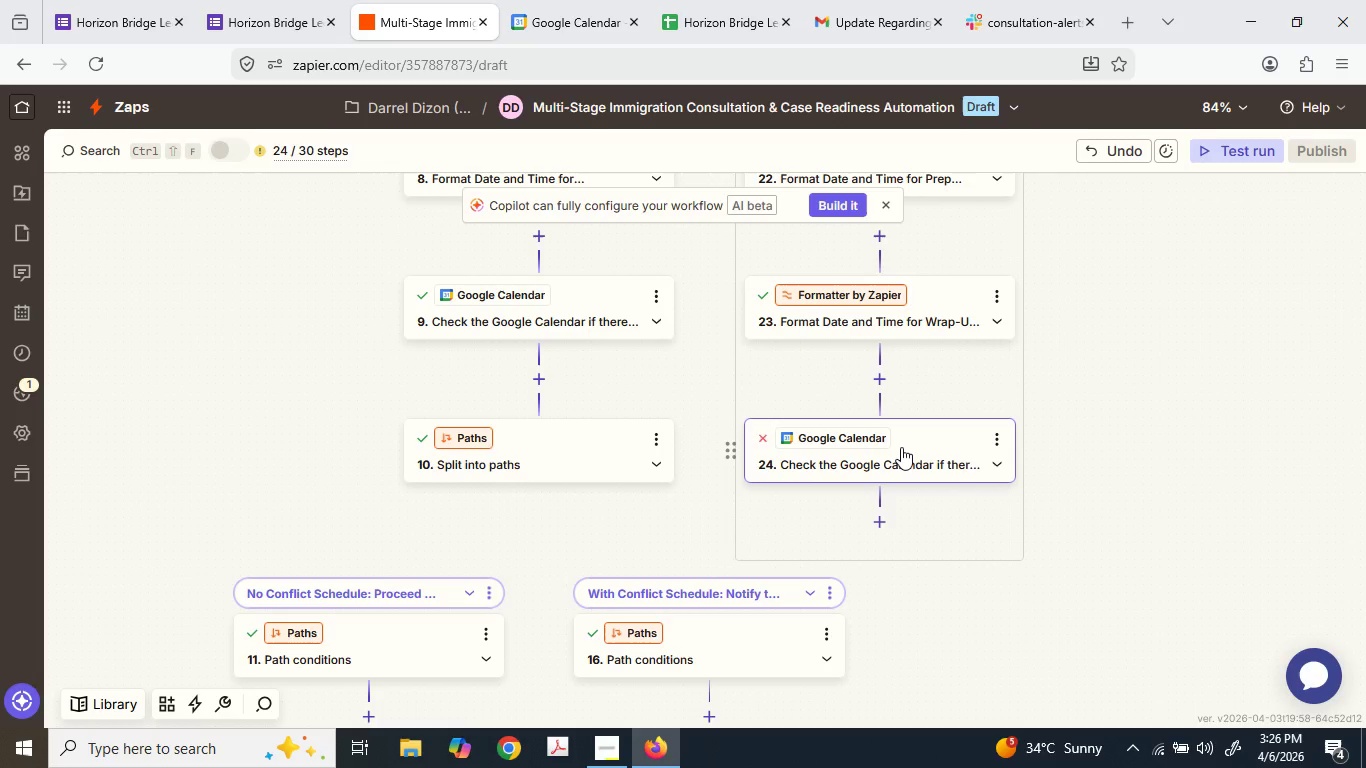 
left_click([901, 445])
 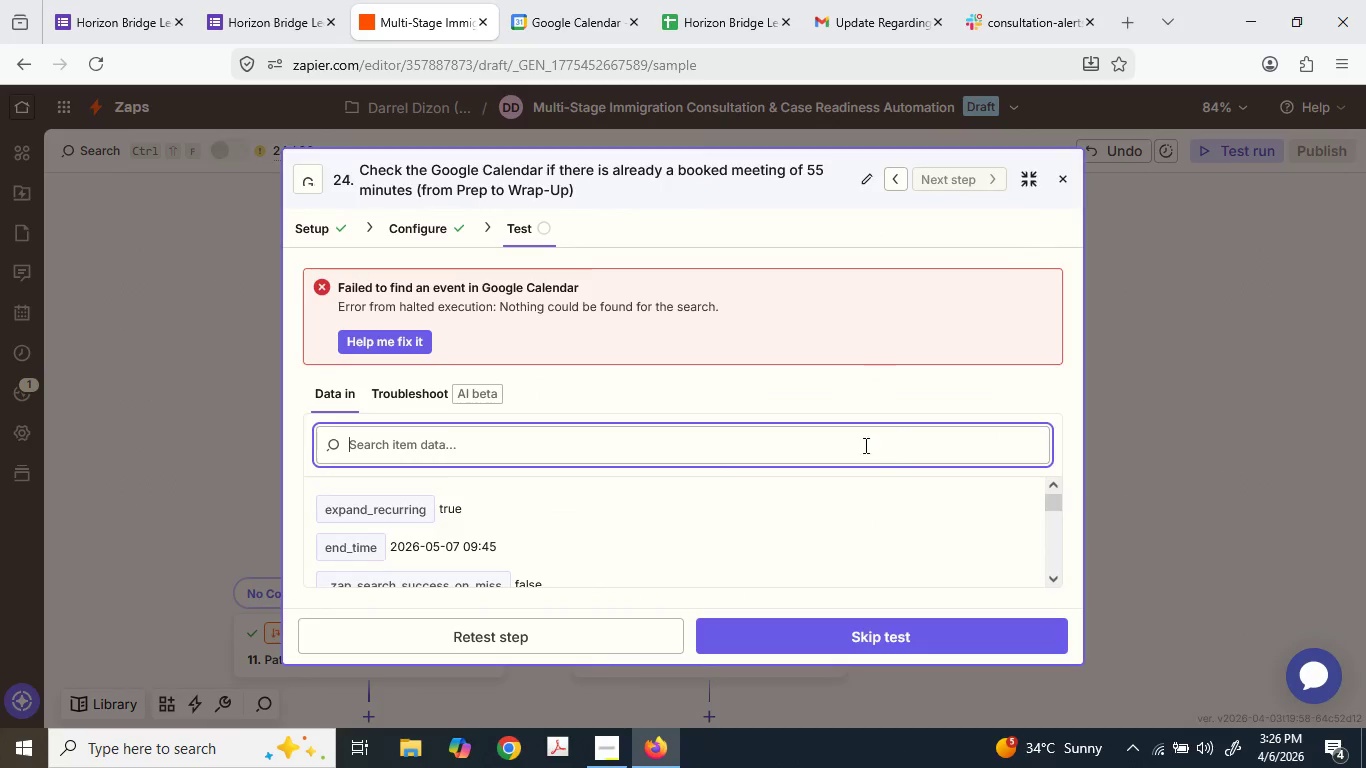 
scroll: coordinate [629, 540], scroll_direction: down, amount: 2.0
 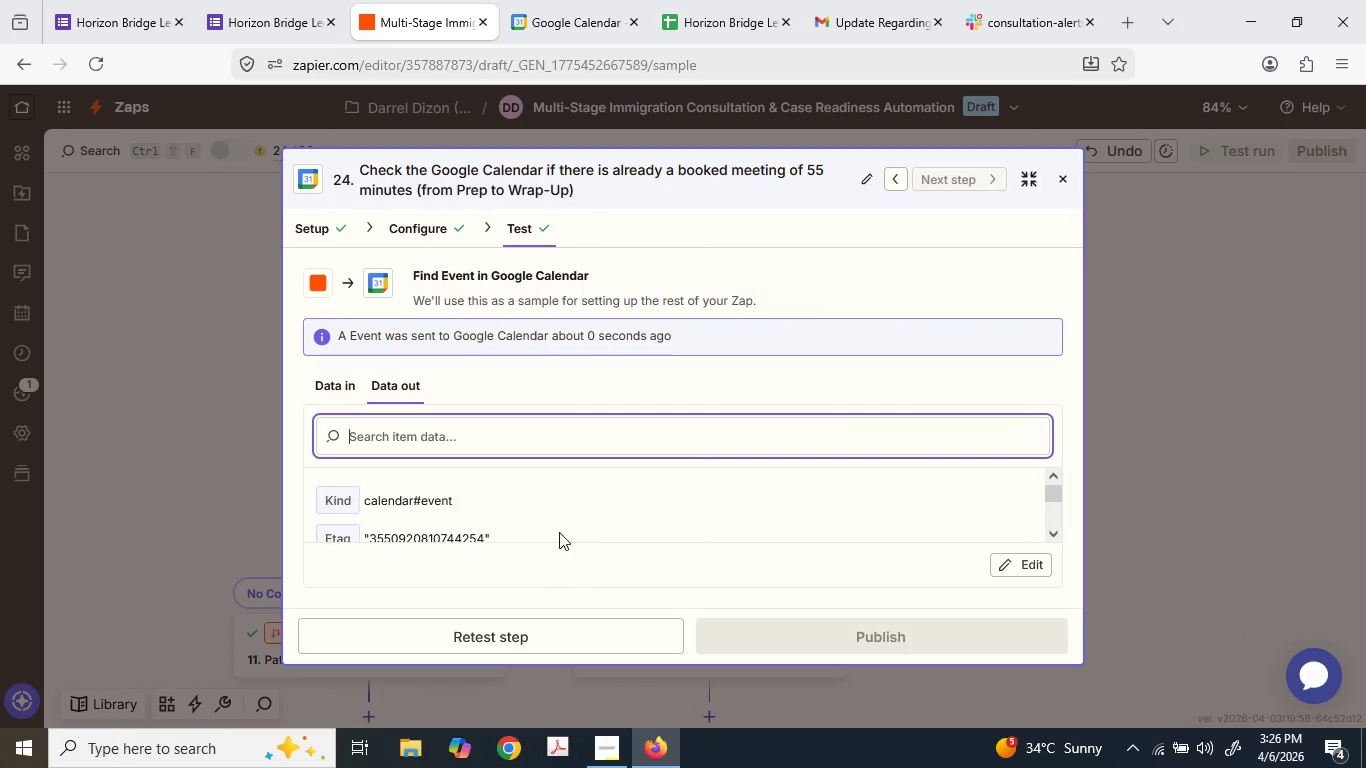 
left_click([1124, 360])
 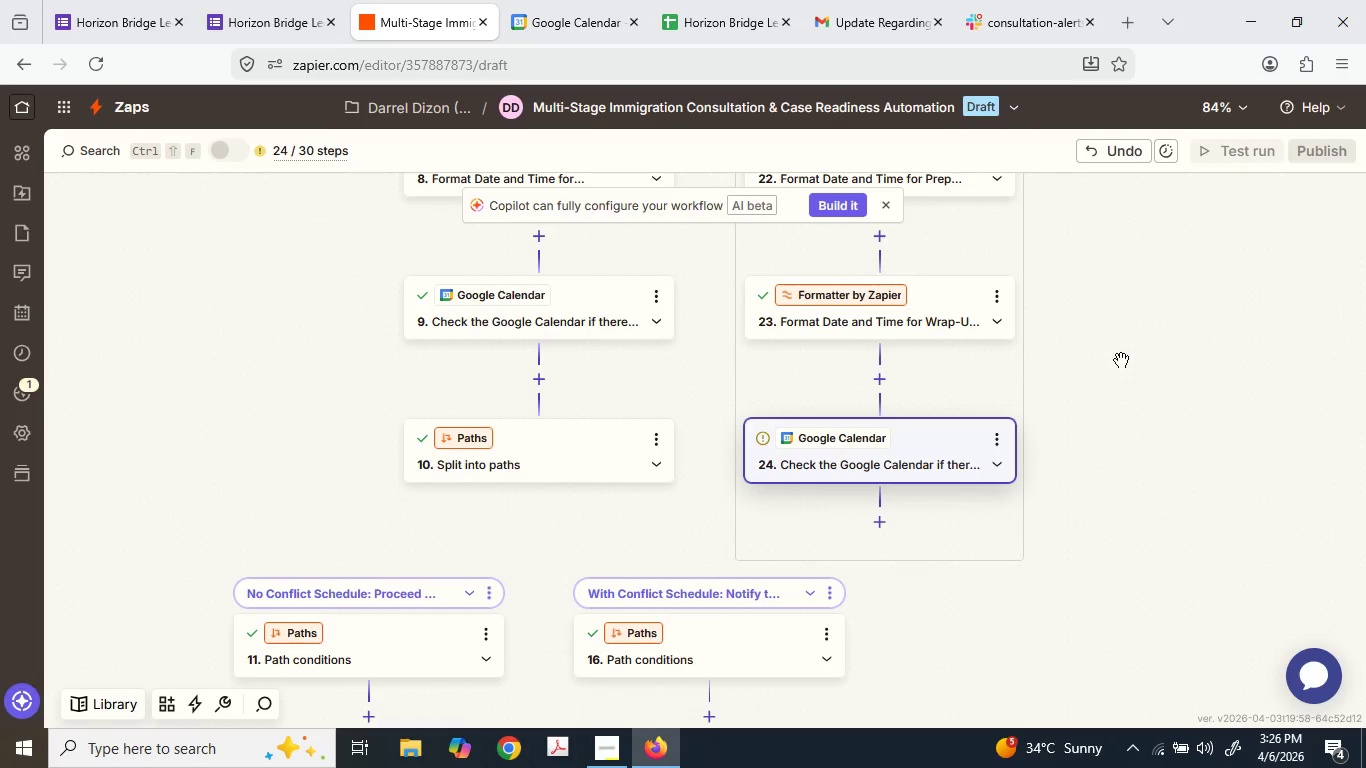 
scroll: coordinate [1120, 361], scroll_direction: down, amount: 2.0
 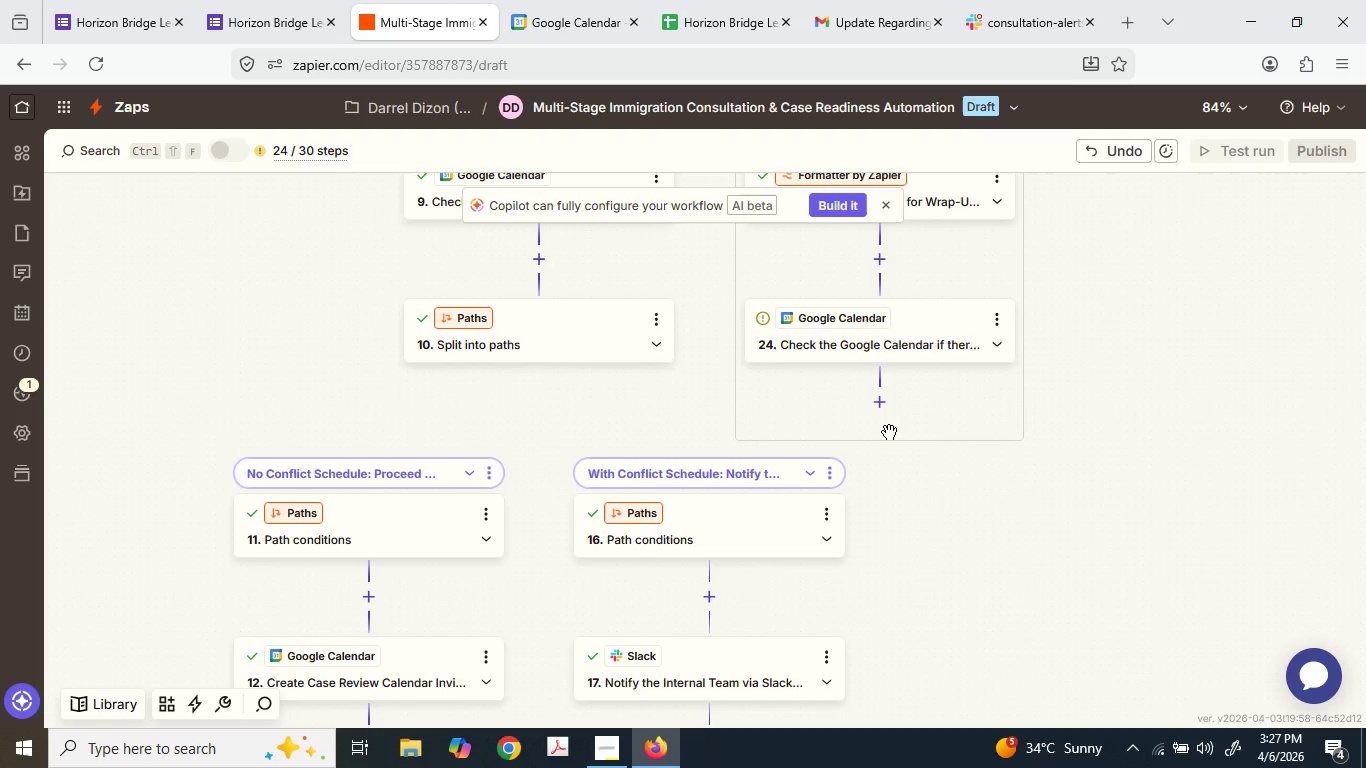 
left_click([621, 0])
 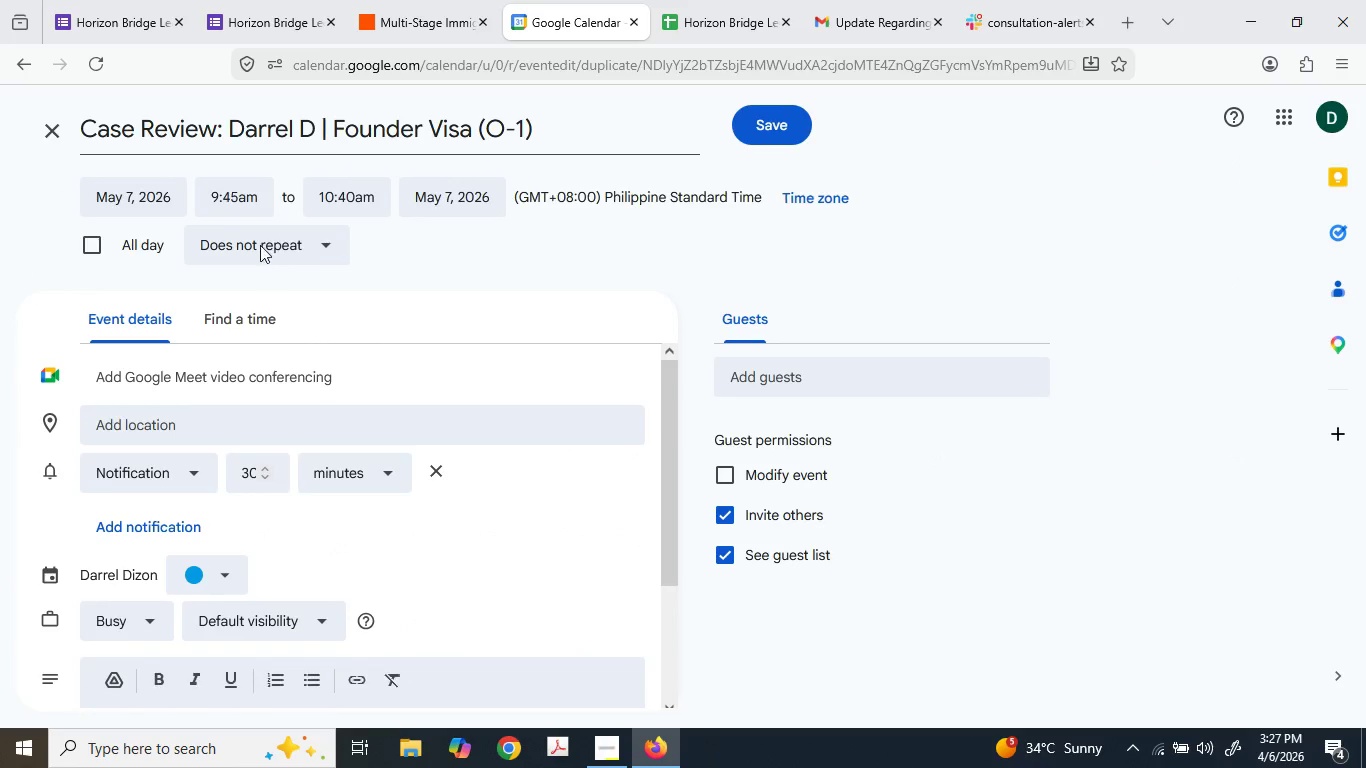 
wait(7.19)
 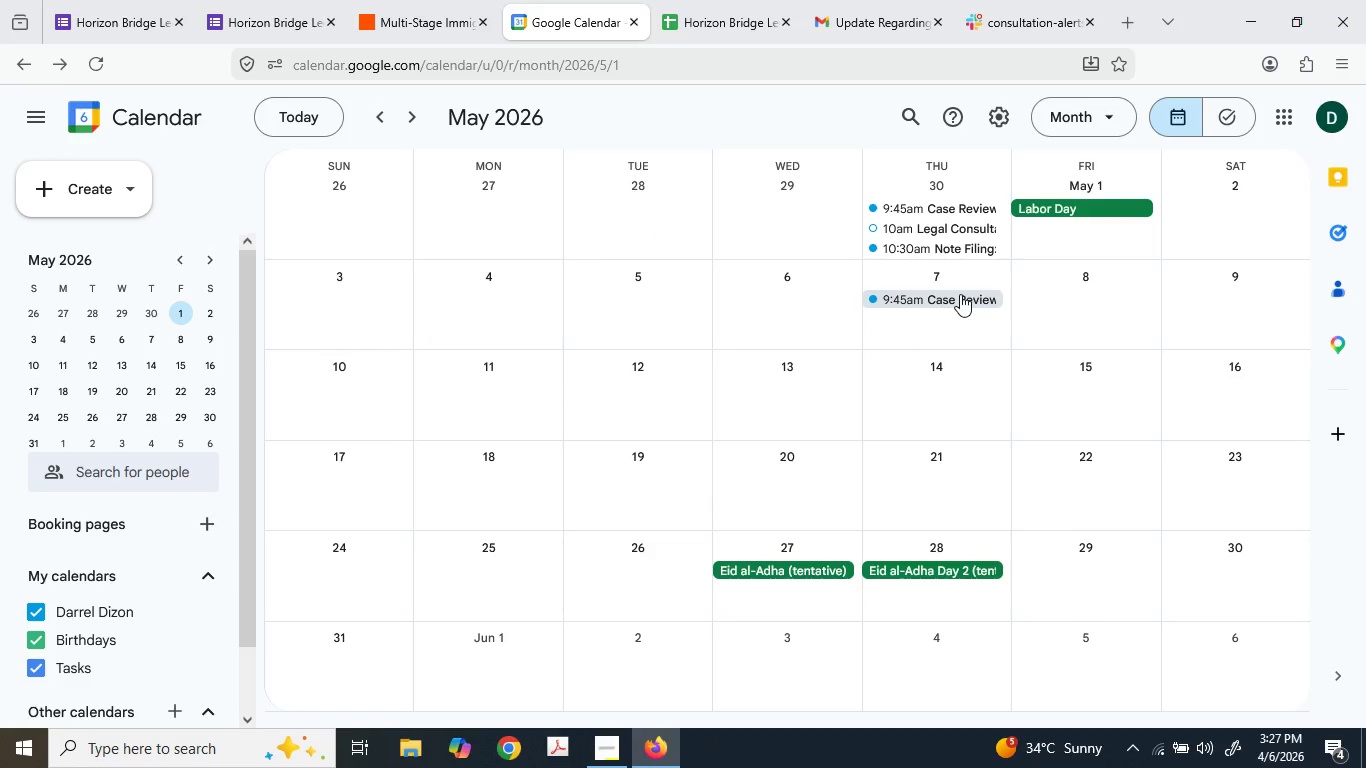 
left_click([304, 326])
 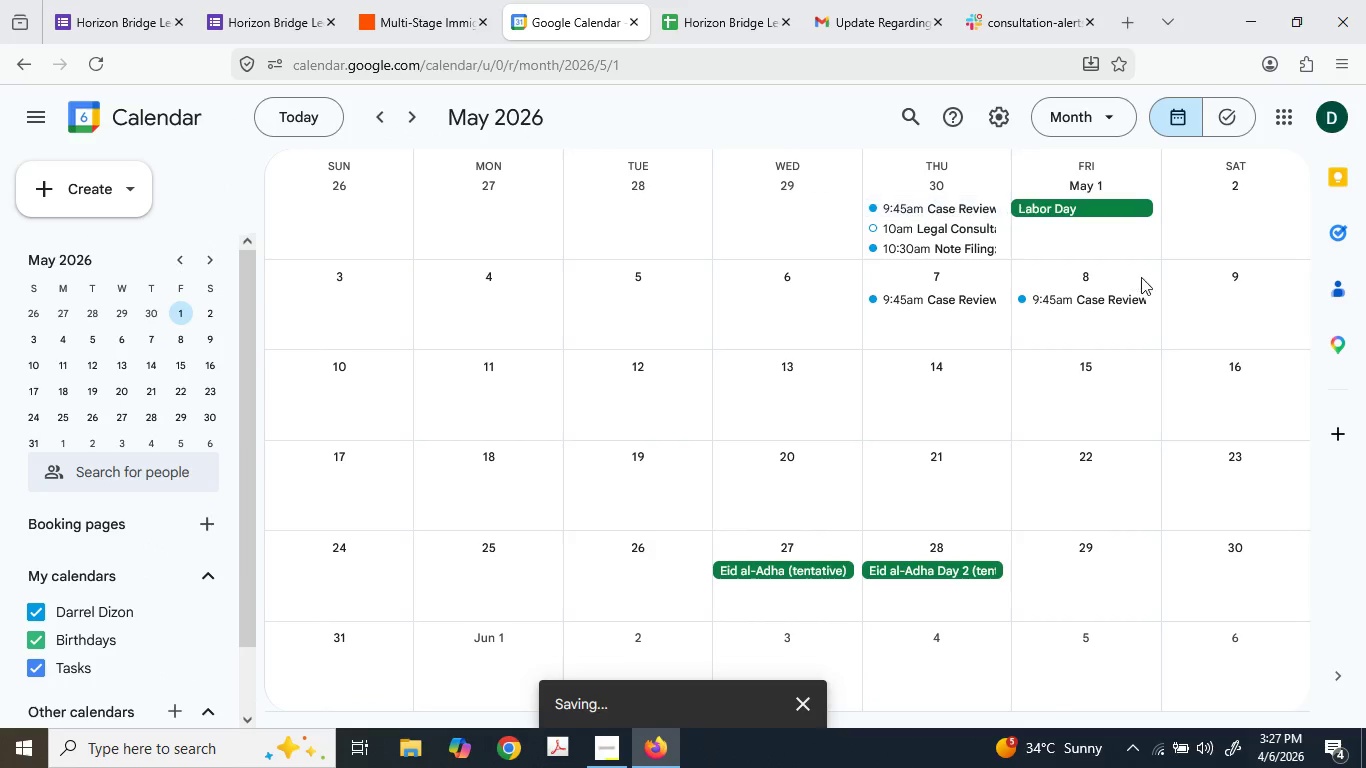 
left_click([1098, 293])
 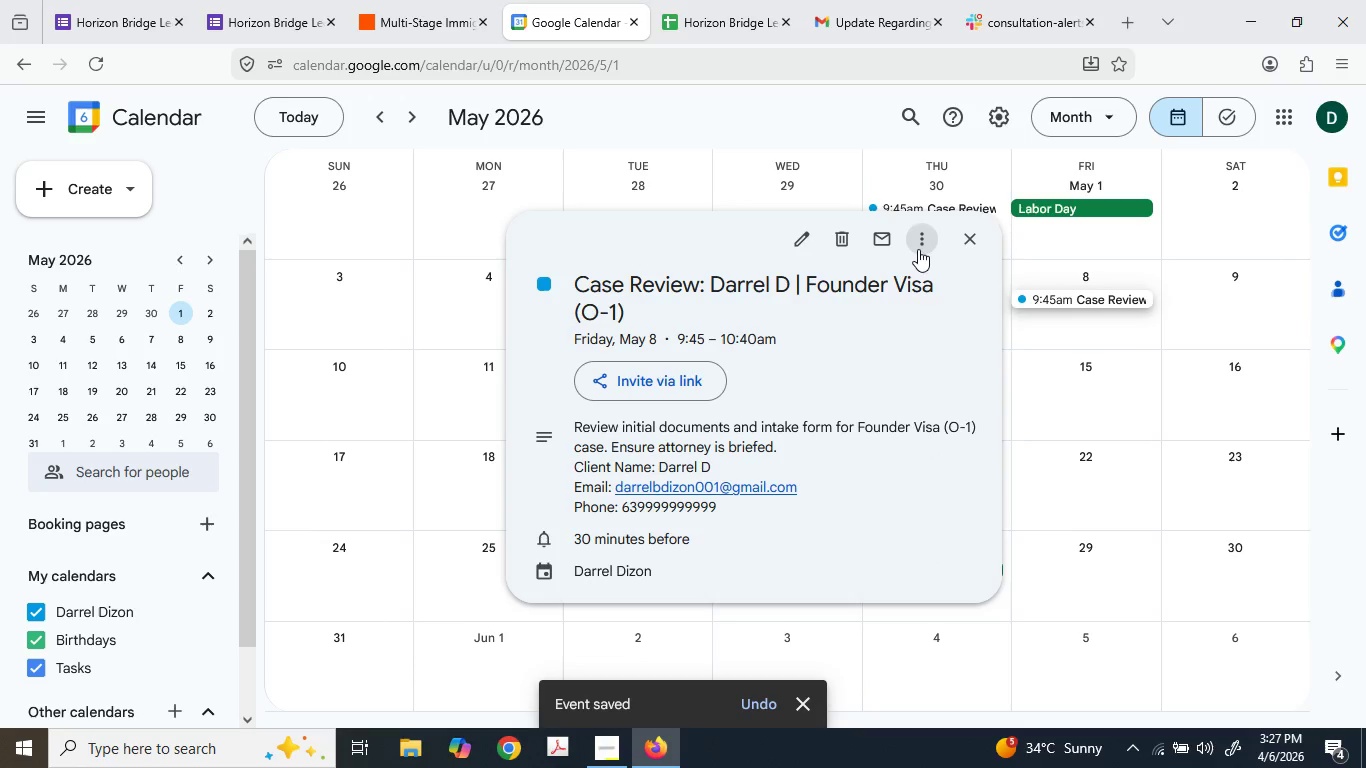 
left_click([958, 332])
 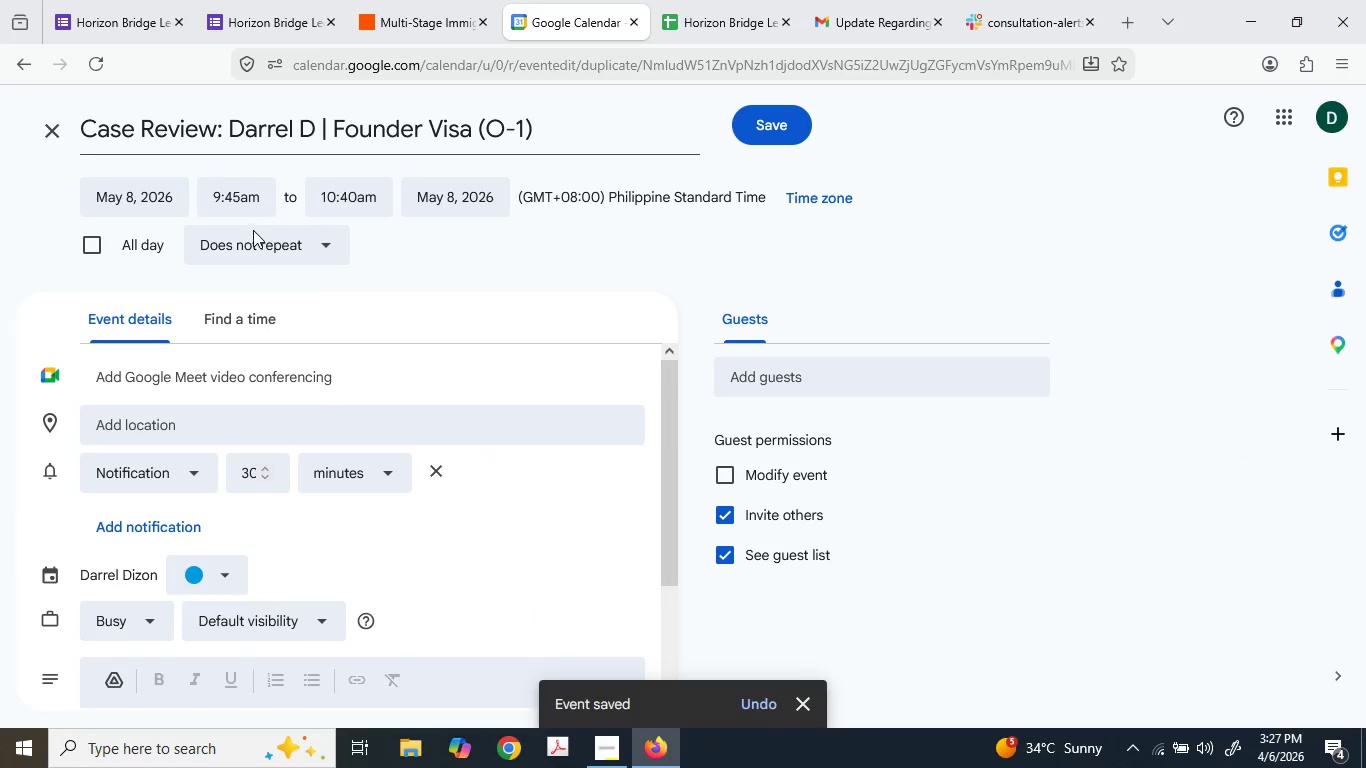 
left_click([152, 192])
 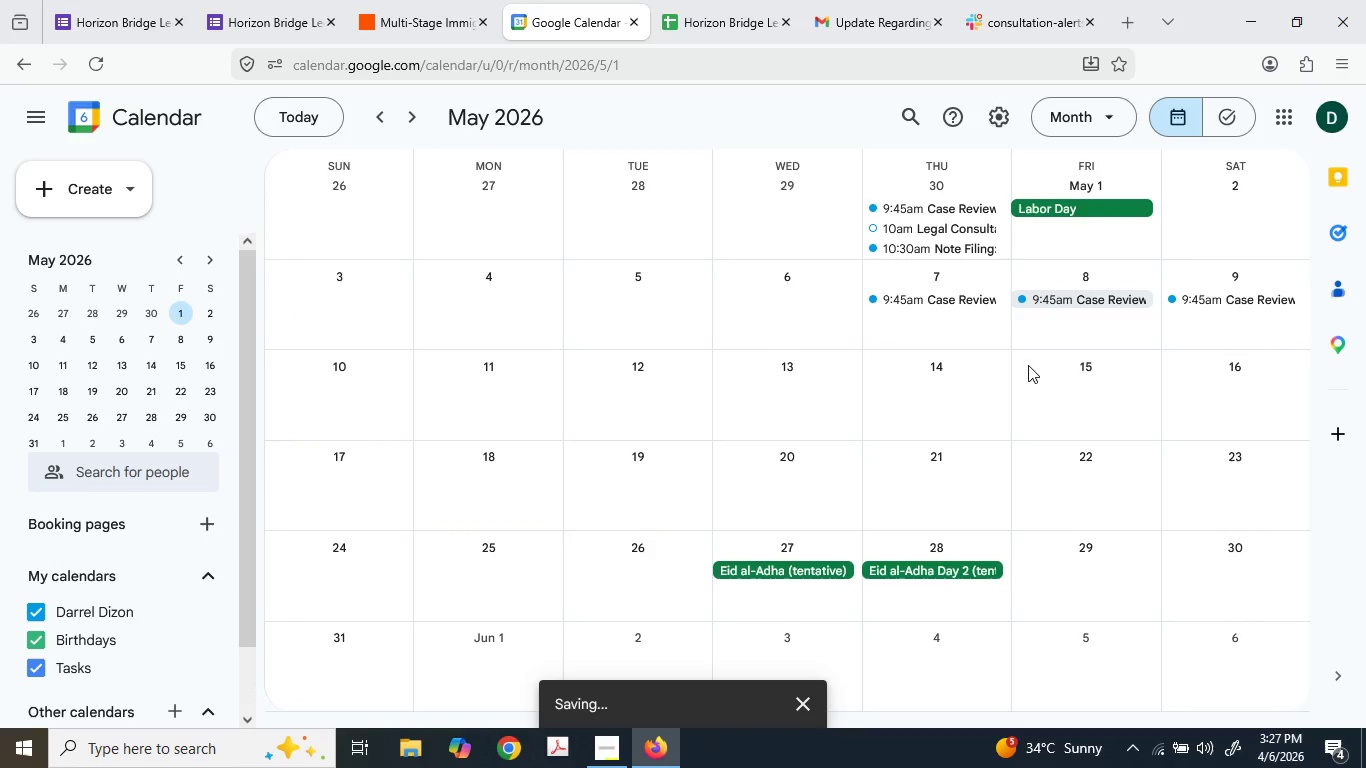 
left_click([487, 0])
 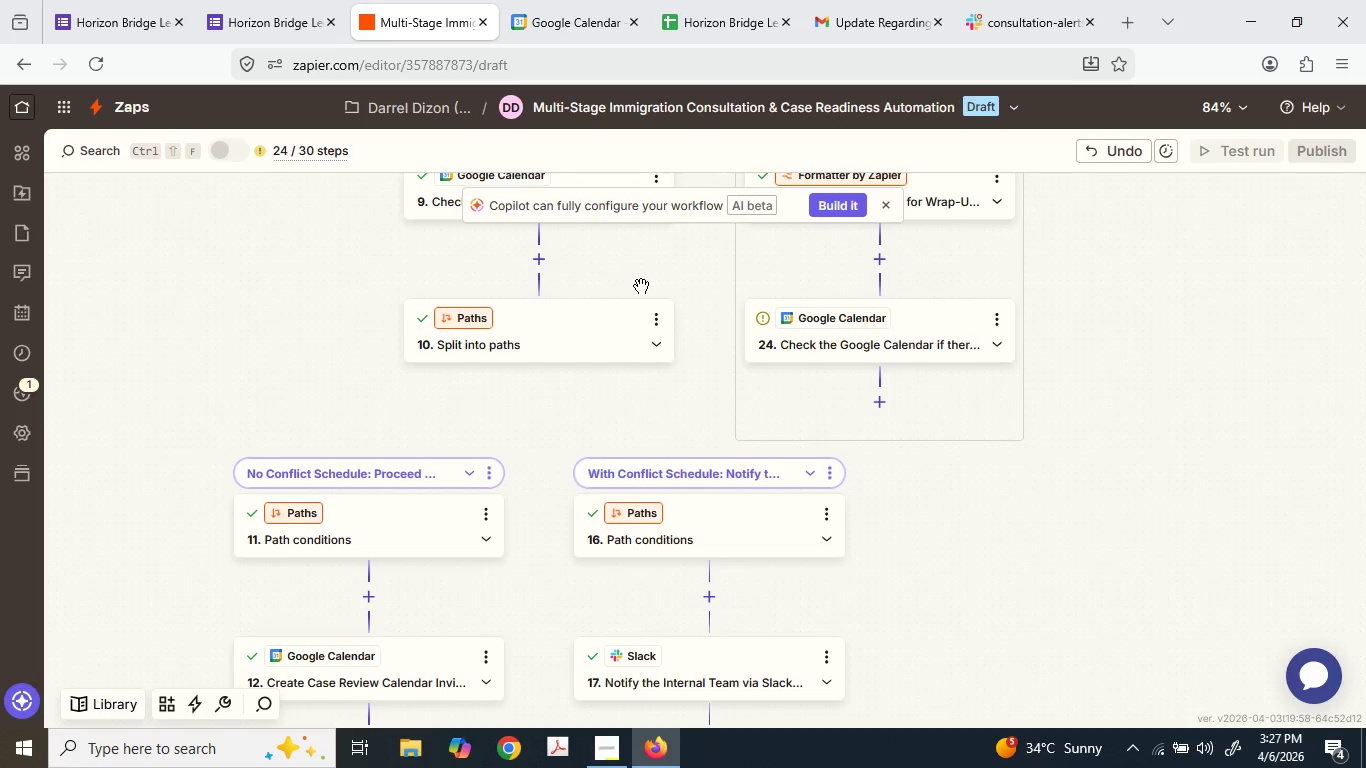 
wait(15.89)
 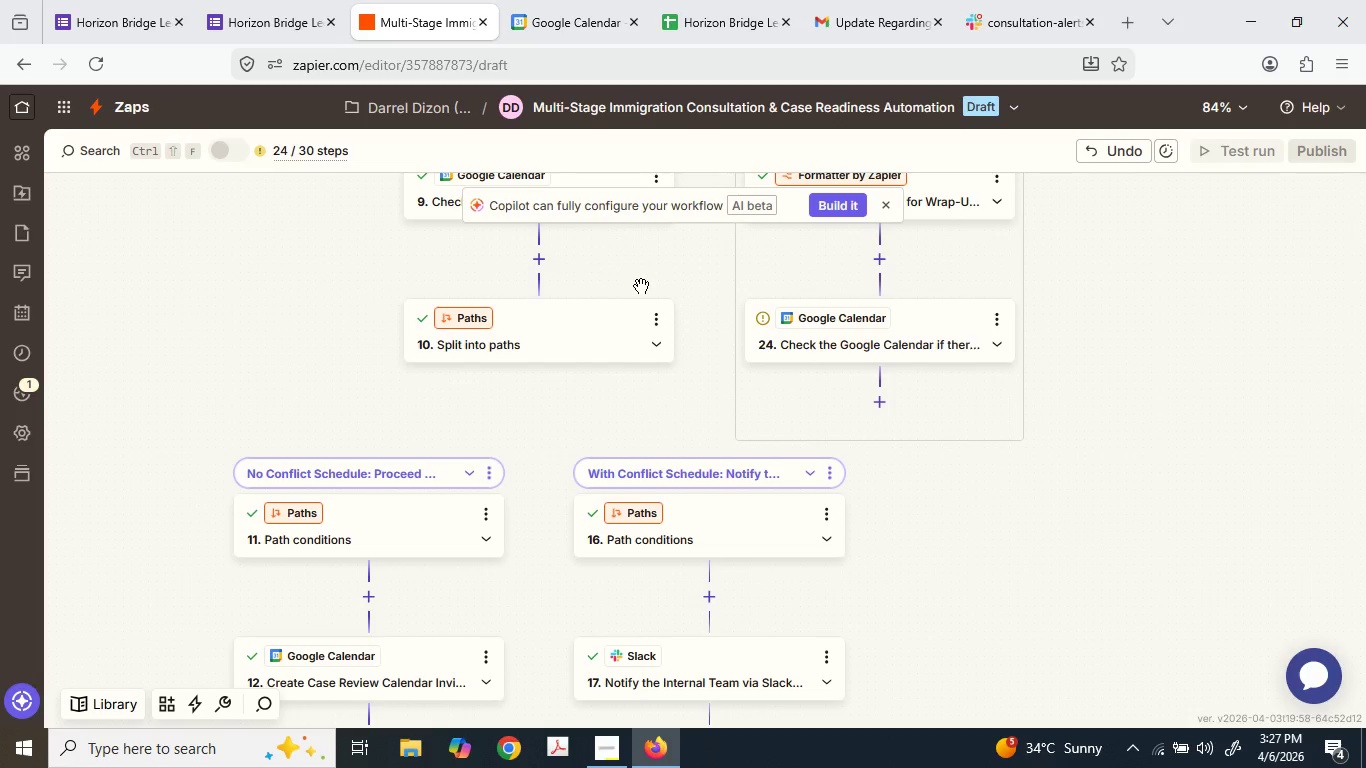 
scroll: coordinate [755, 409], scroll_direction: down, amount: 10.0
 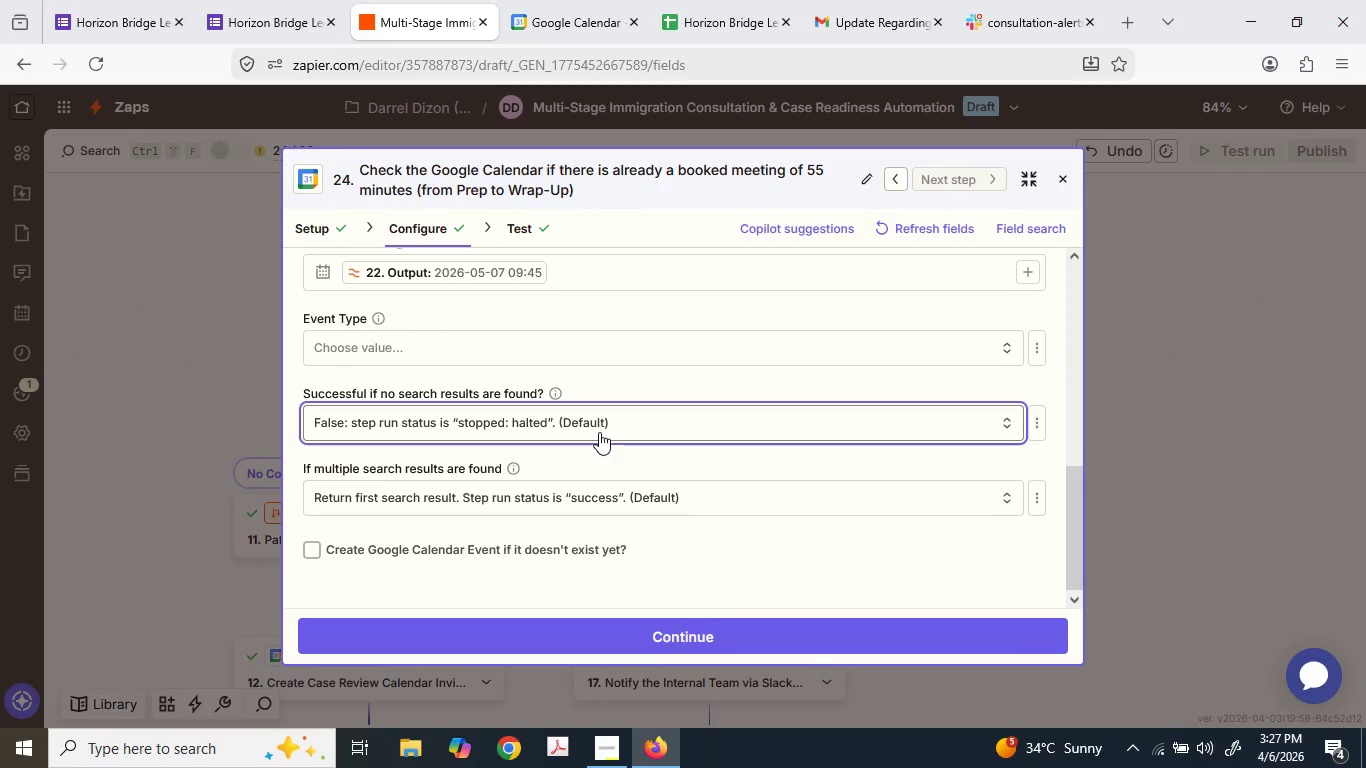 
wait(6.02)
 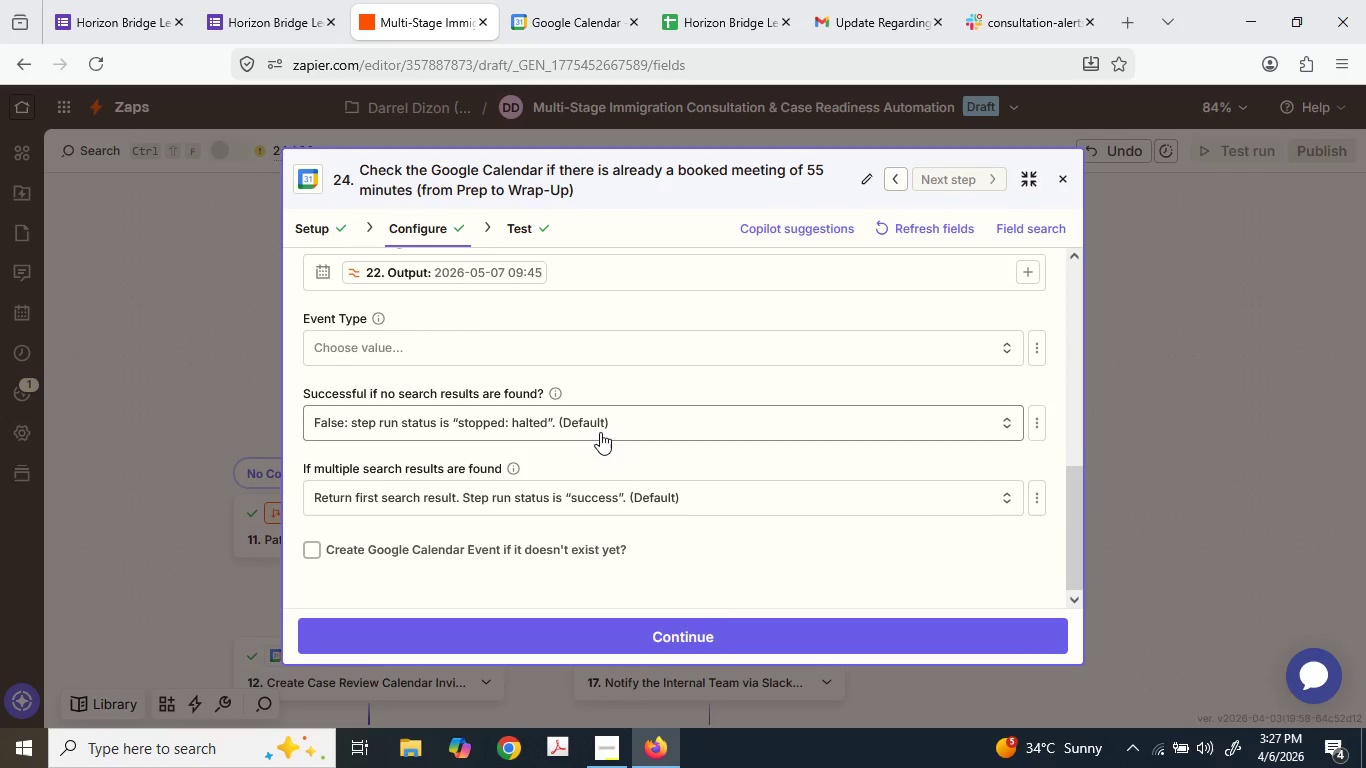 
left_click([495, 567])
 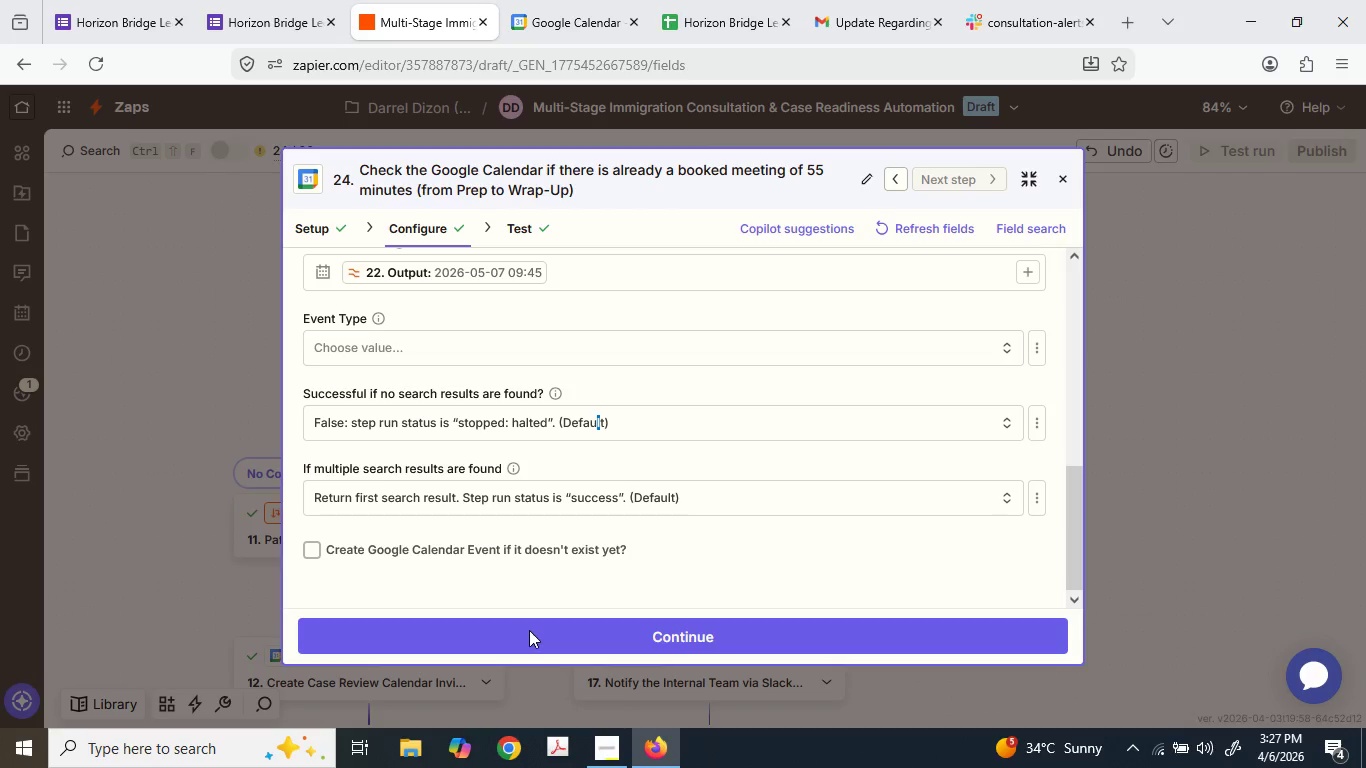 
left_click([528, 622])
 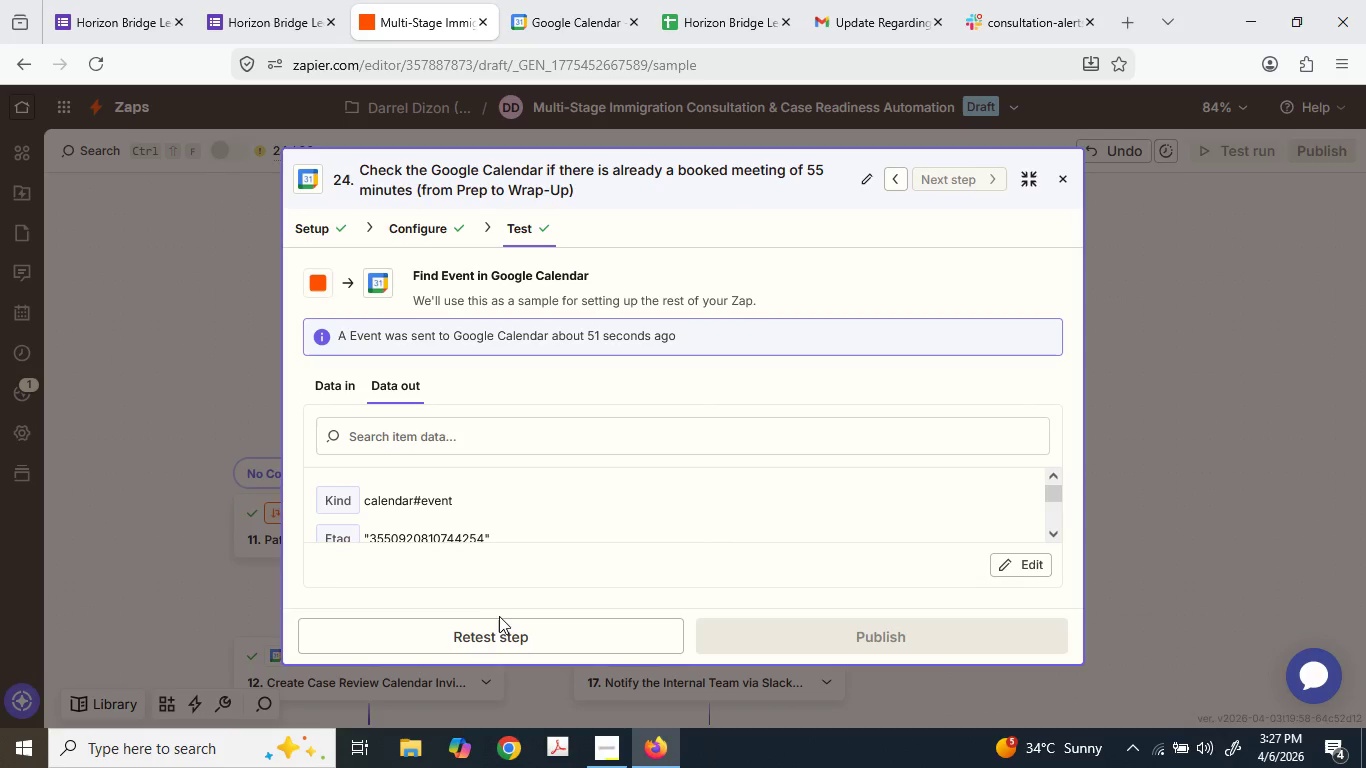 
left_click([604, 633])
 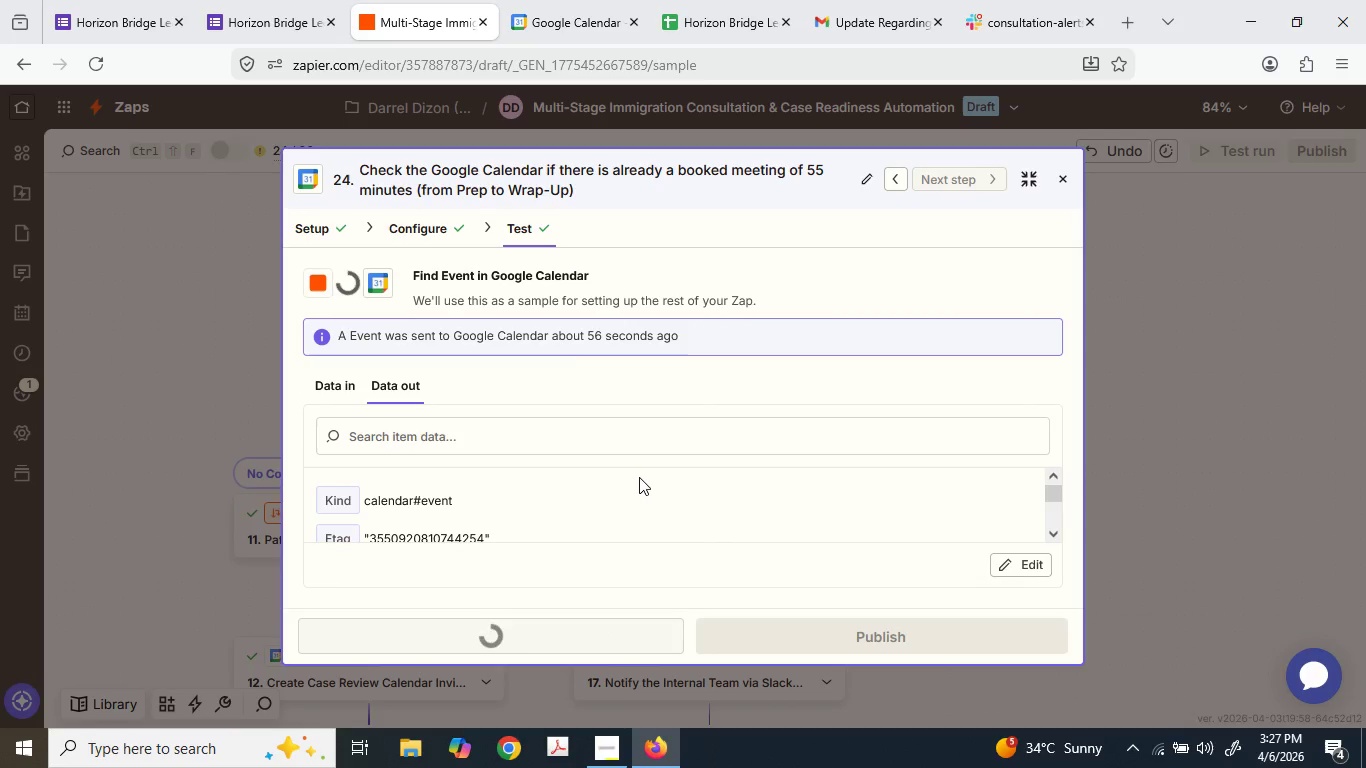 
scroll: coordinate [569, 519], scroll_direction: down, amount: 25.0
 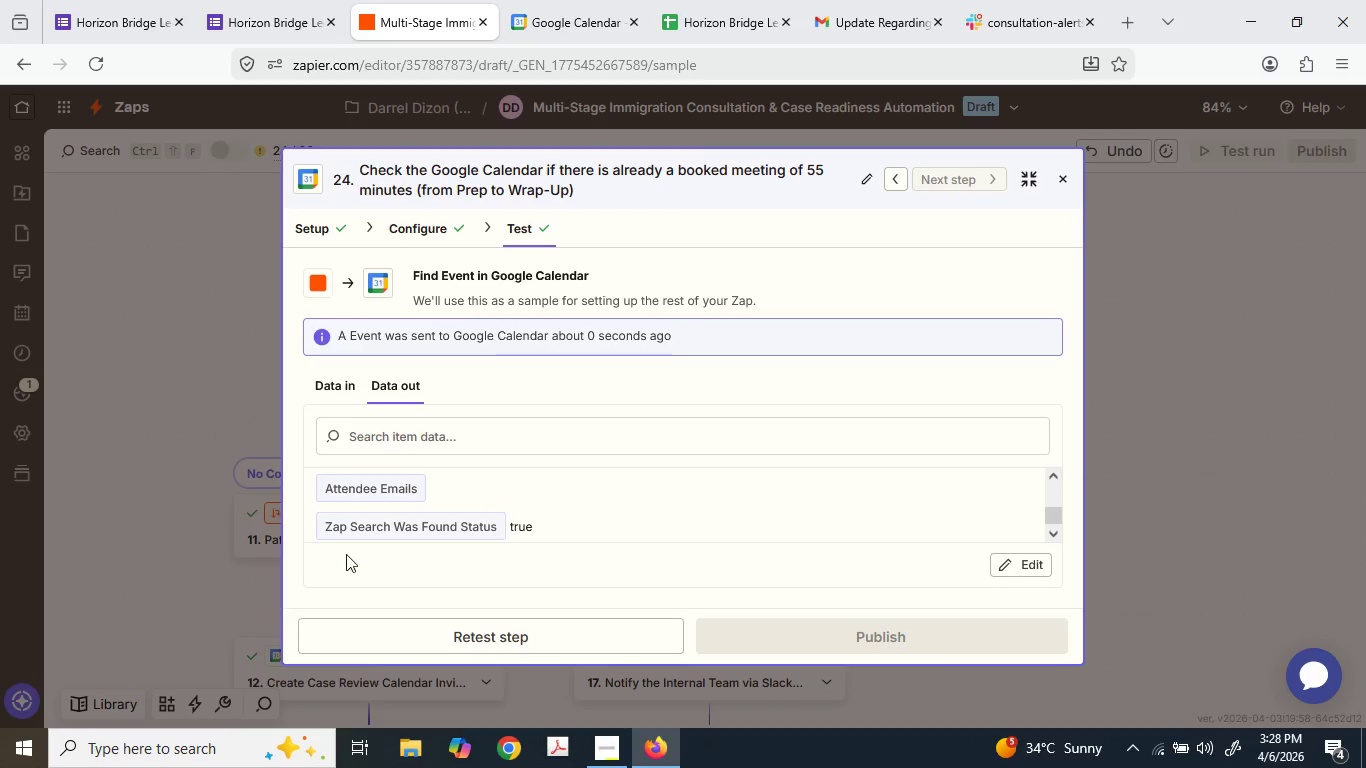 
left_click([99, 520])
 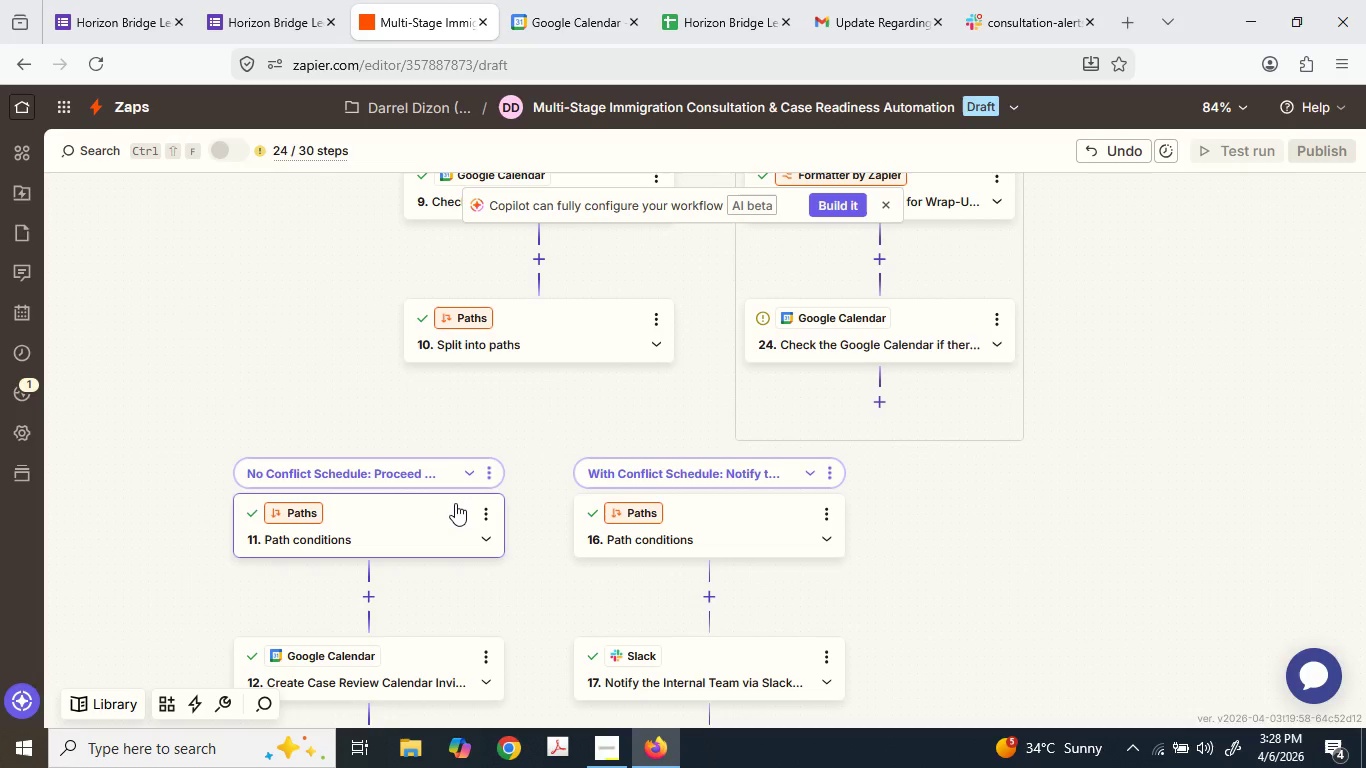 
wait(5.67)
 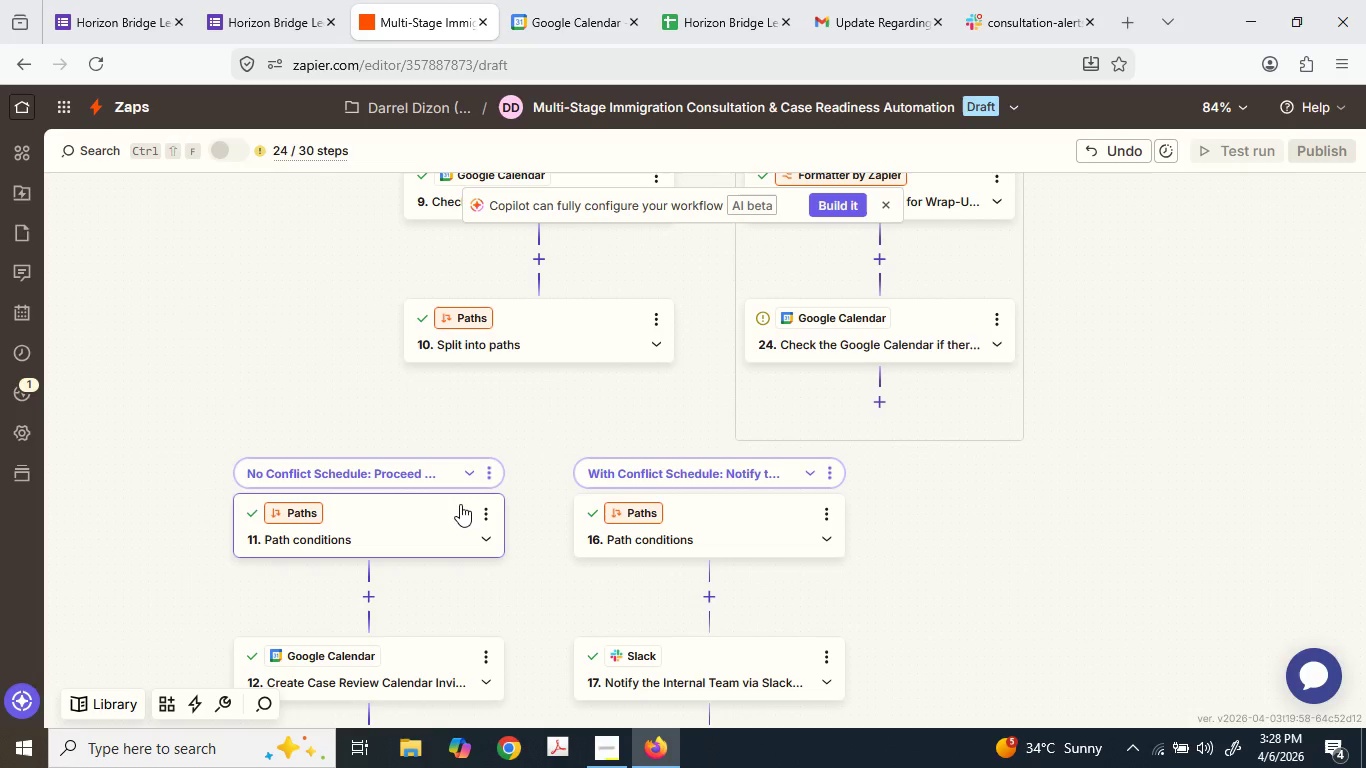 
scroll: coordinate [924, 474], scroll_direction: up, amount: 8.0
 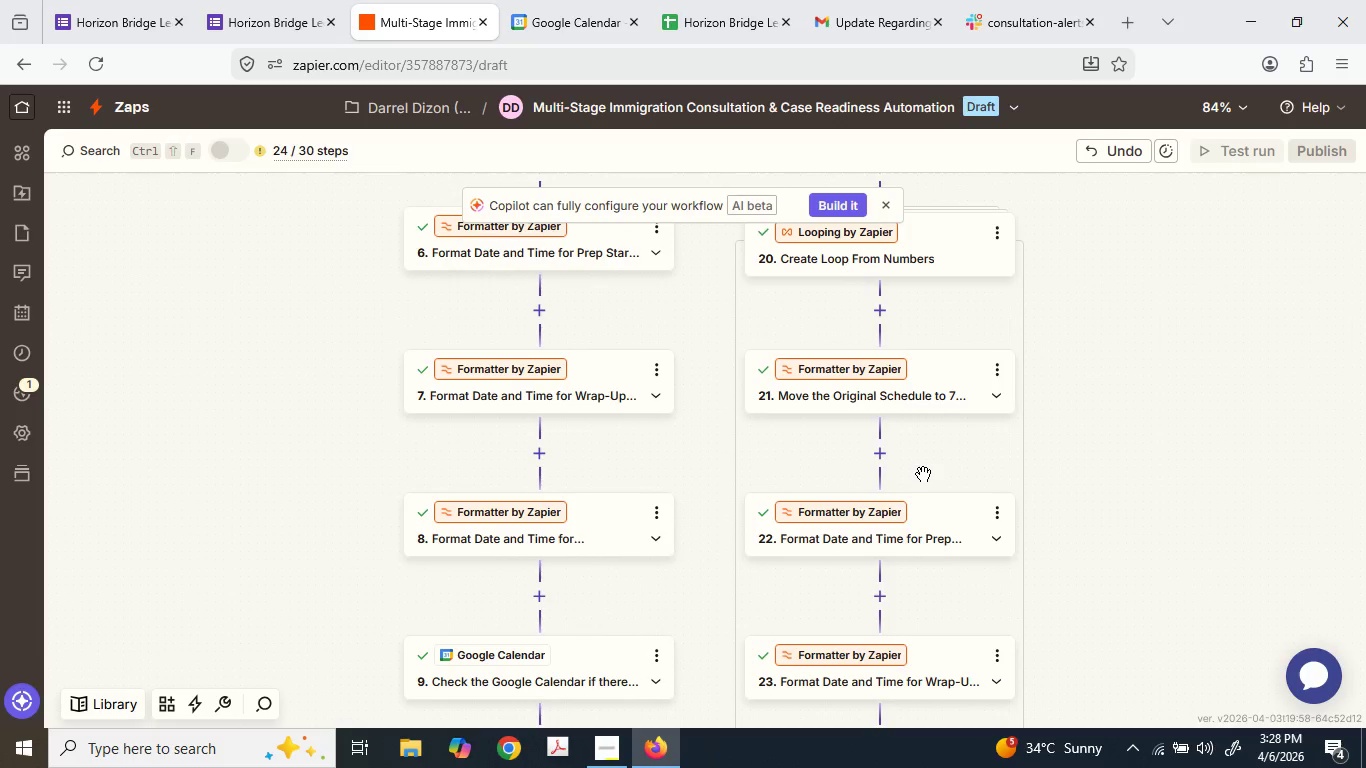 
scroll: coordinate [891, 460], scroll_direction: down, amount: 6.0
 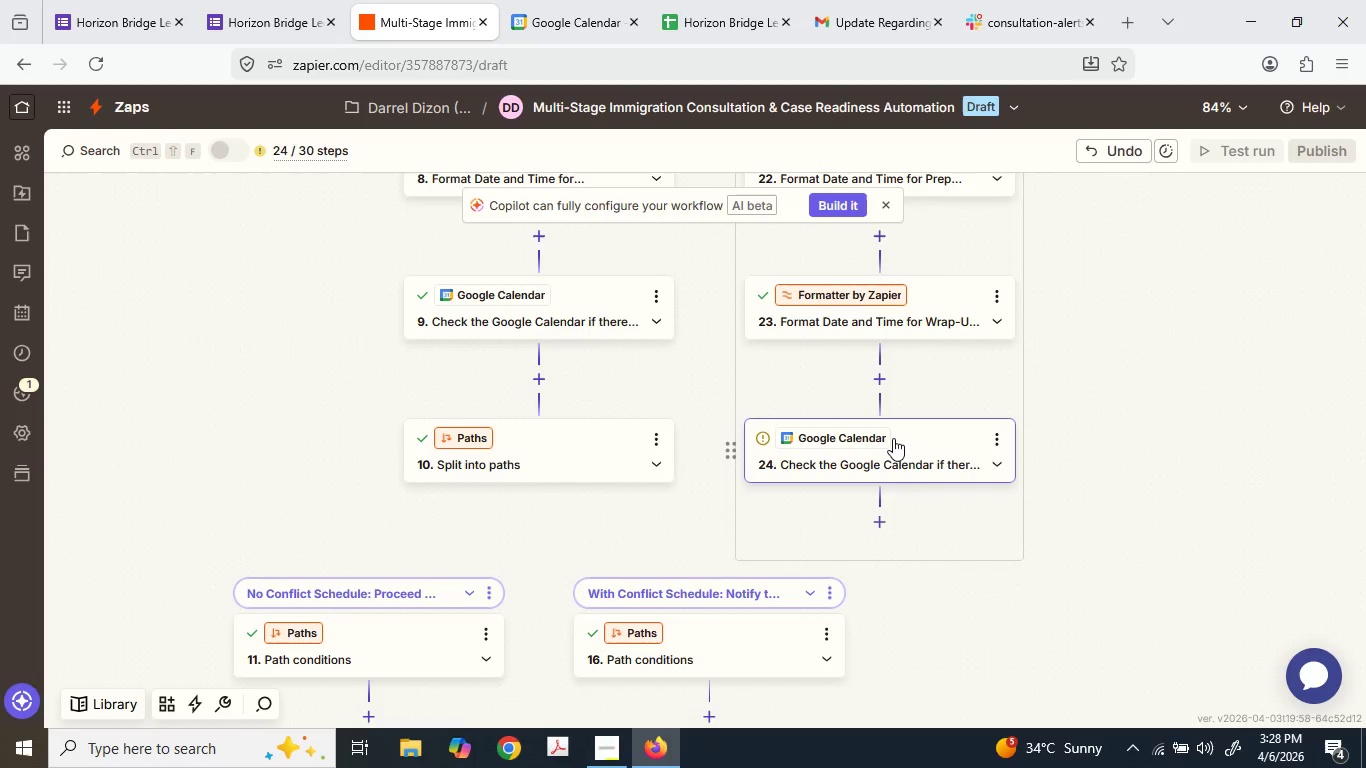 
left_click([894, 438])
 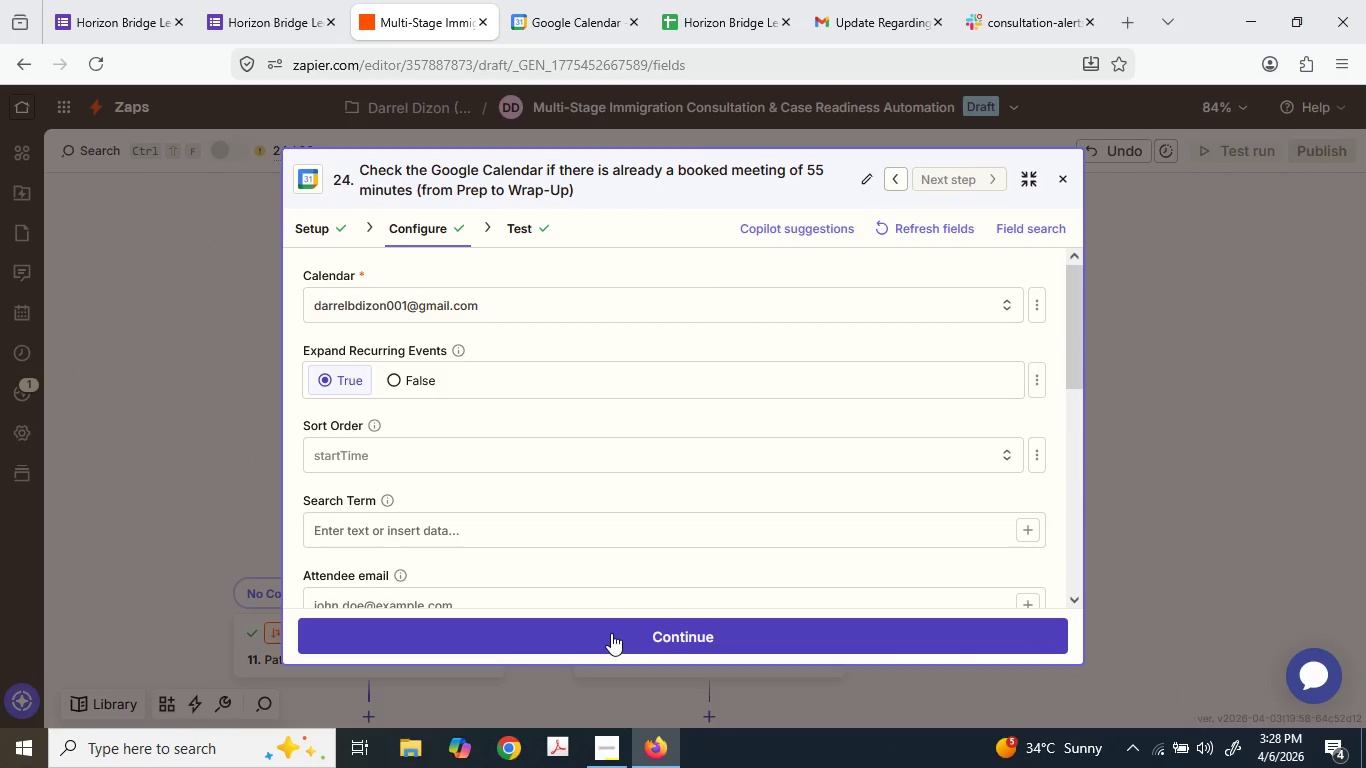 
wait(8.52)
 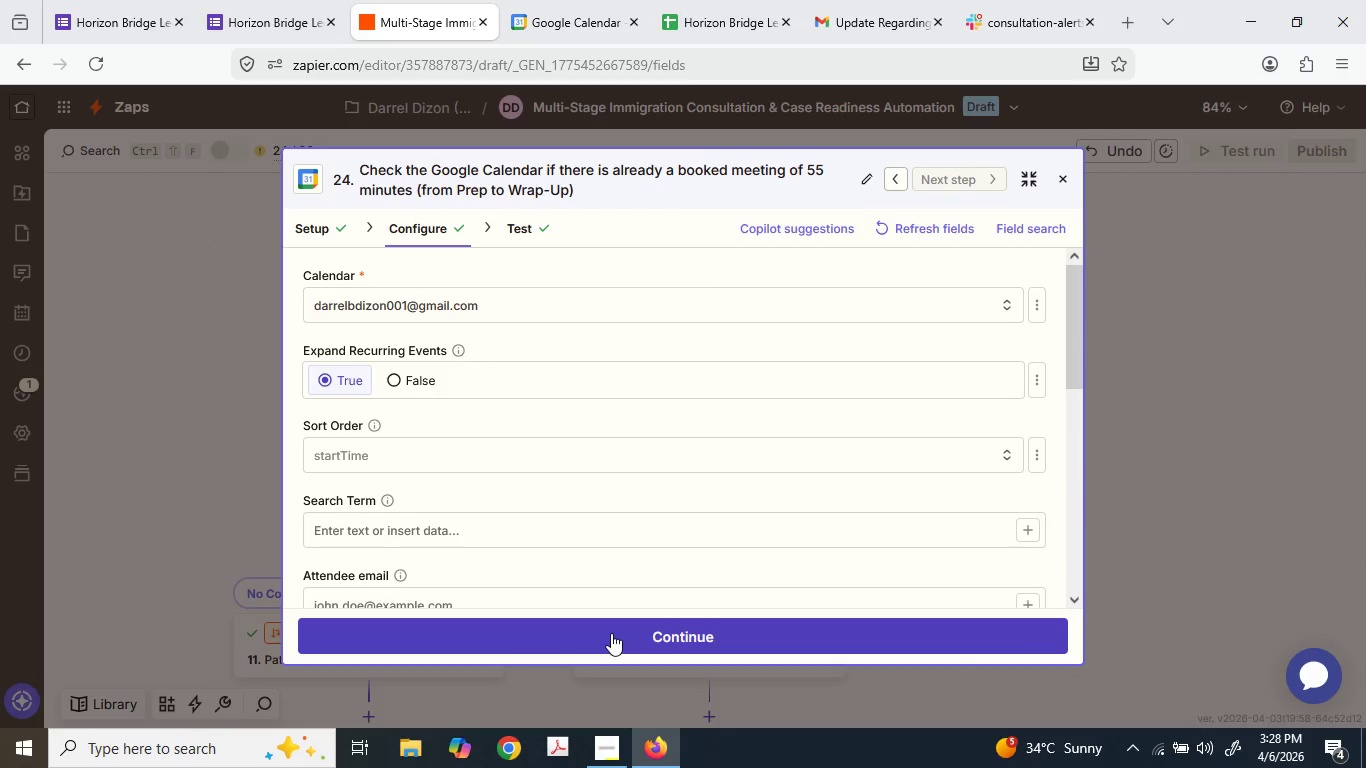 
left_click([704, 633])
 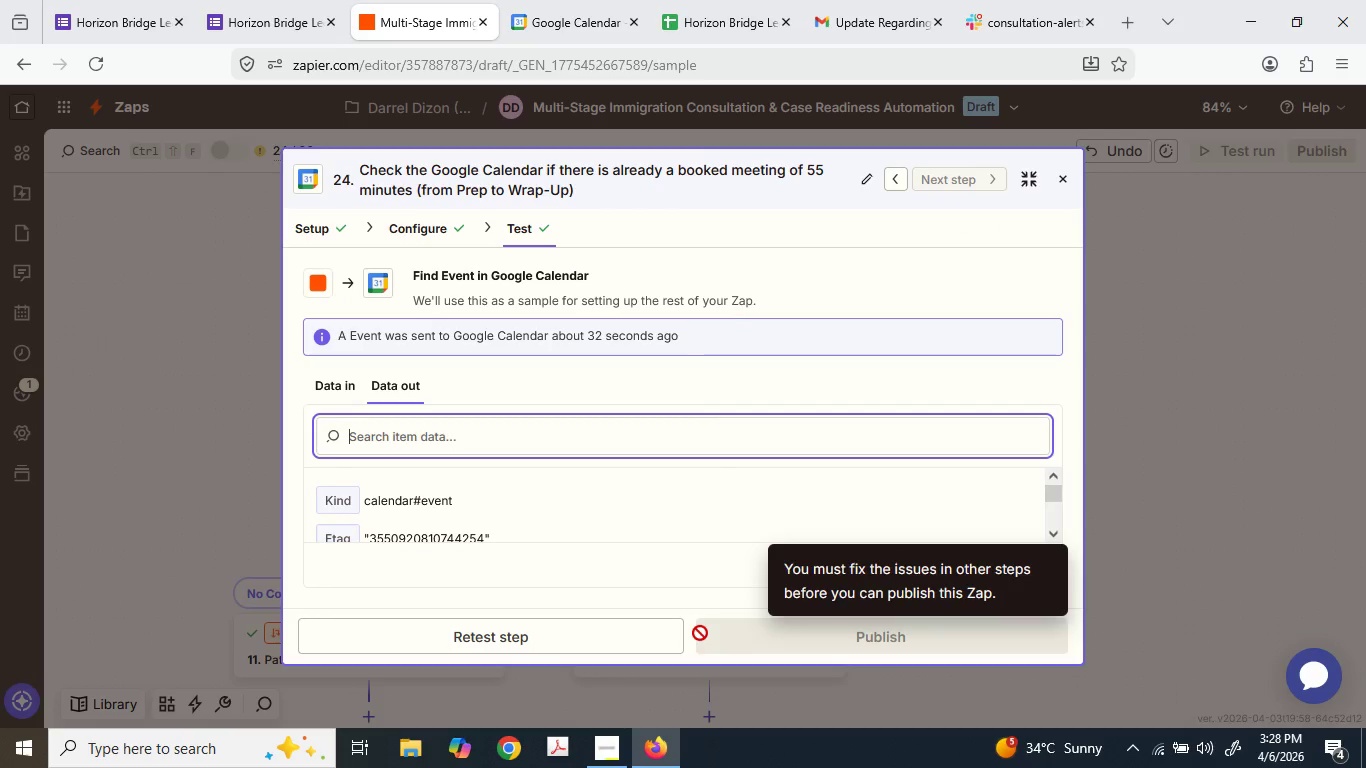 
left_click([591, 633])
 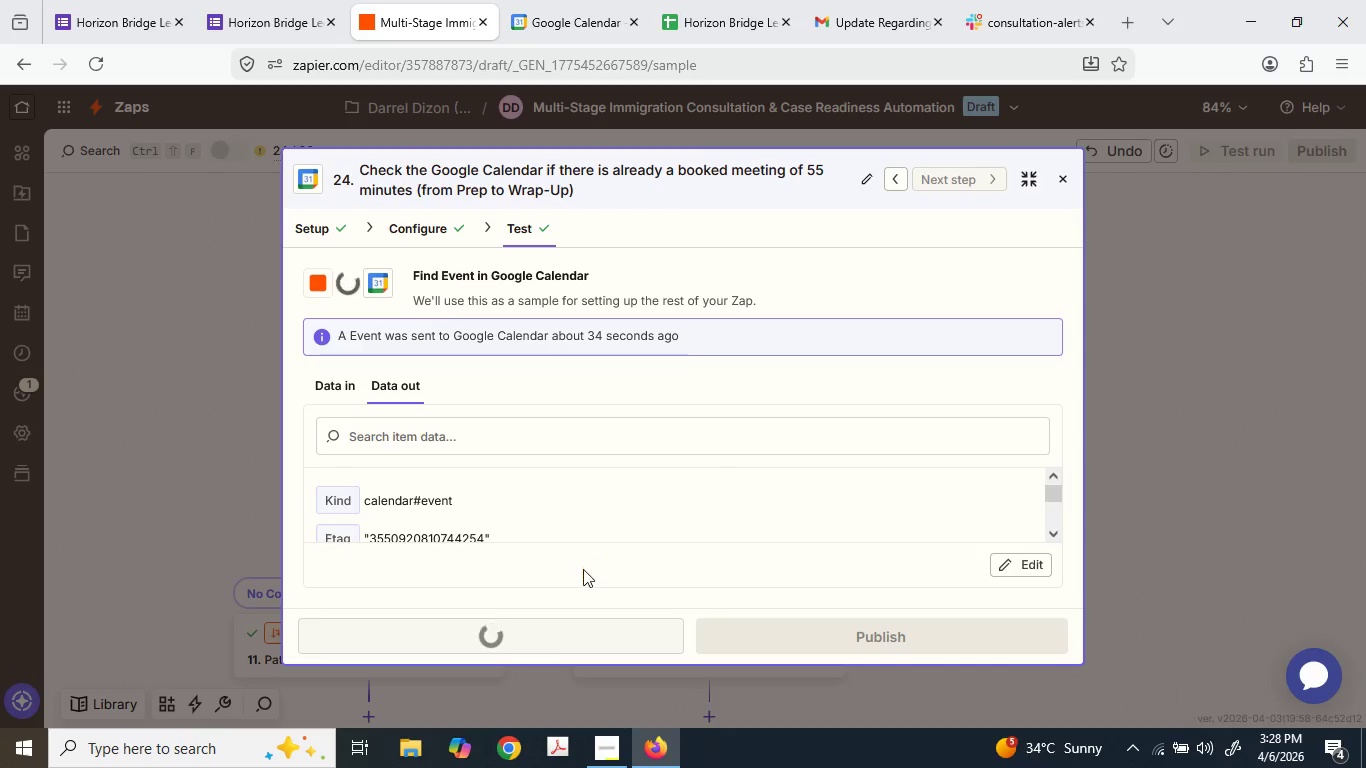 
scroll: coordinate [585, 509], scroll_direction: down, amount: 2.0
 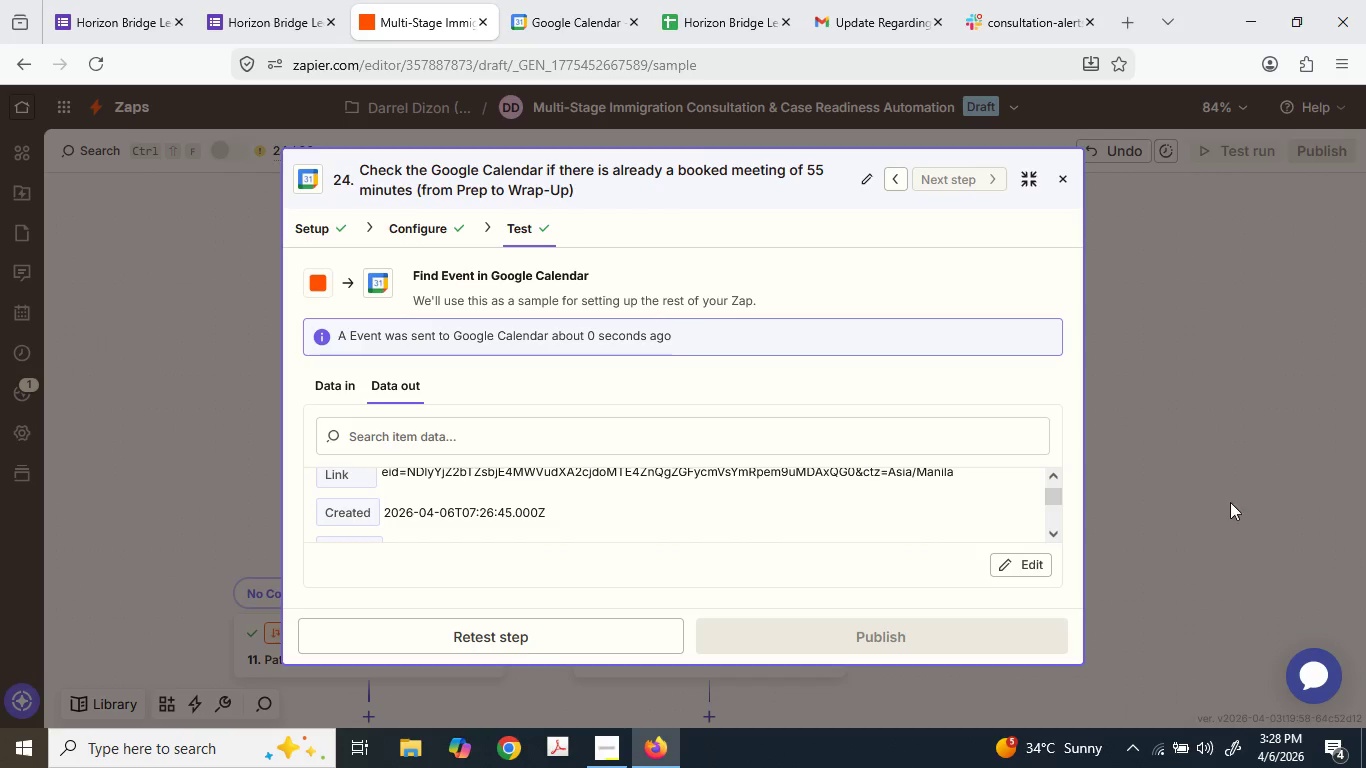 
left_click([1246, 508])
 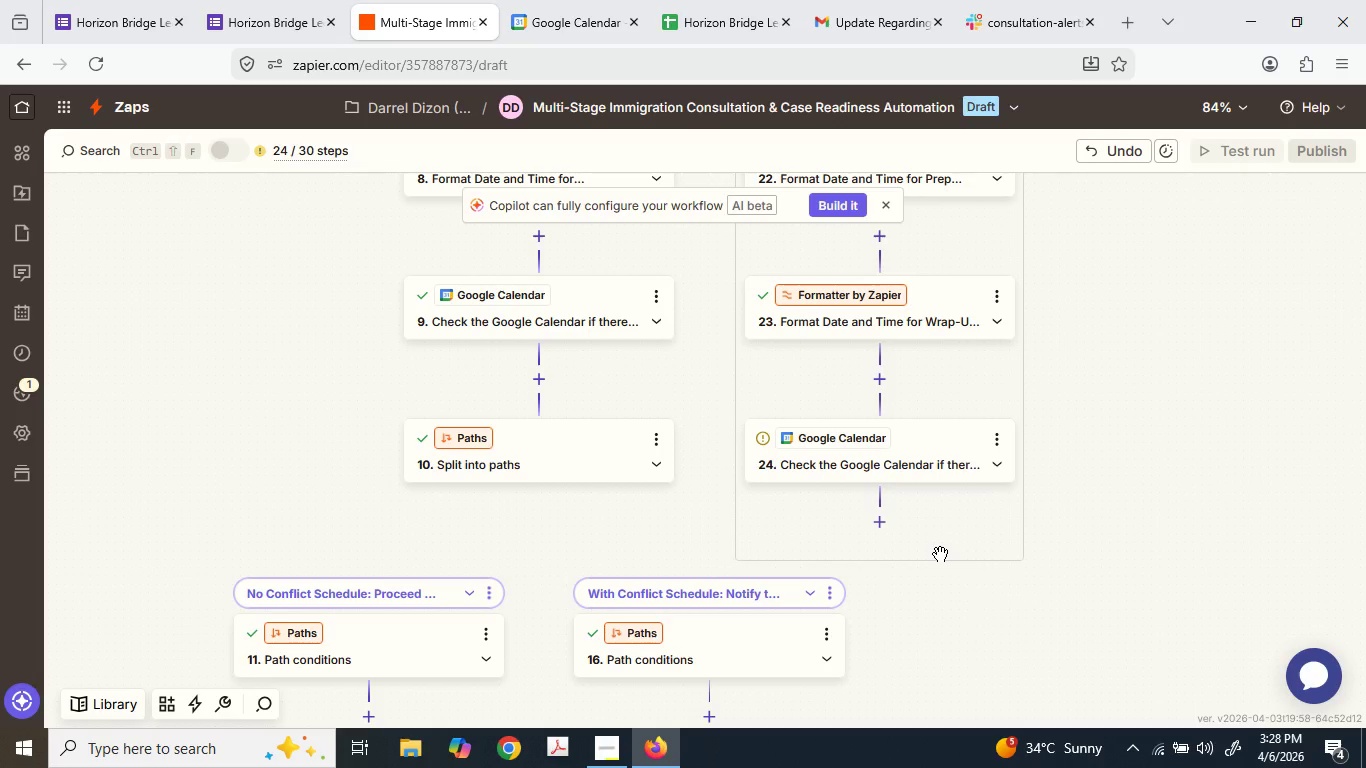 
wait(17.45)
 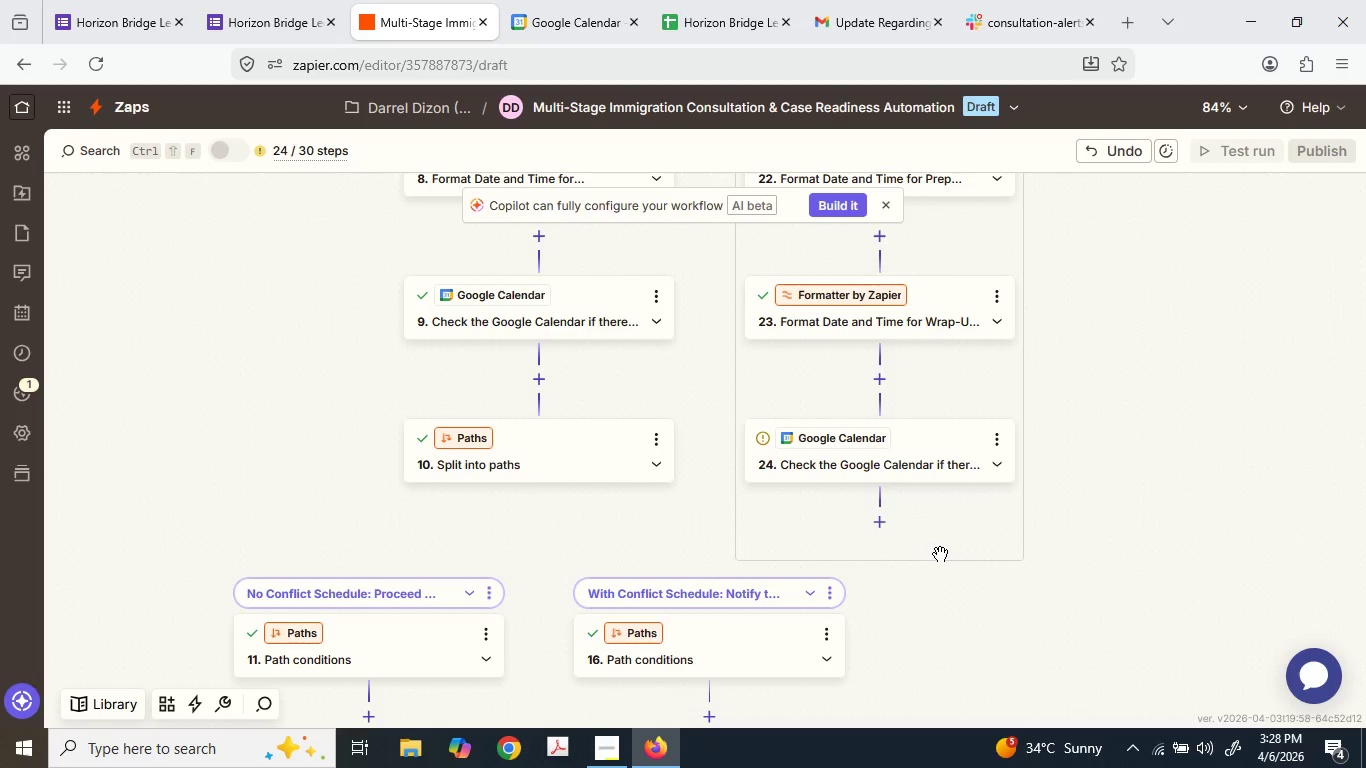 
mouse_move([881, 513])
 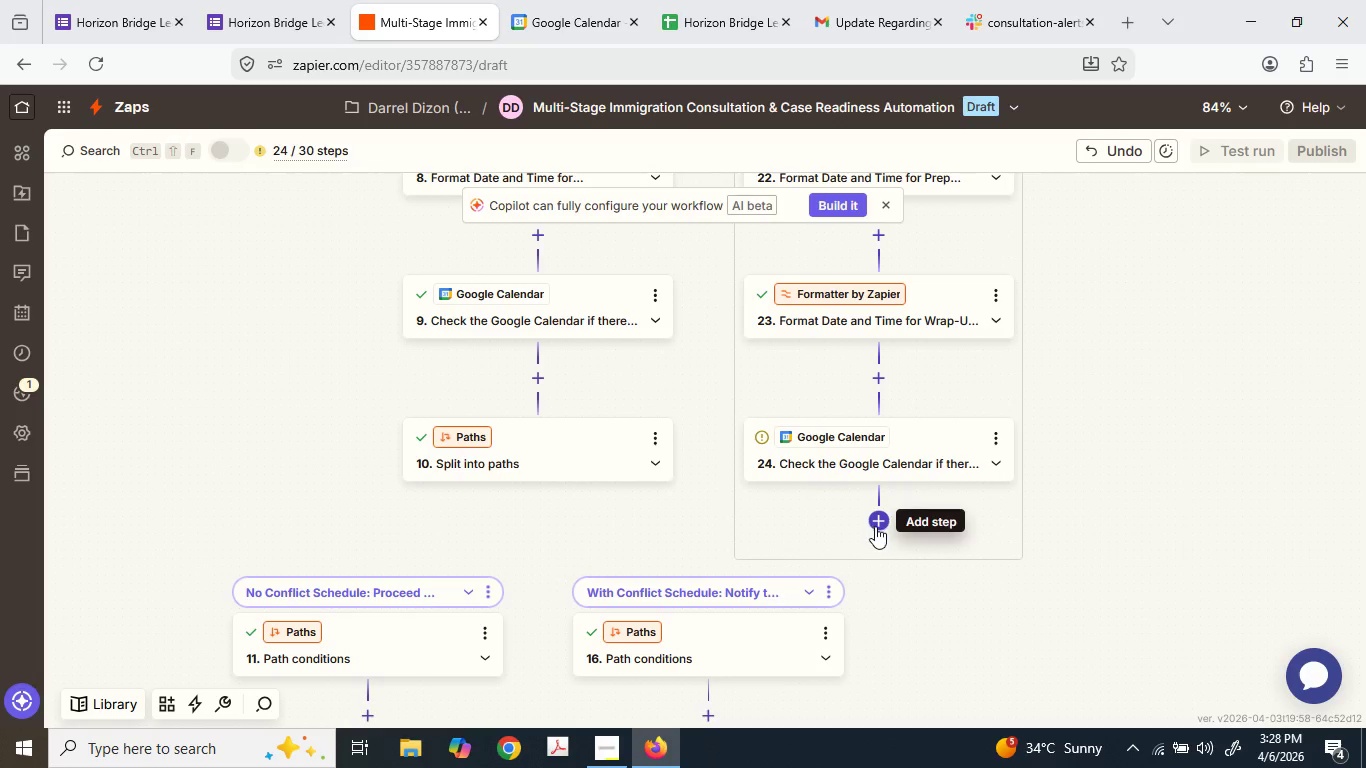 
left_click([875, 525])
 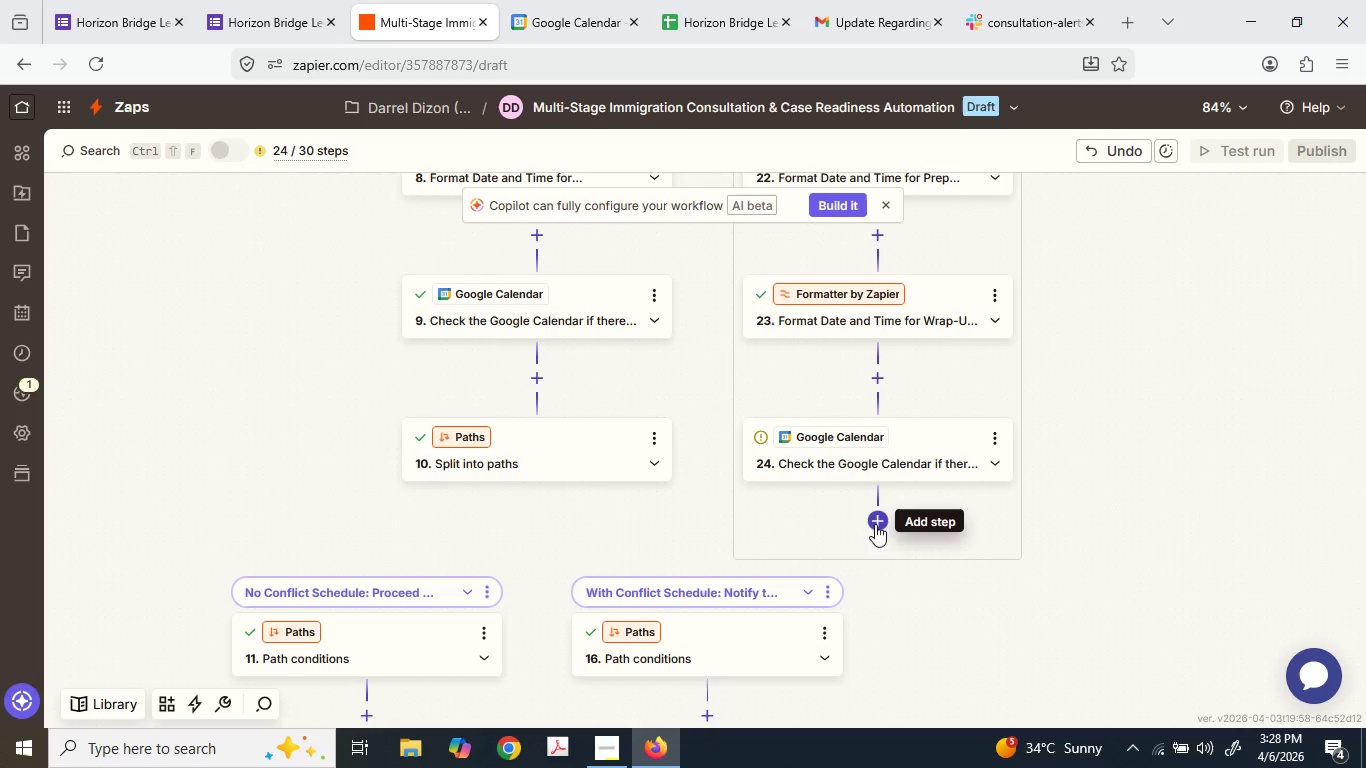 
left_click([878, 522])
 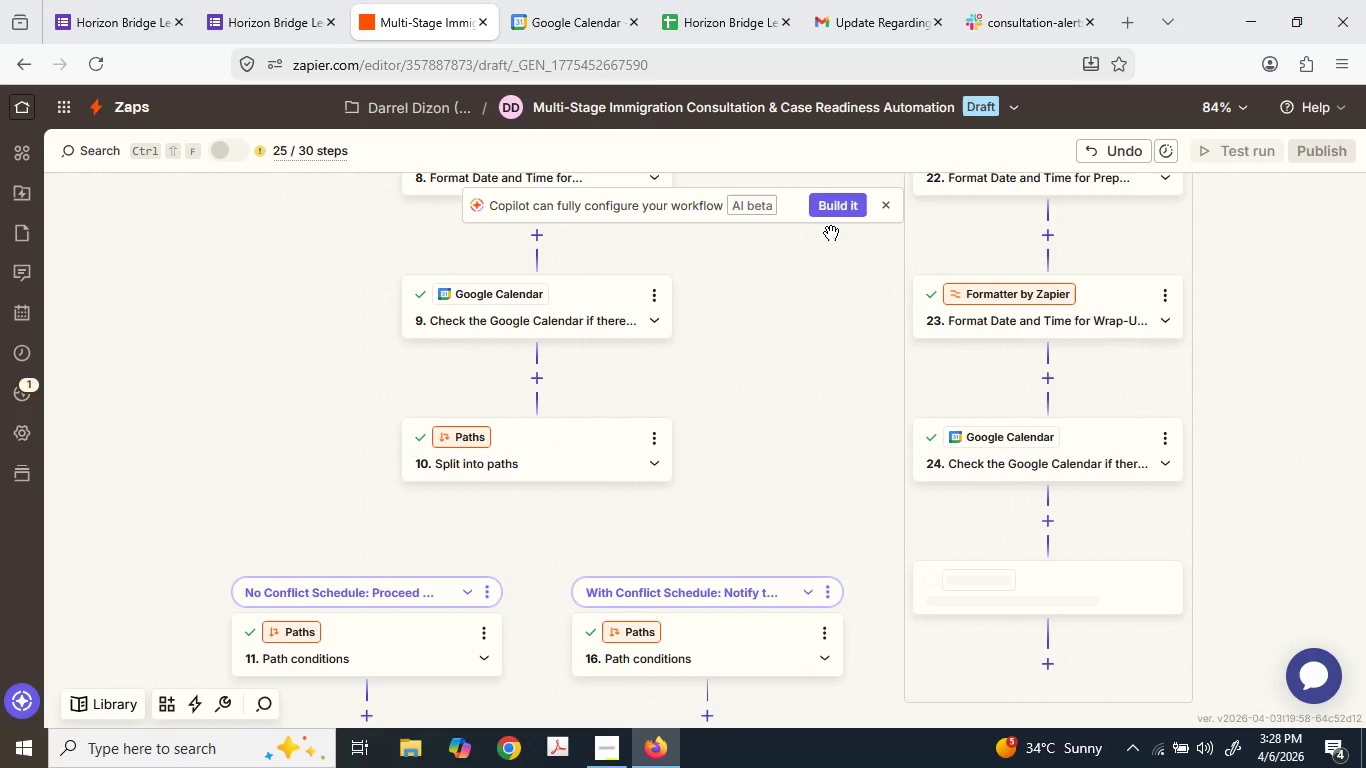 
mouse_move([924, 467])
 